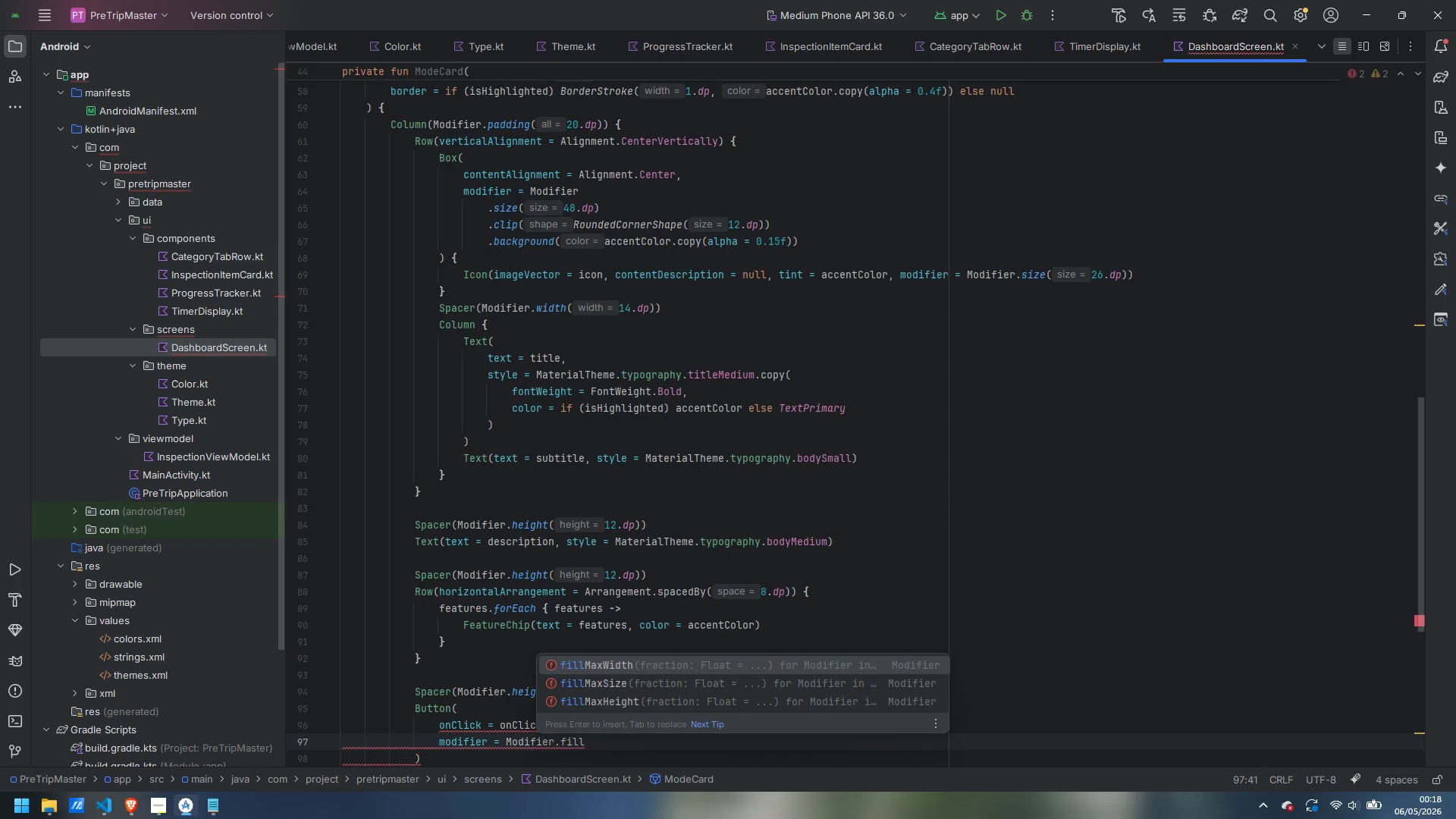 
key(Enter)
 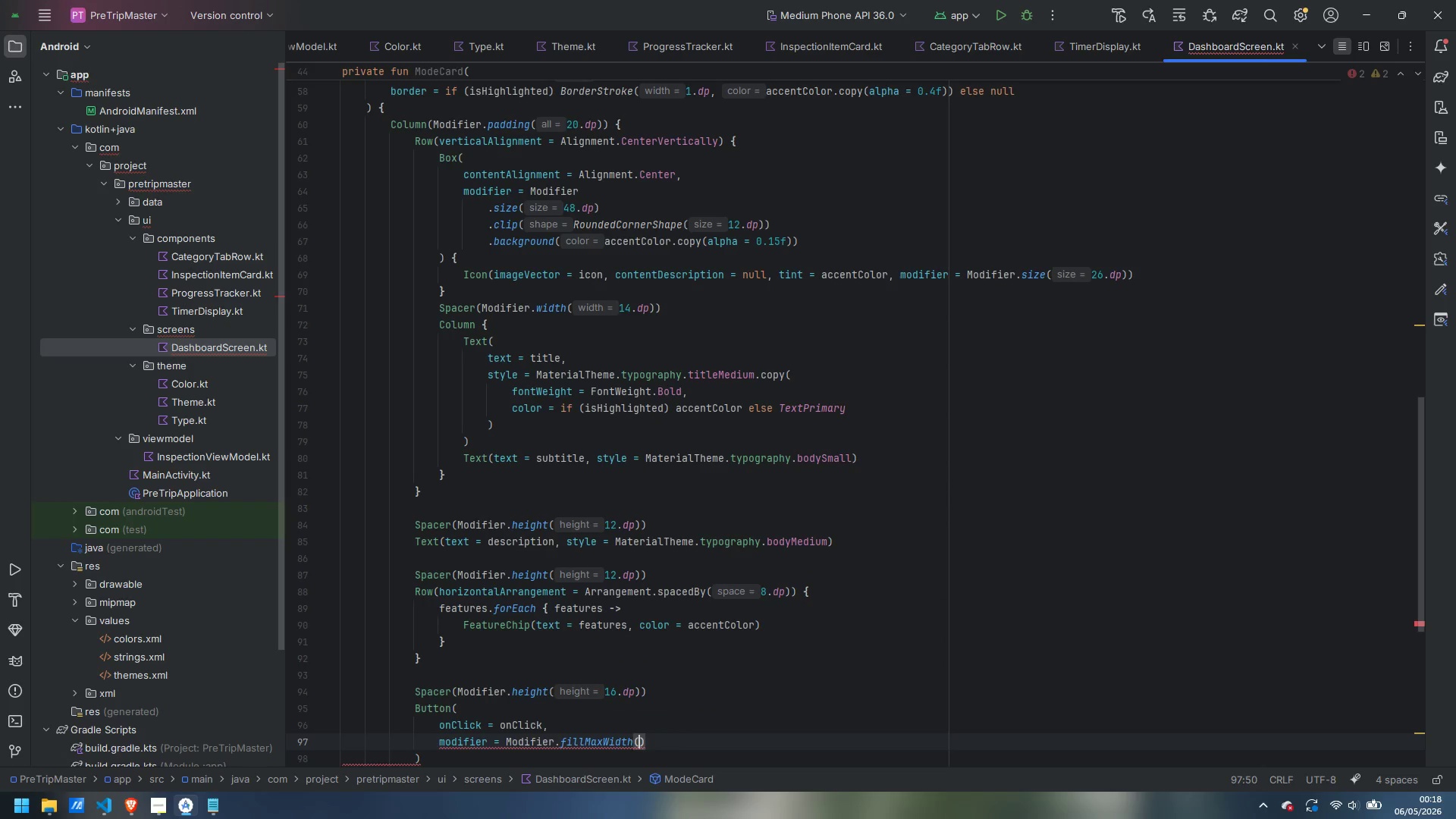 
key(ArrowRight)
 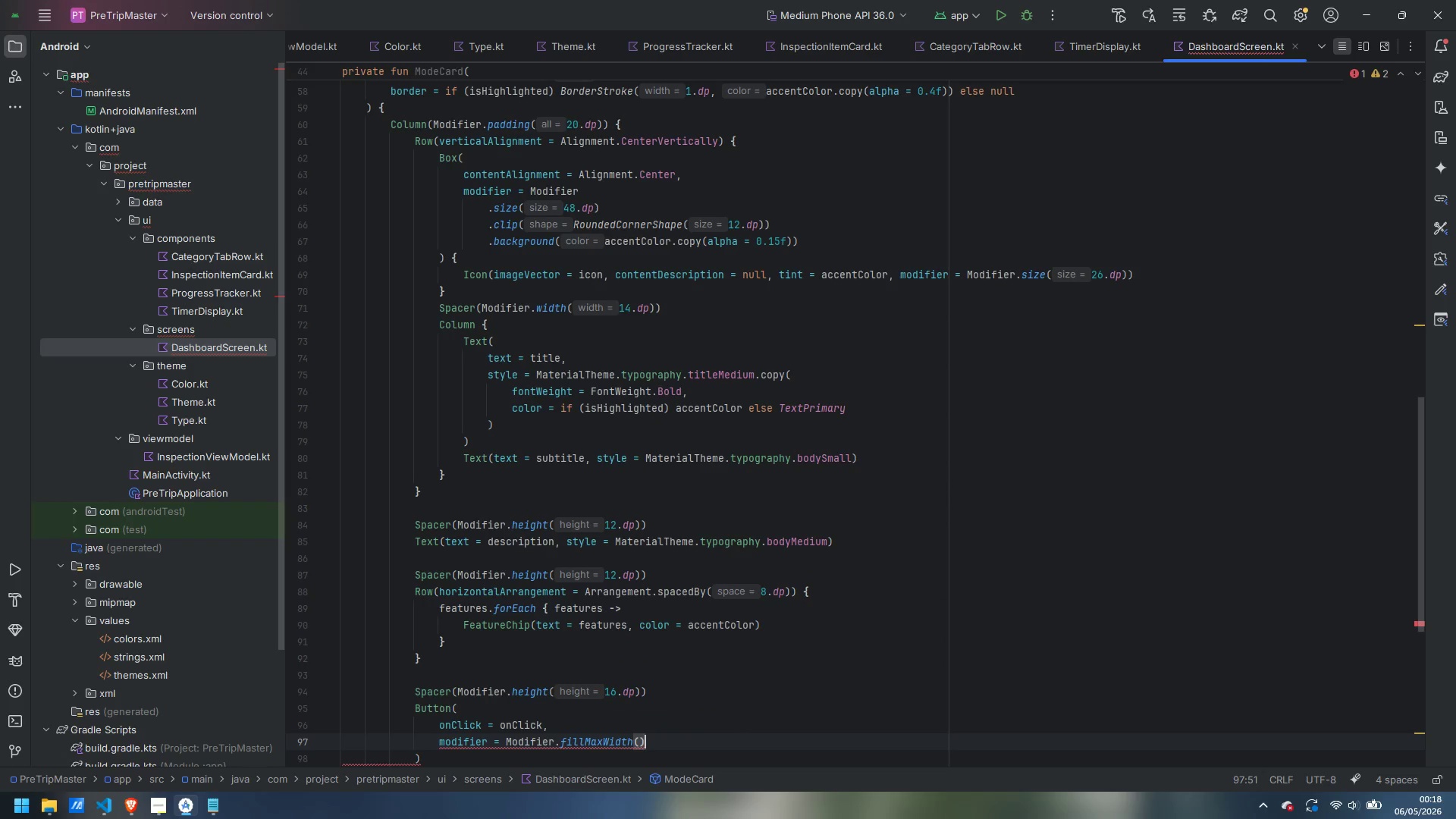 
key(Comma)
 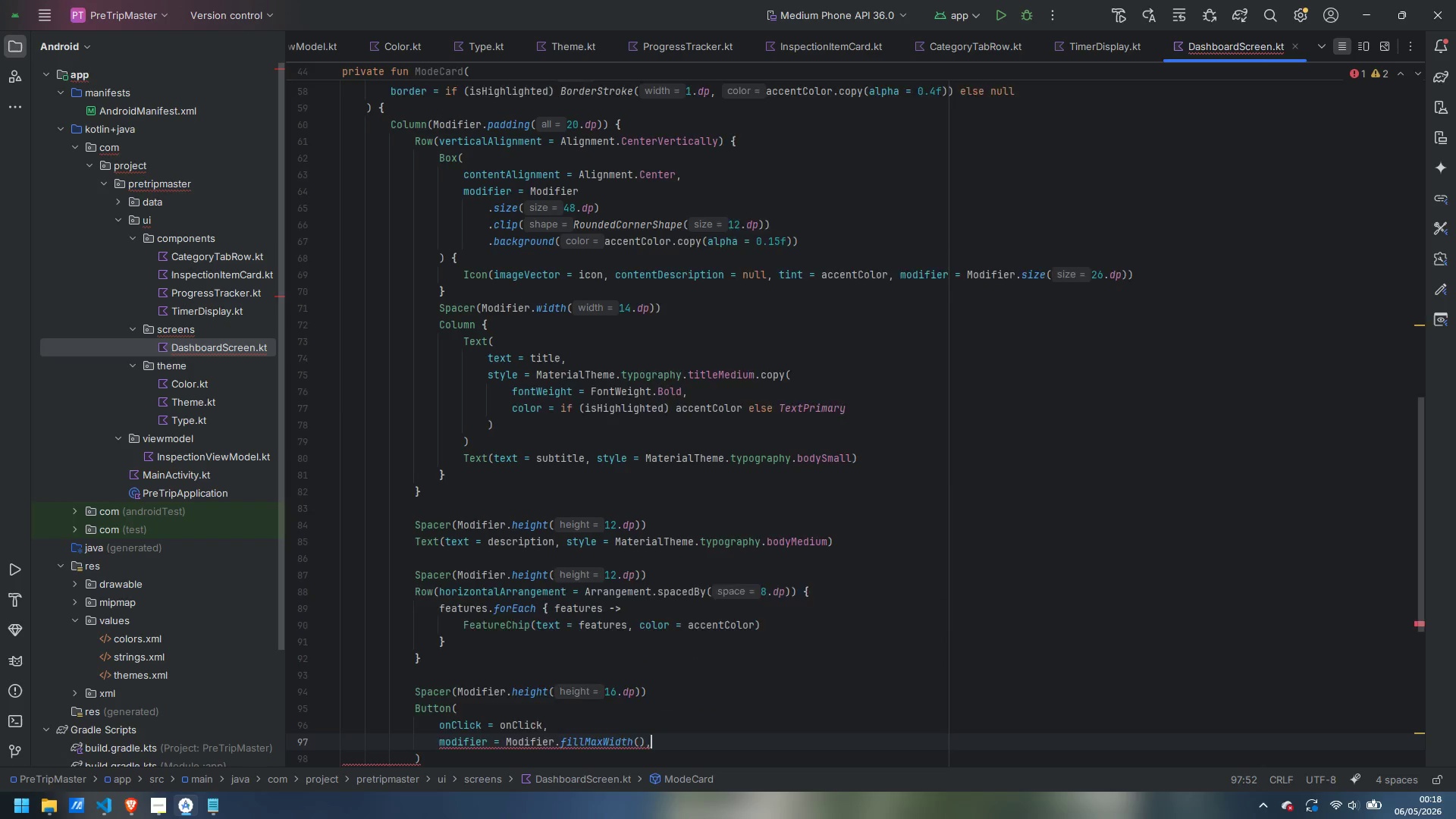 
key(Enter)
 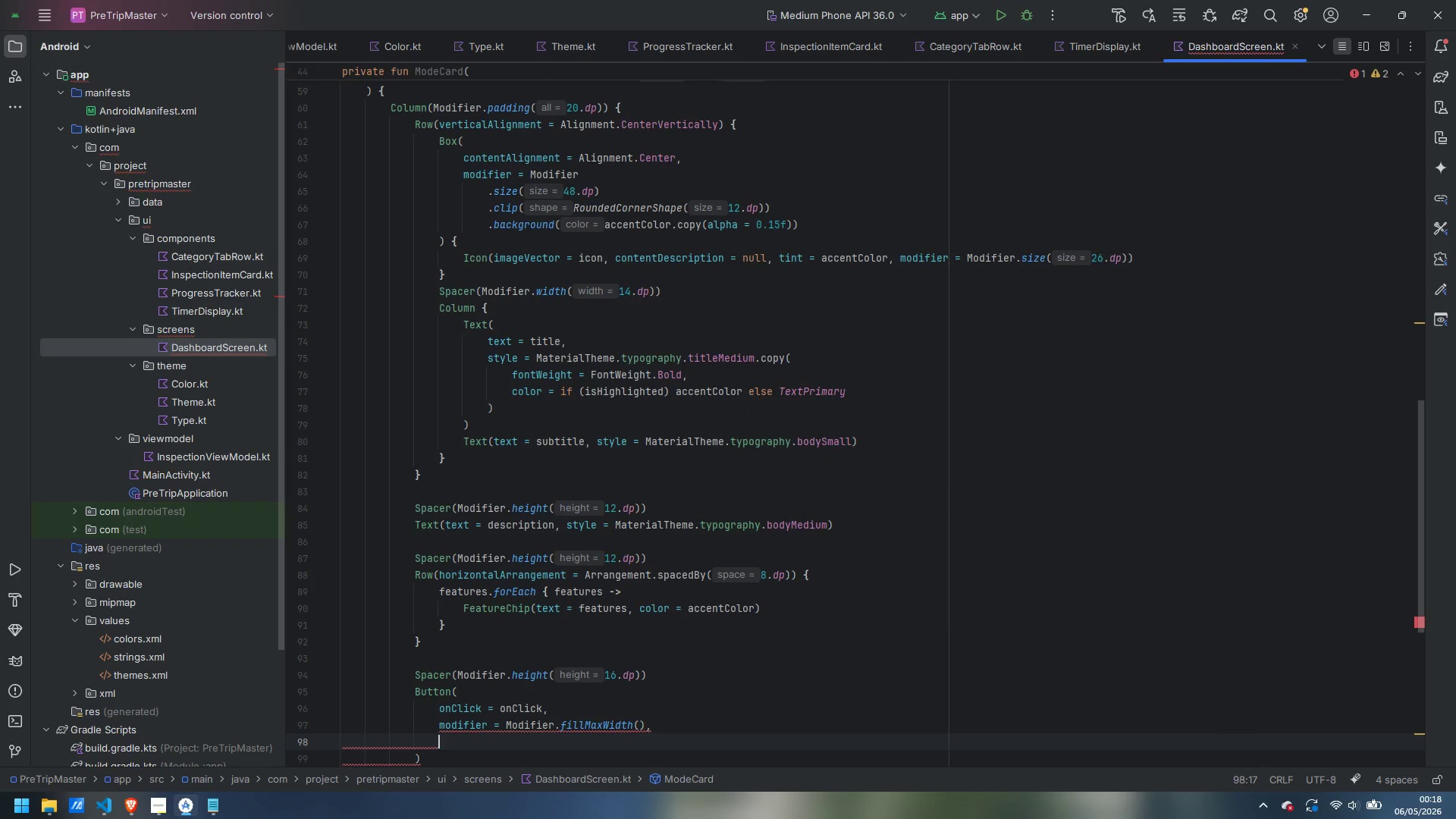 
type(colors)
 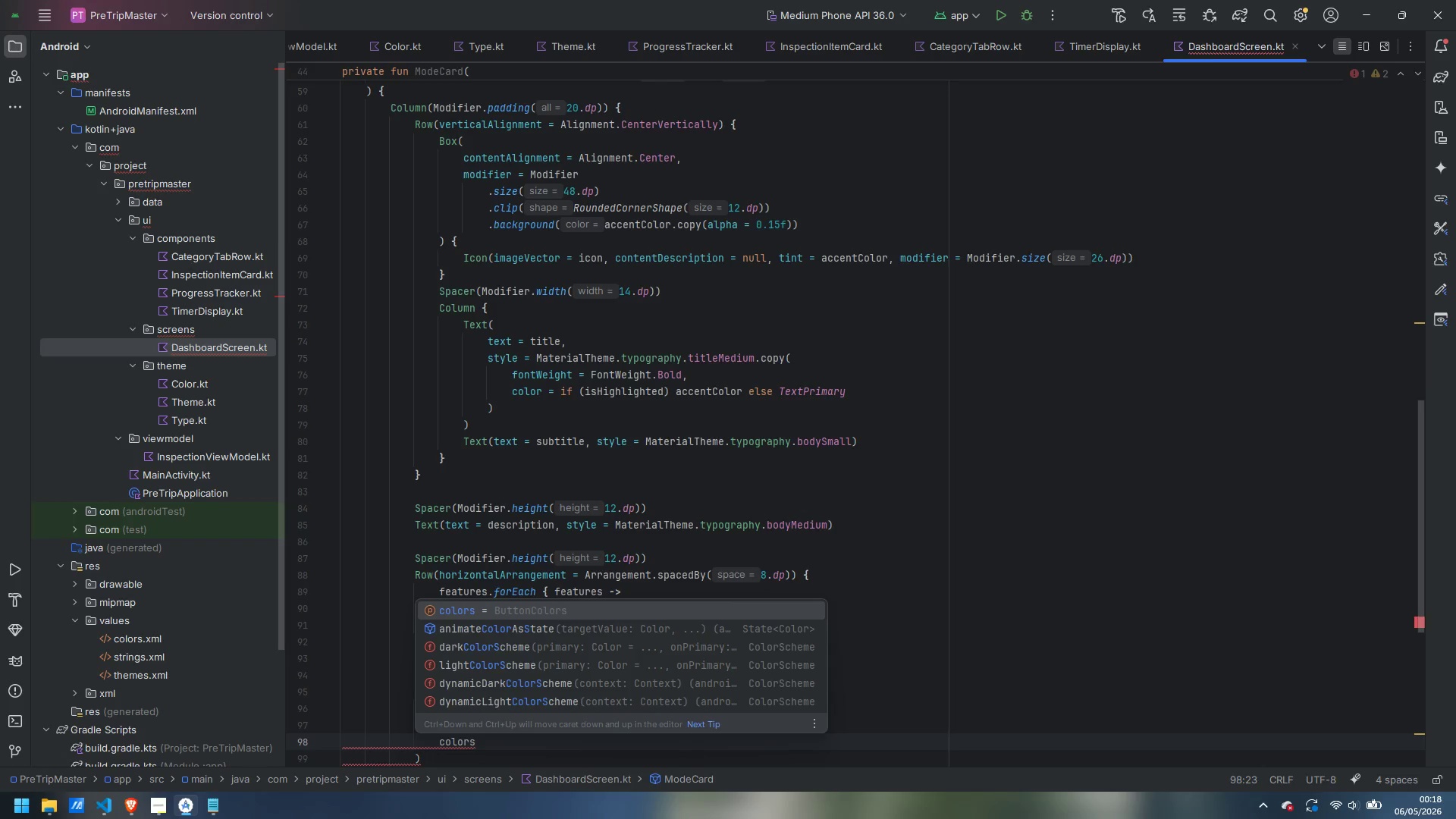 
type( = ButtonDefa)
 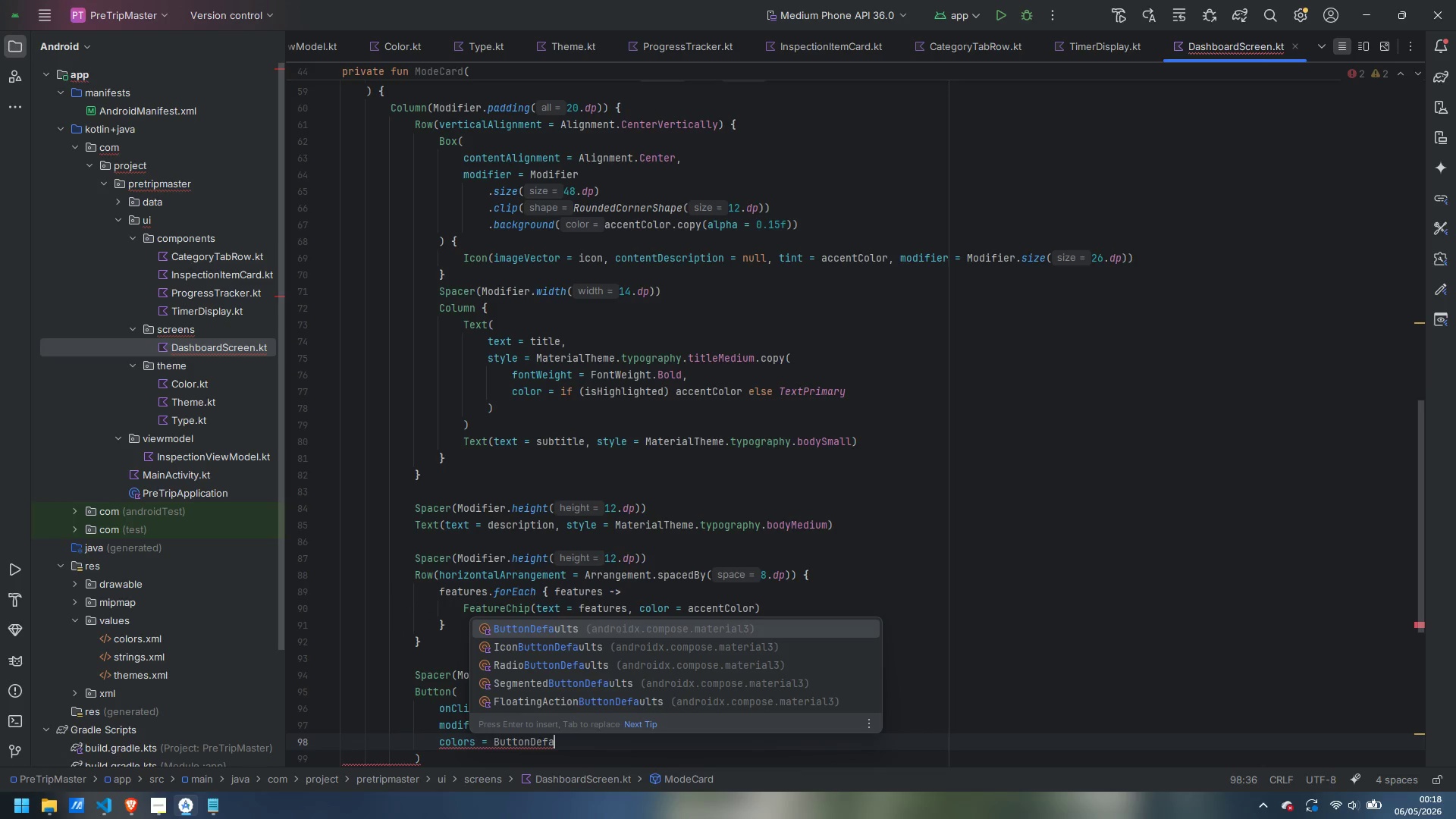 
key(Enter)
 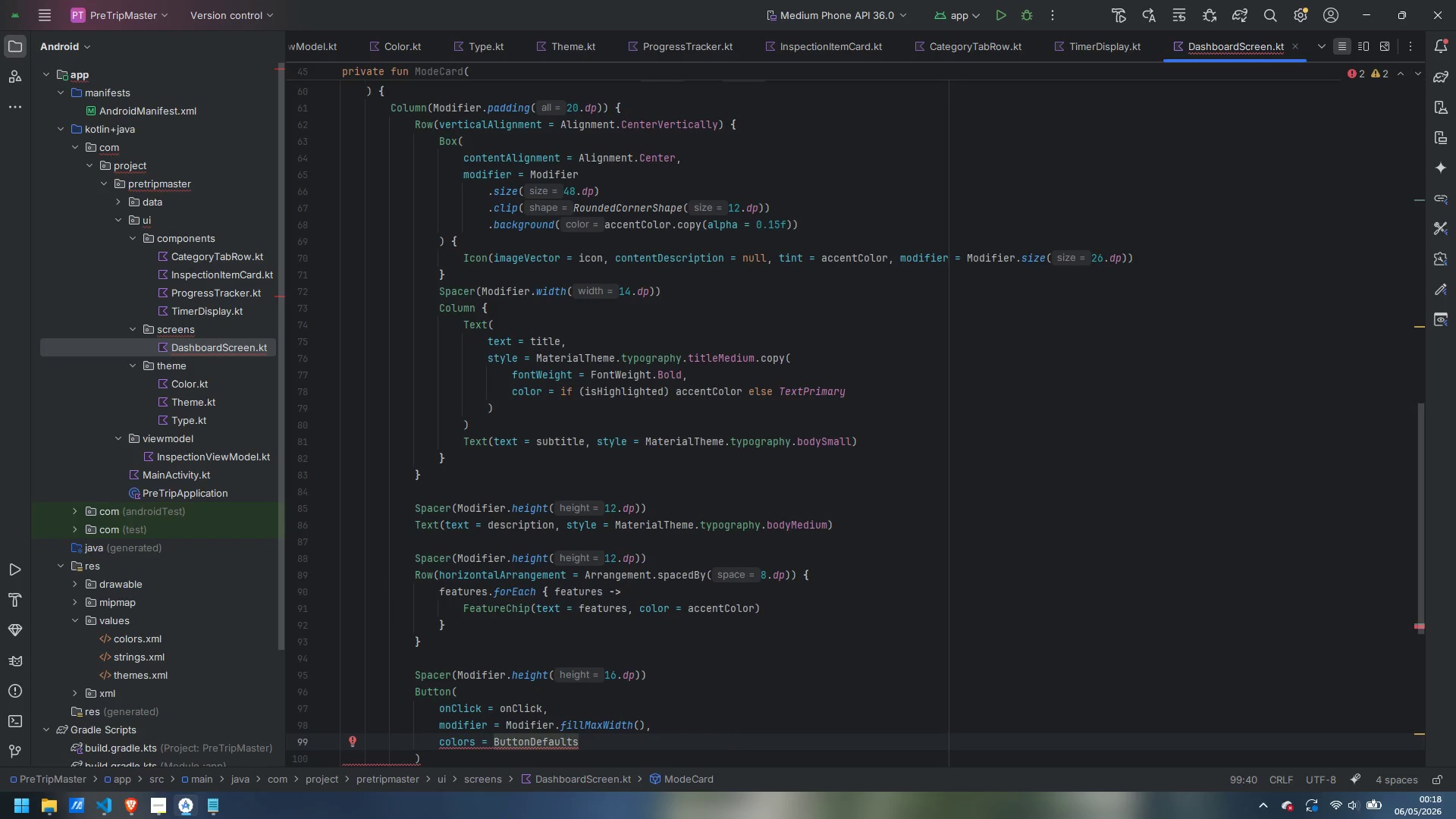 
type(.buttonColo)
 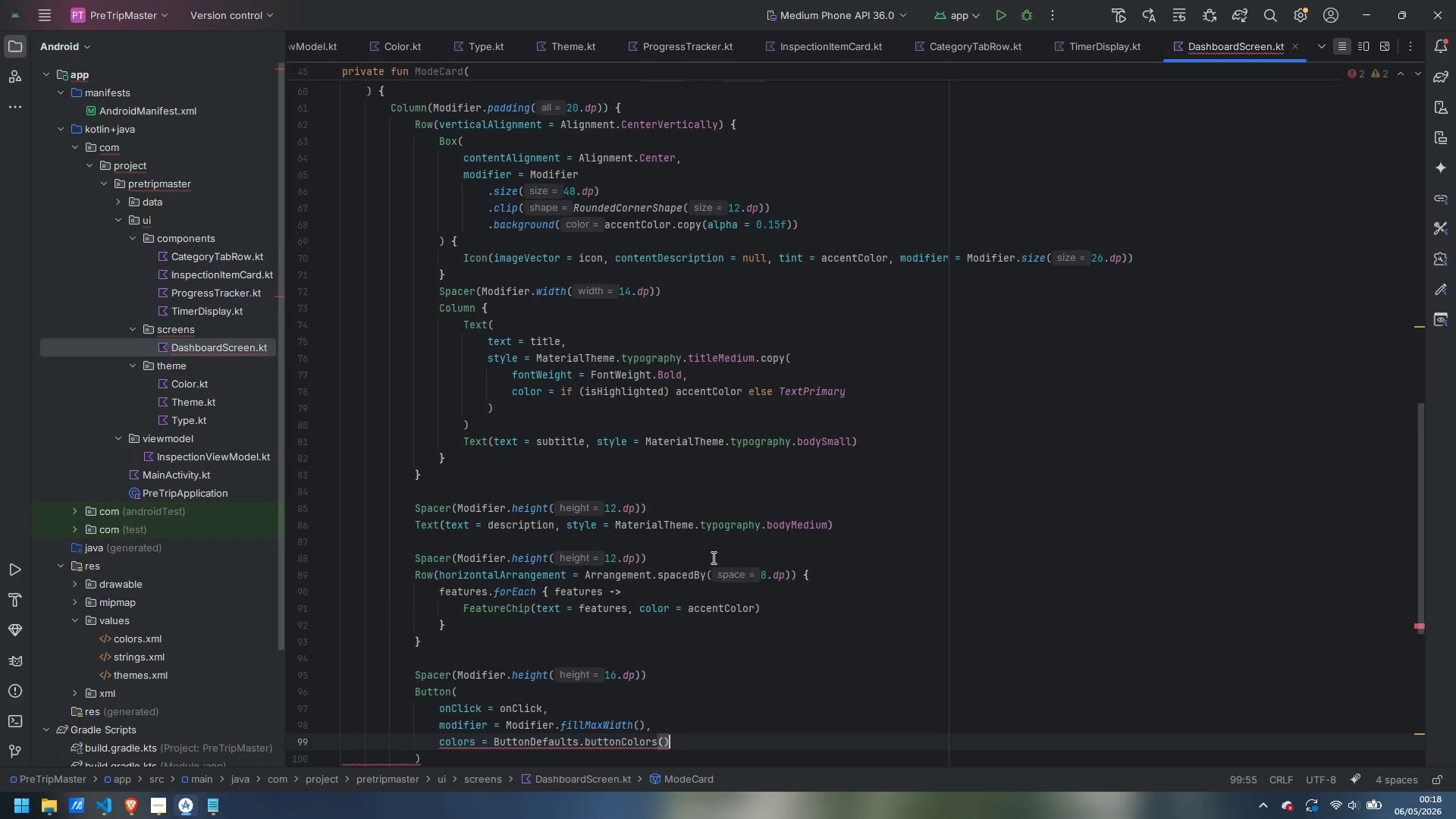 
 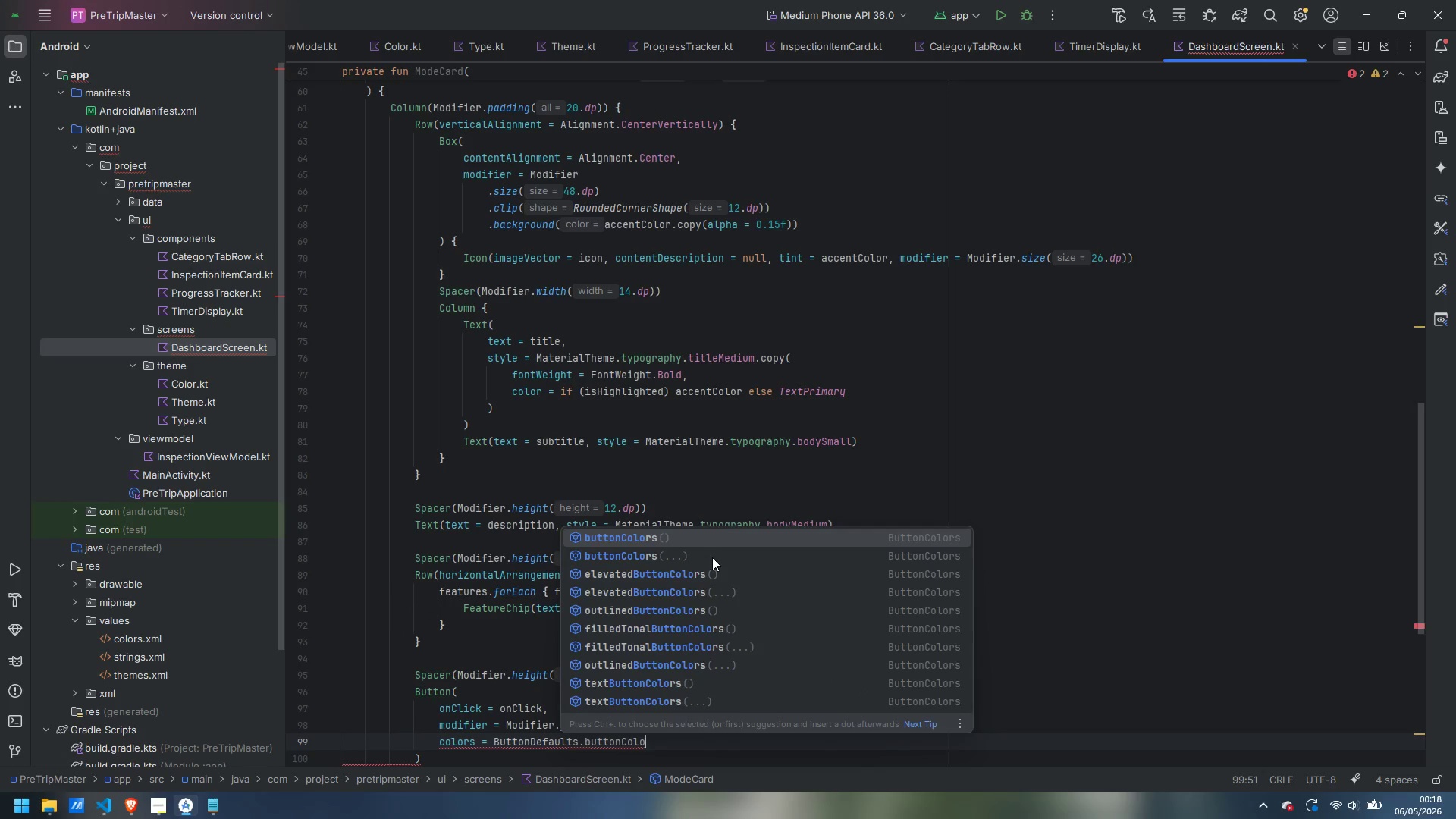 
key(Enter)
 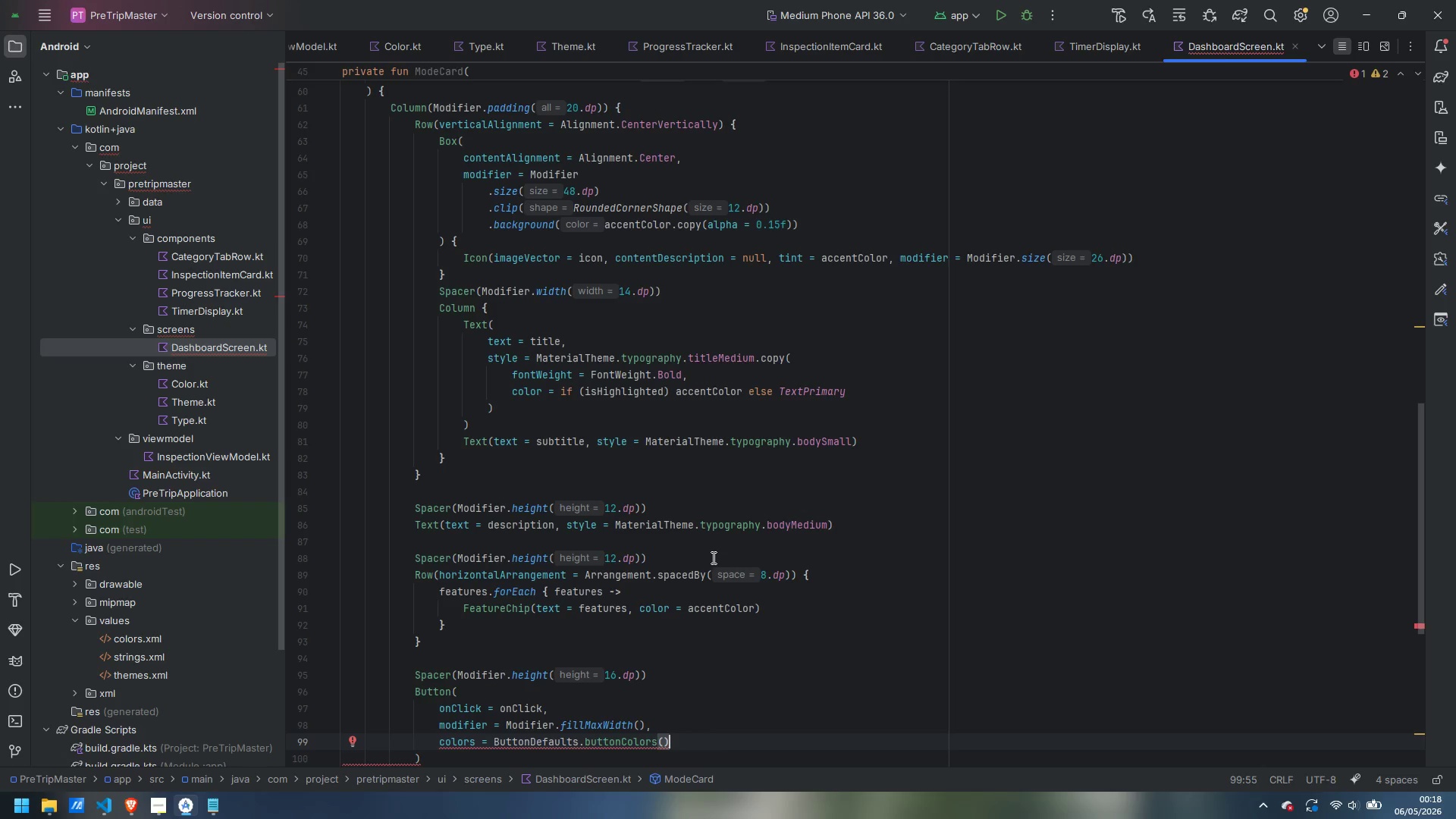 
key(ArrowLeft)
 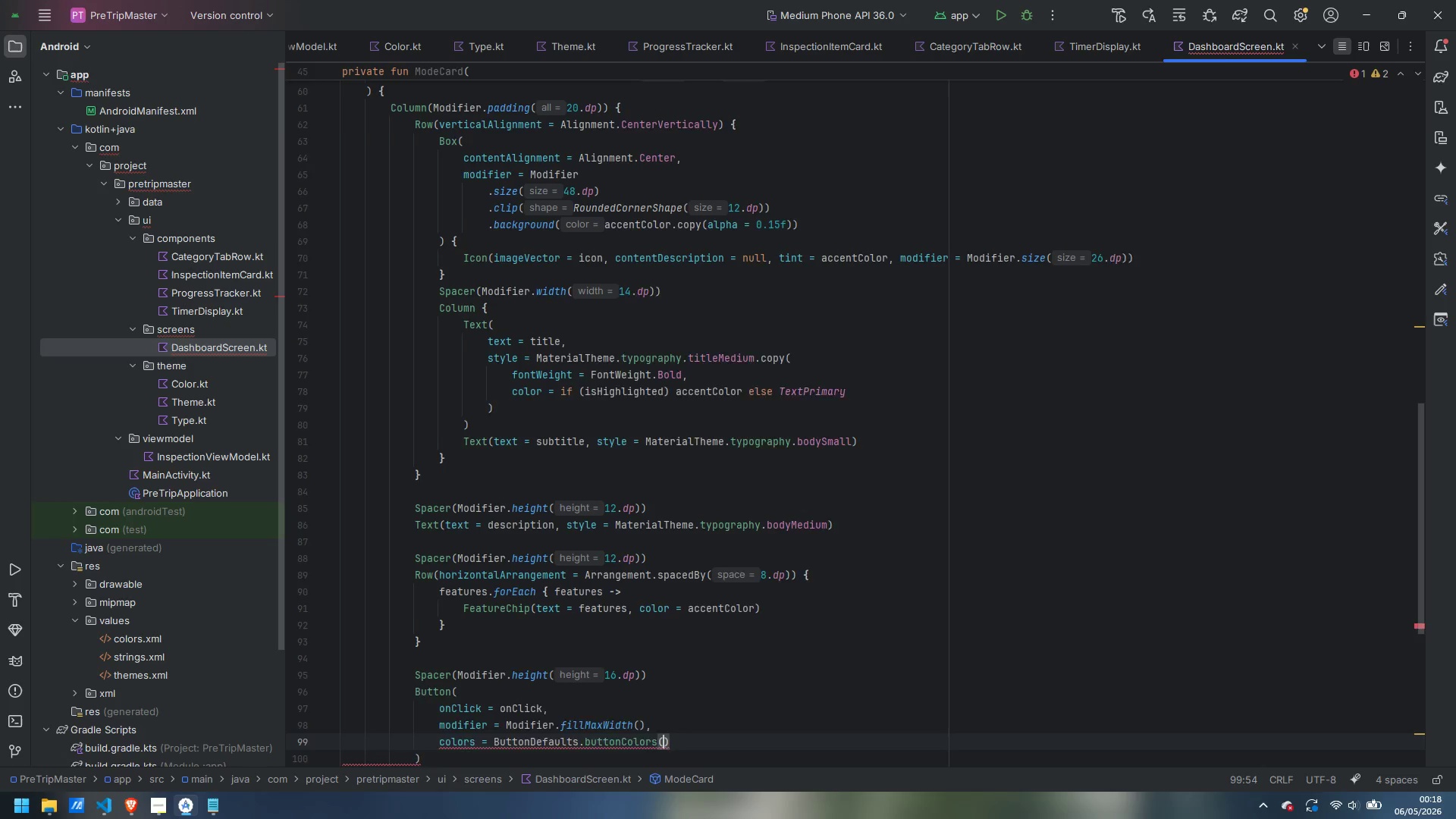 
key(Enter)
 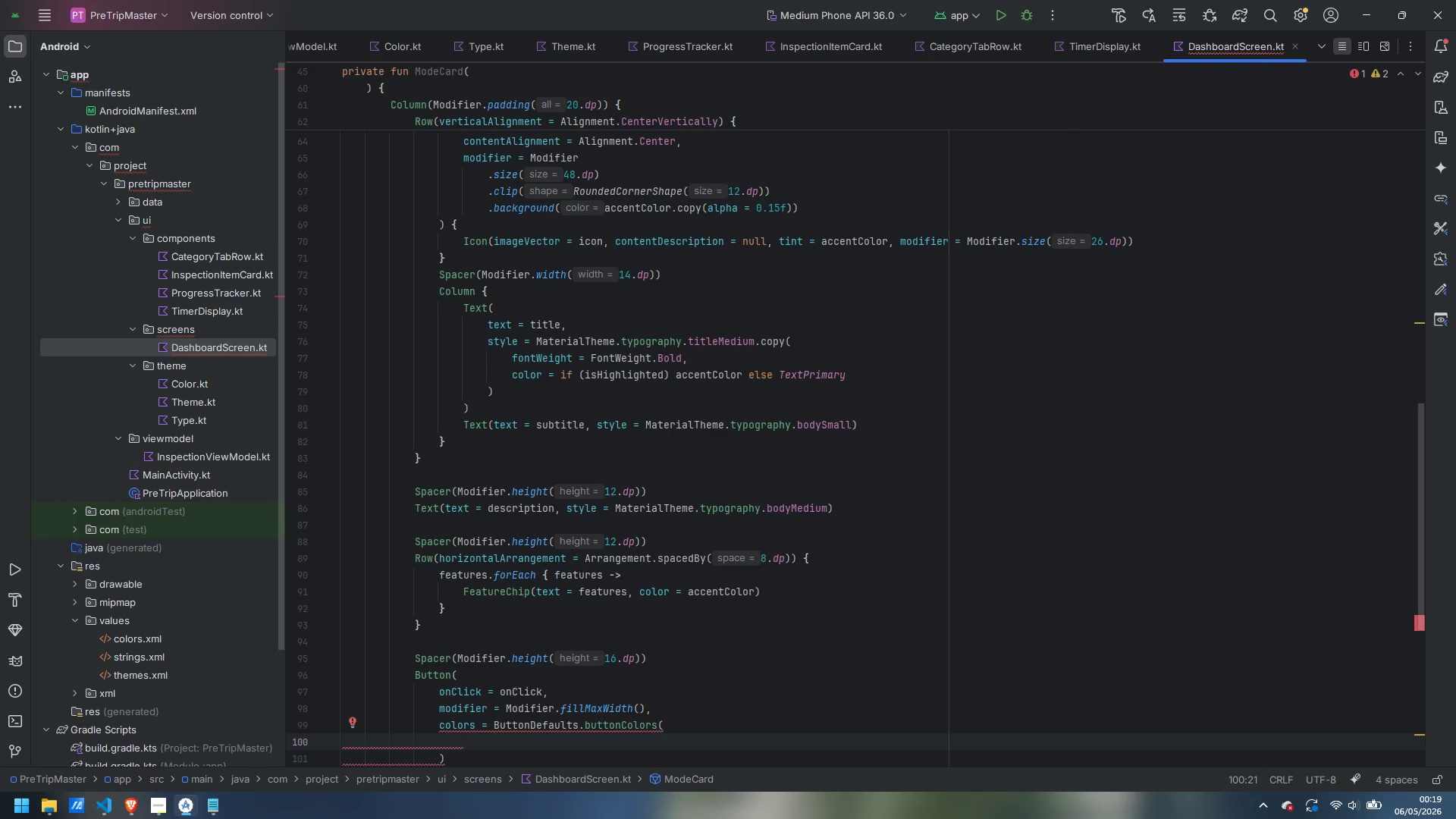 
wait(29.45)
 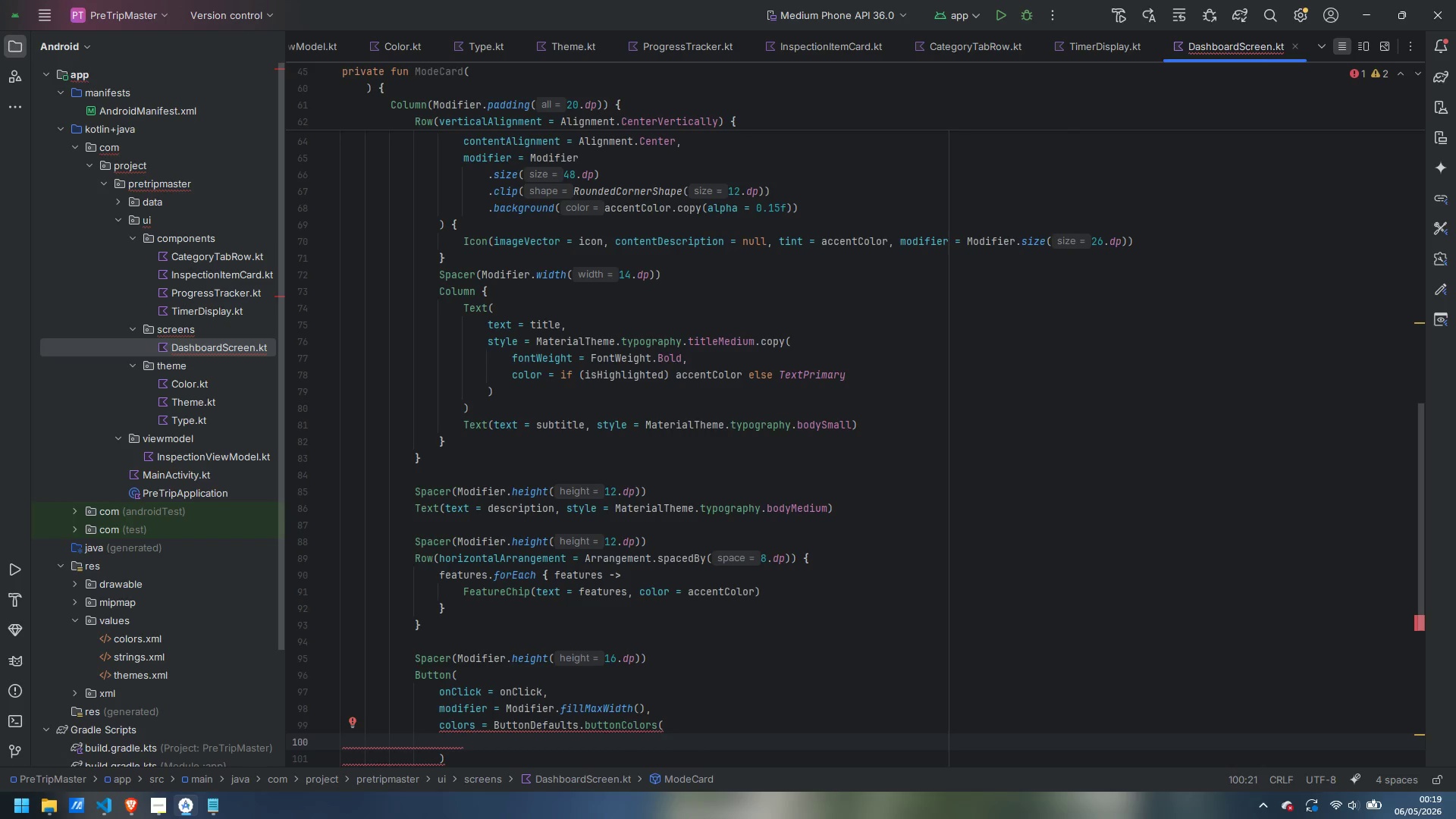 
type(conta)
 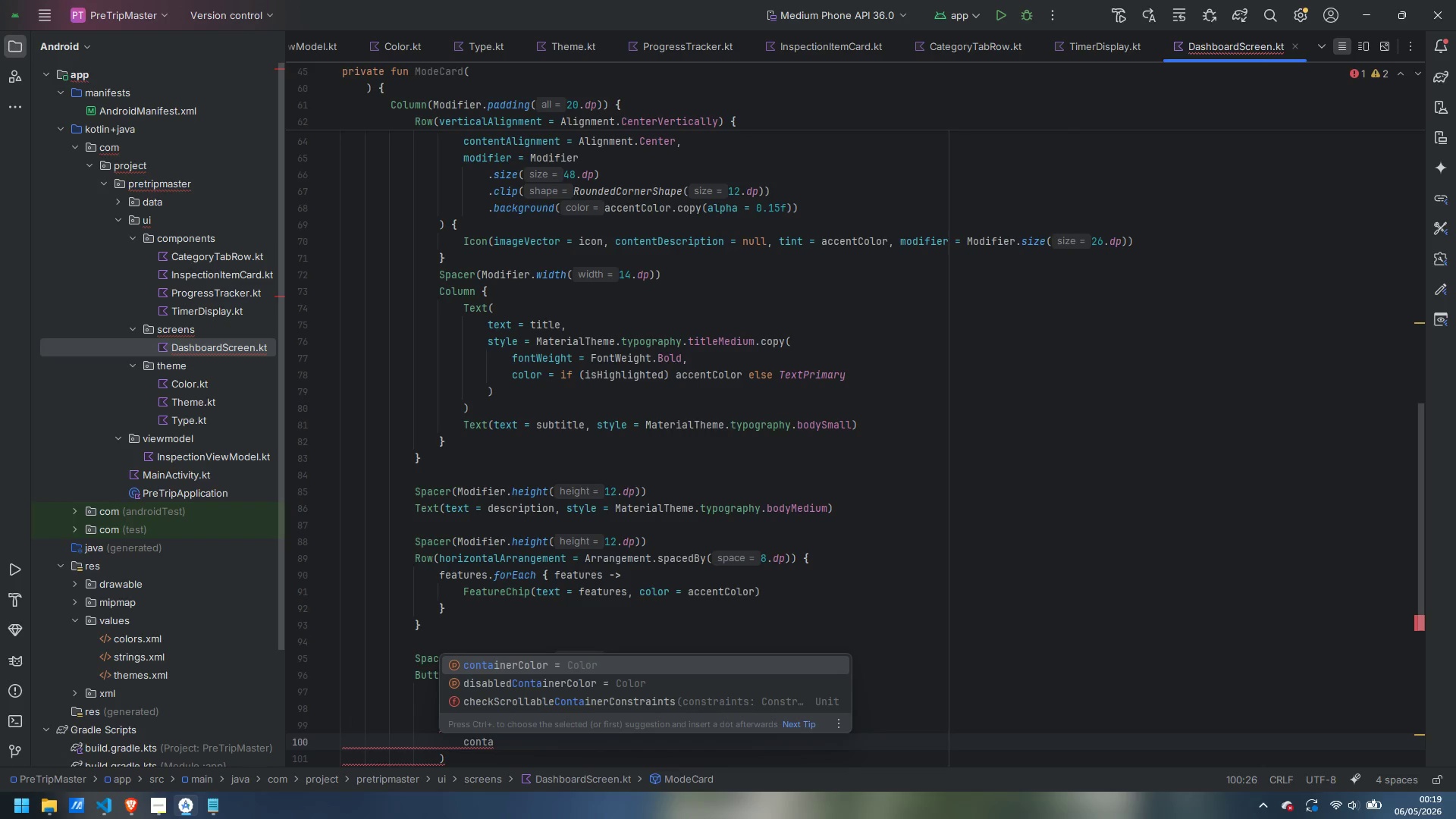 
key(Enter)
 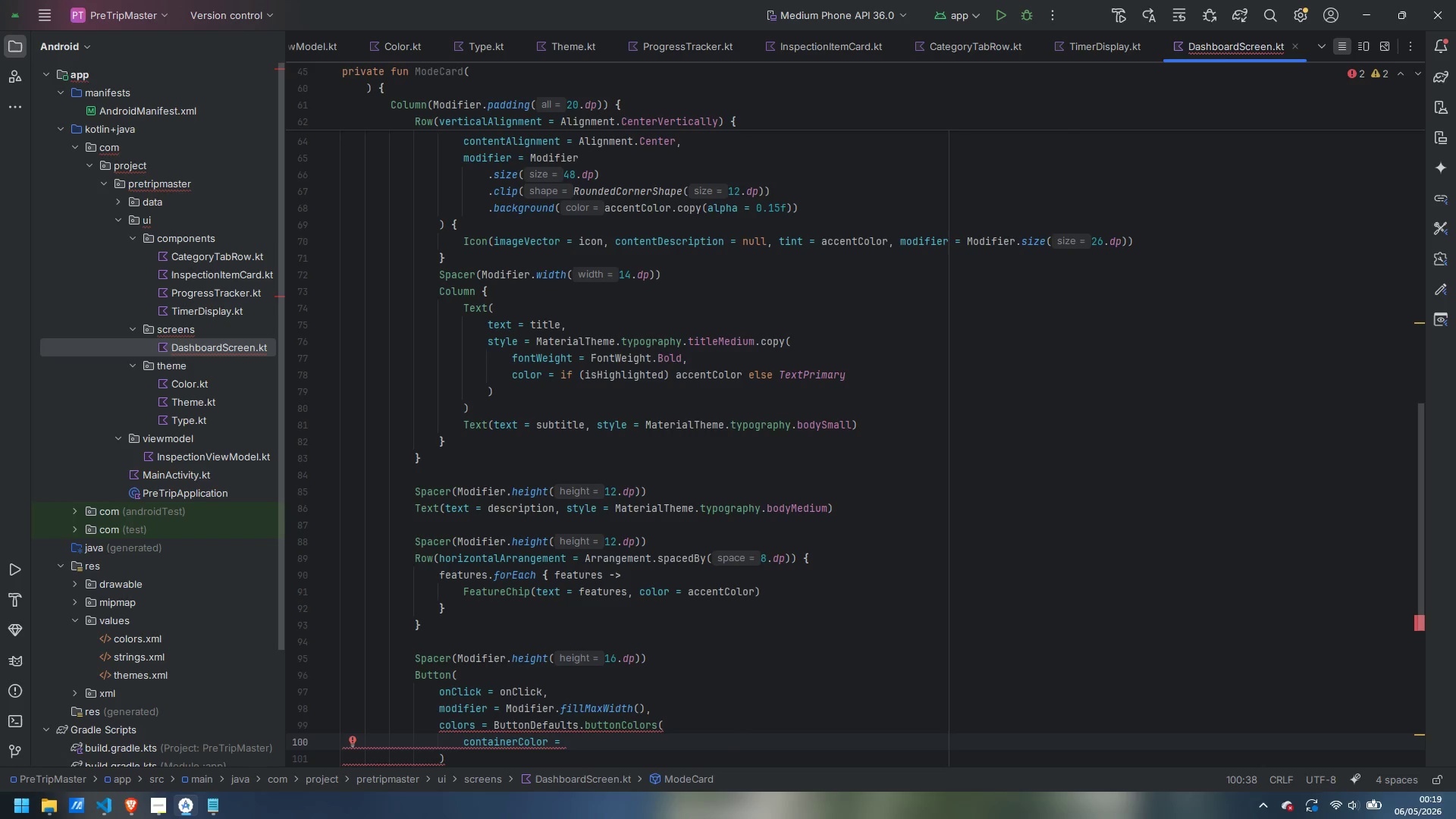 
type(accent)
 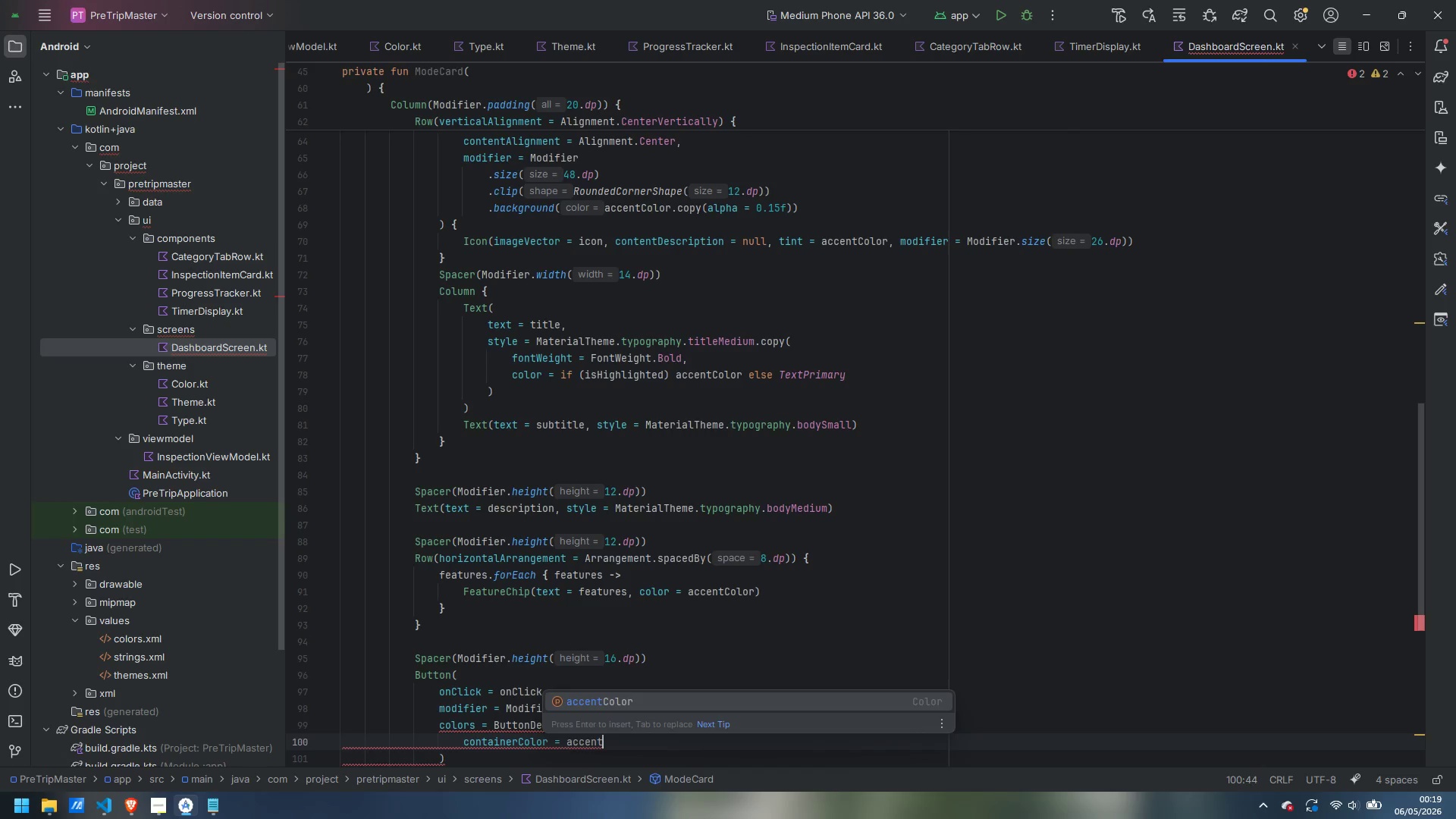 
key(Enter)
 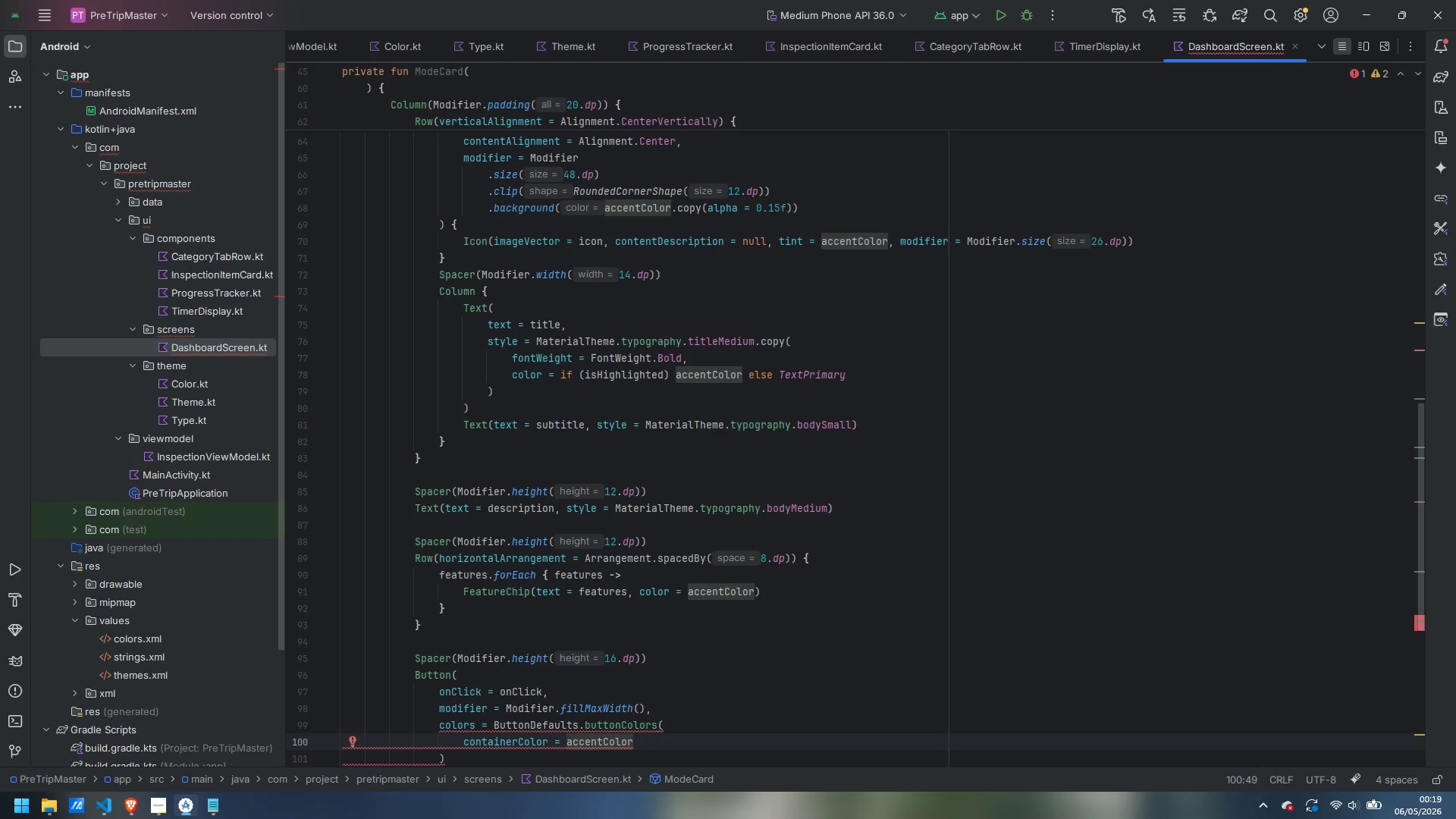 
key(Comma)
 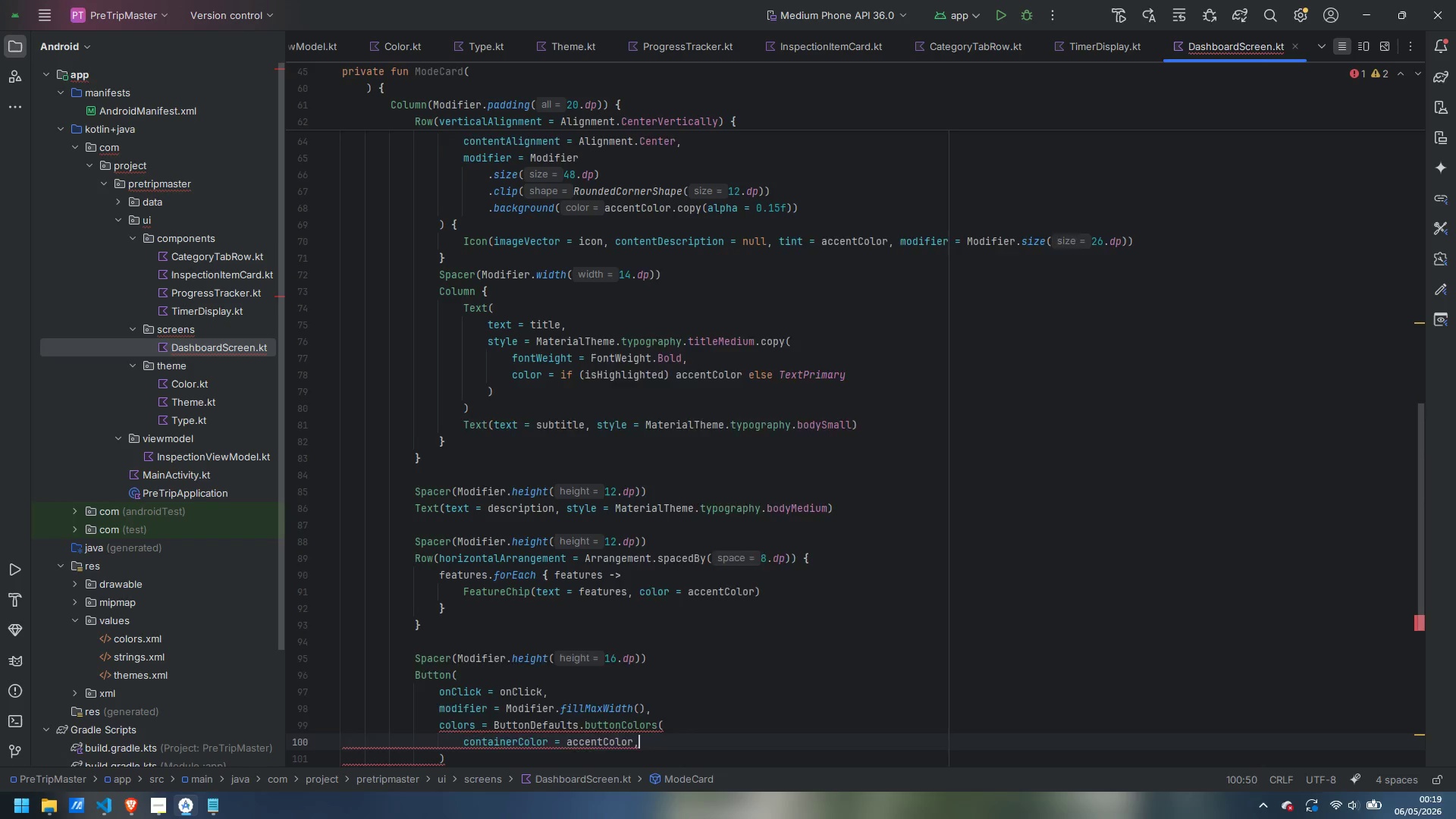 
key(Enter)
 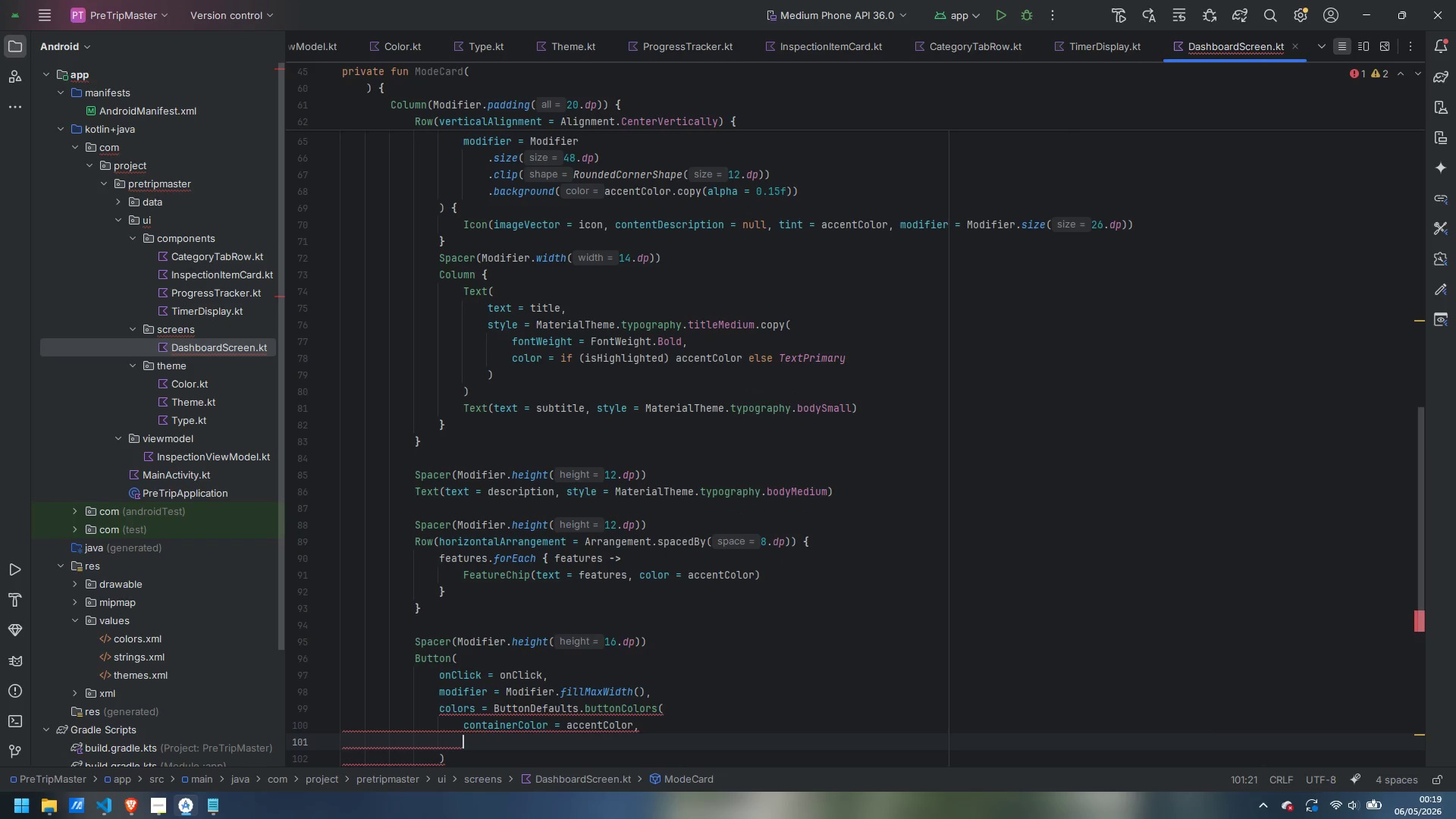 
type(contentCo)
 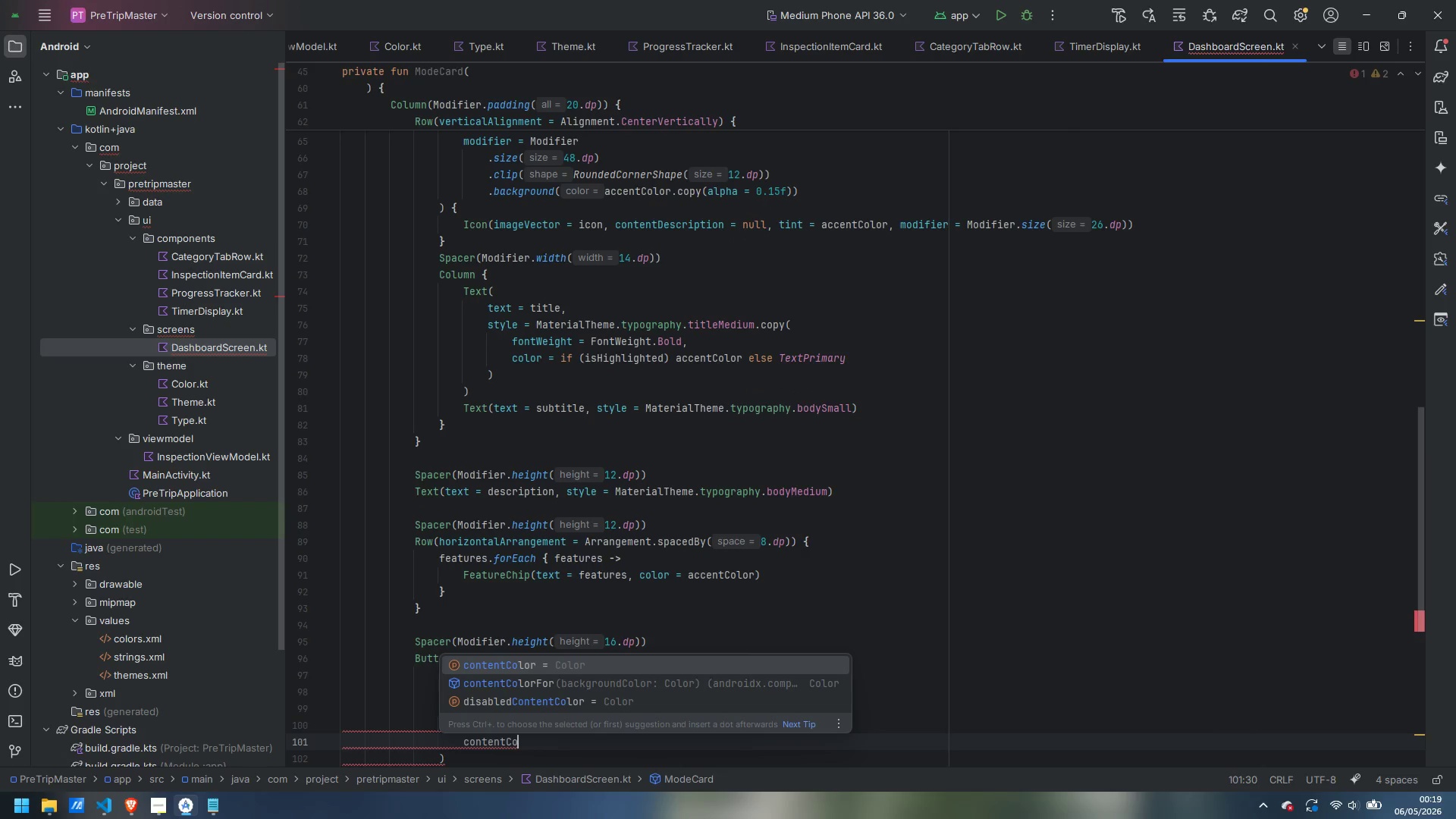 
key(Enter)
 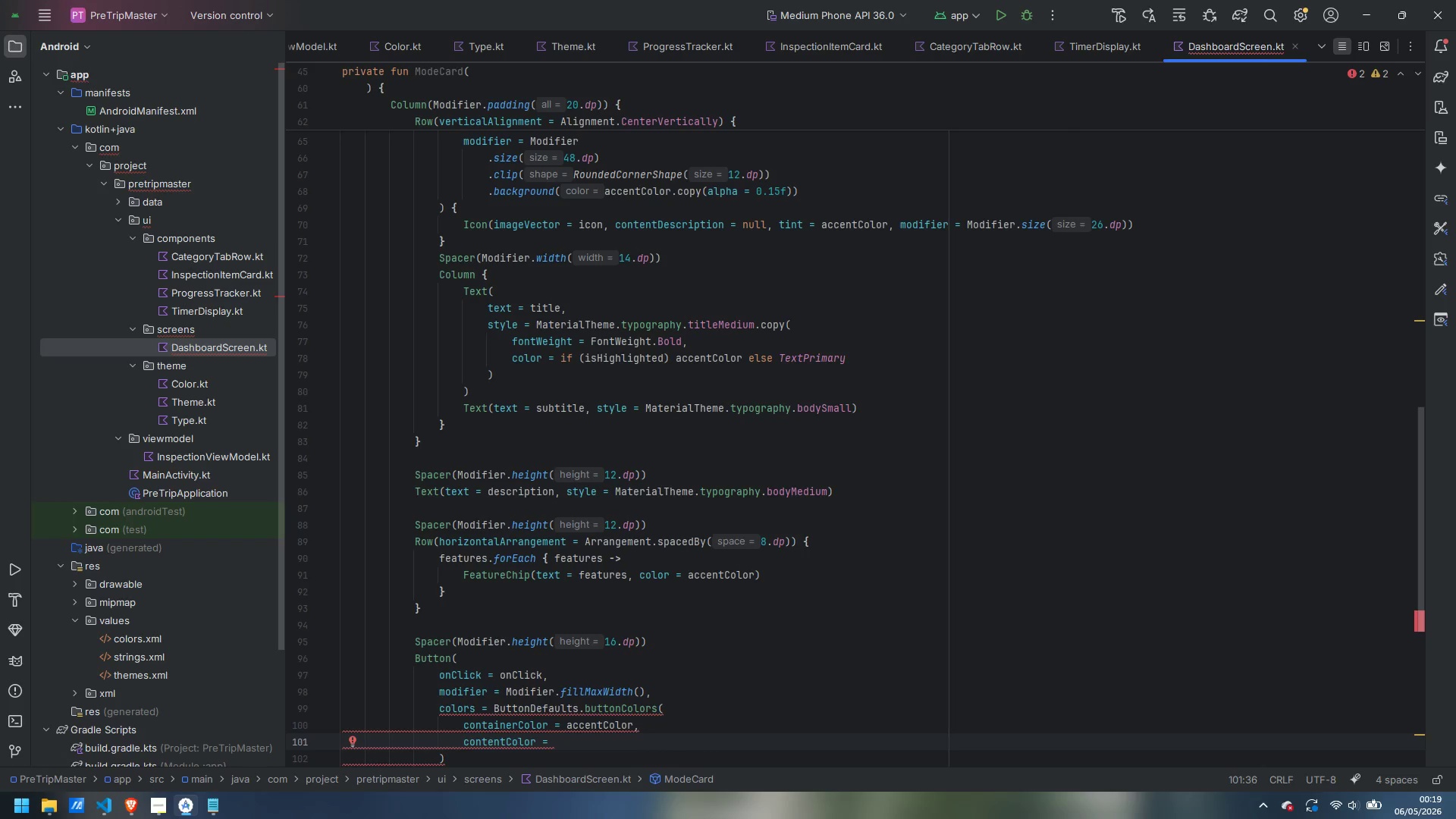 
wait(16.34)
 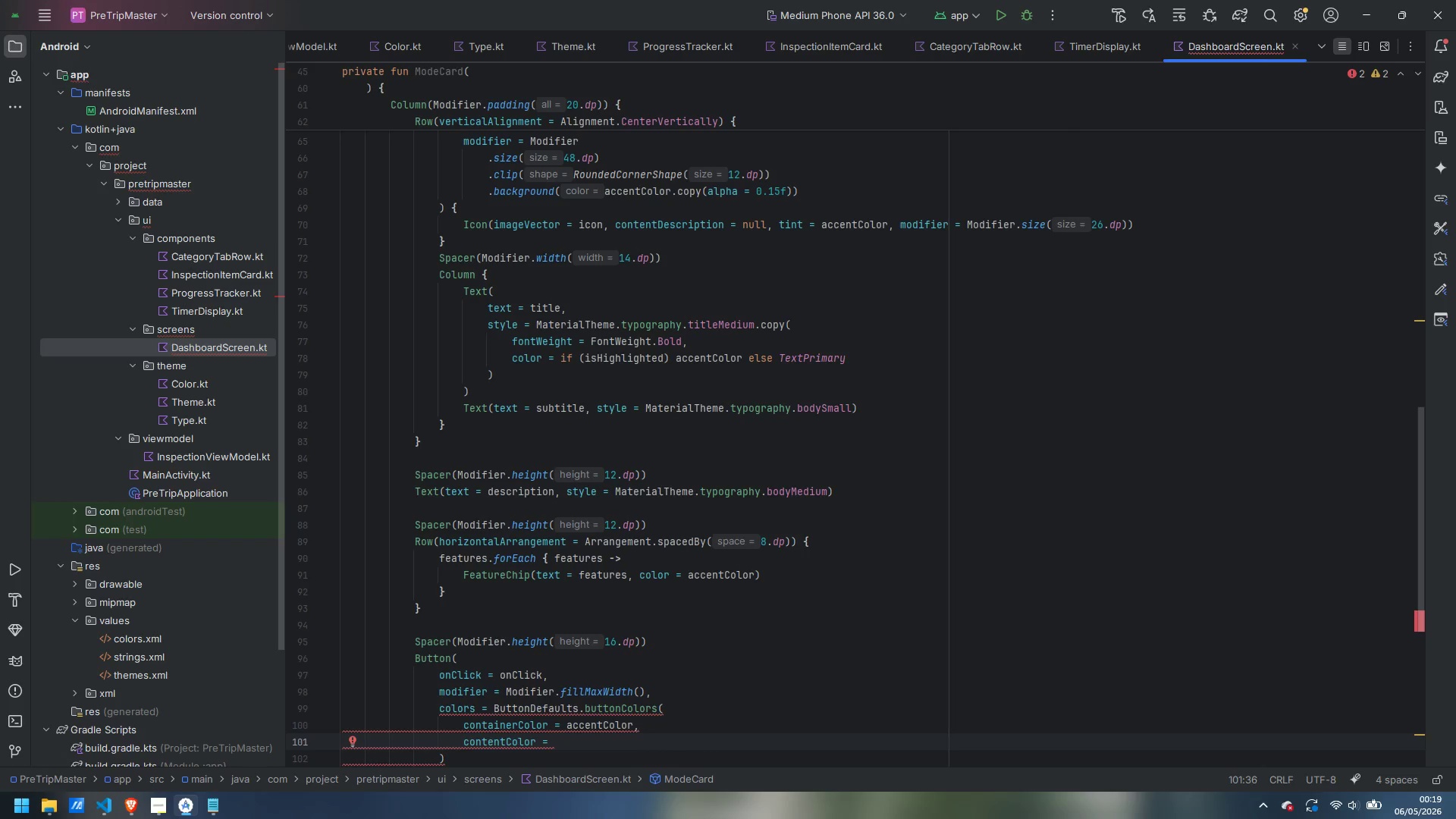 
type(if (accentCol)
 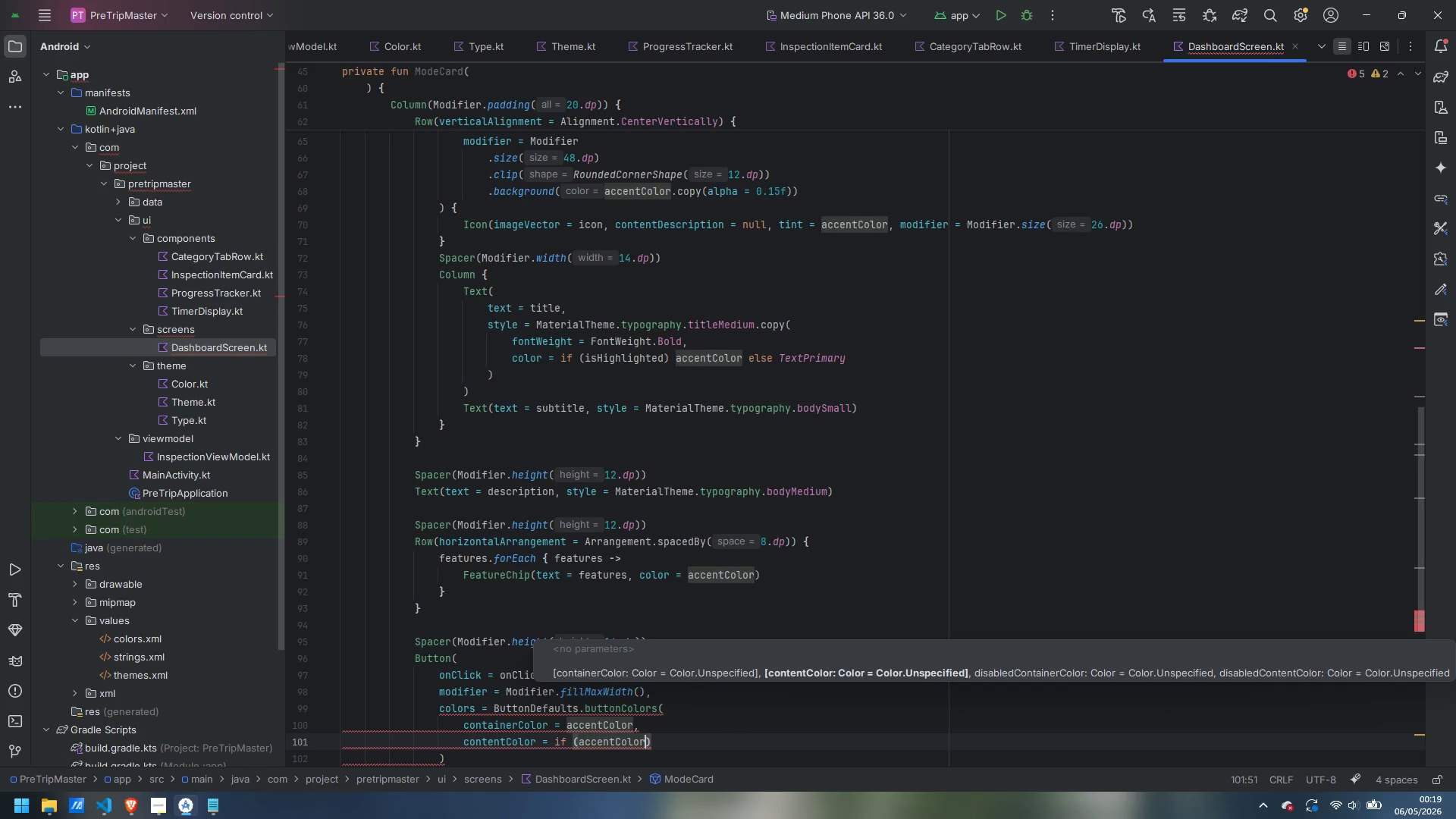 
 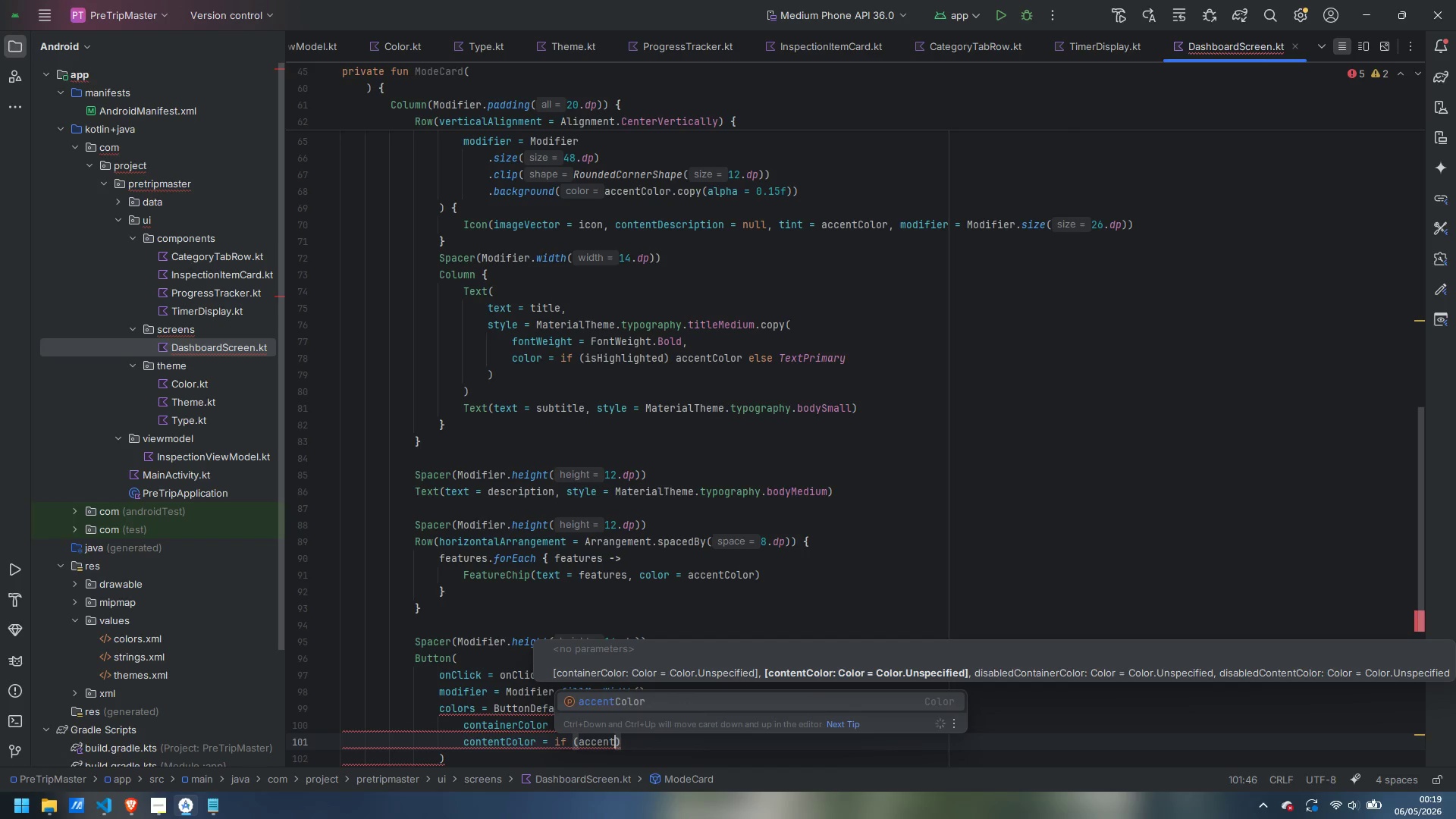 
key(Enter)
 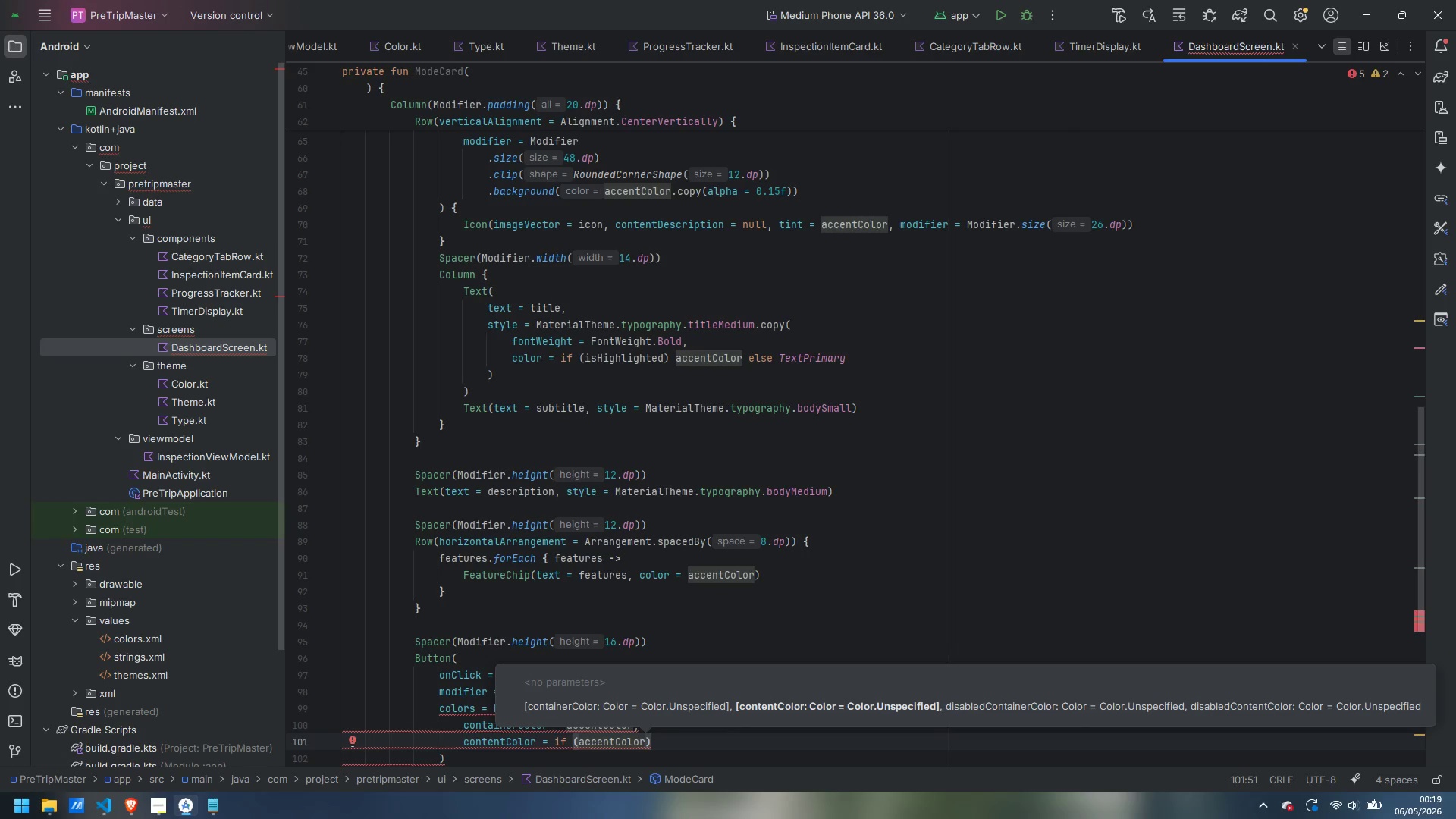 
type( == Truc)
 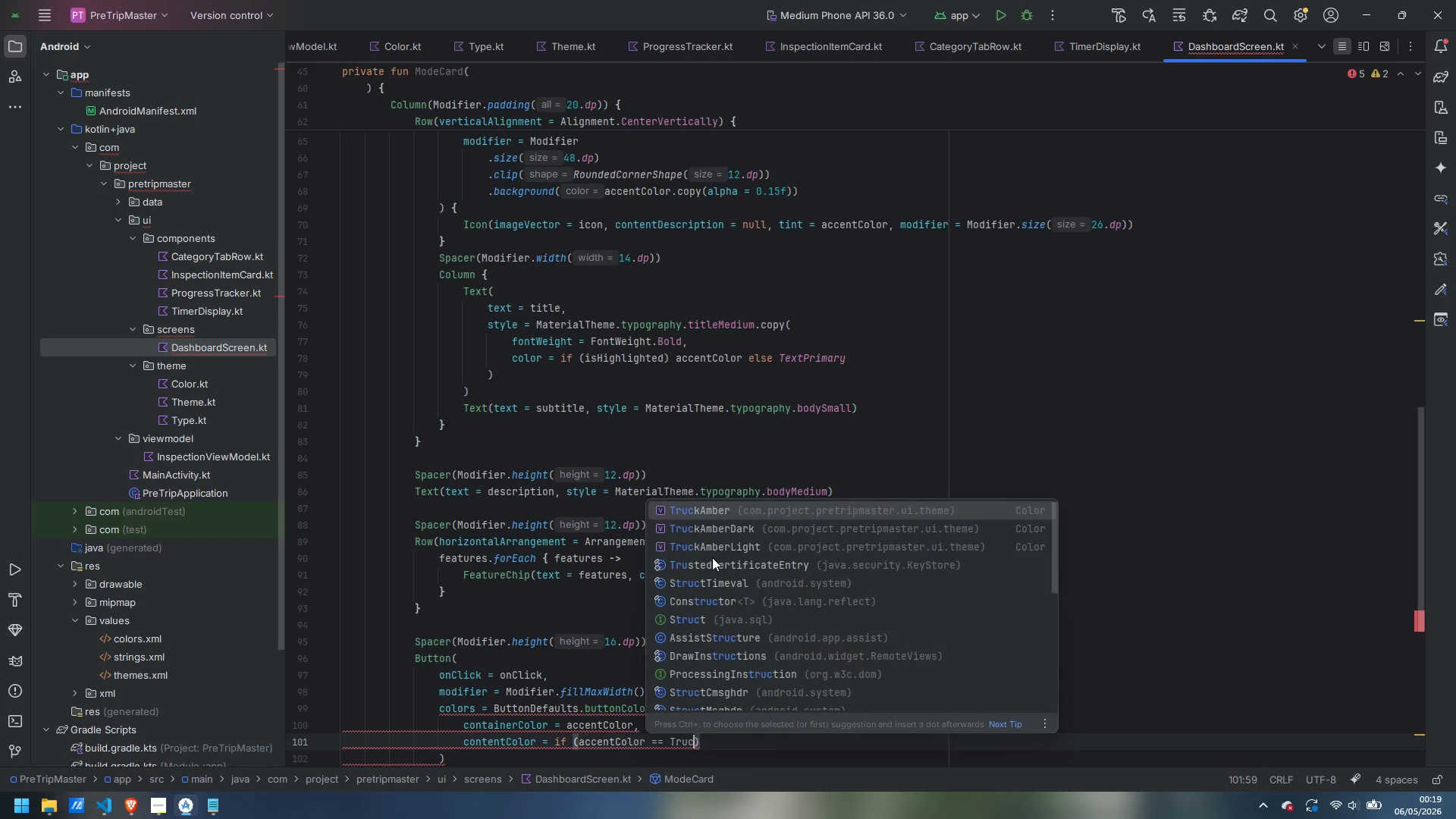 
key(Enter)
 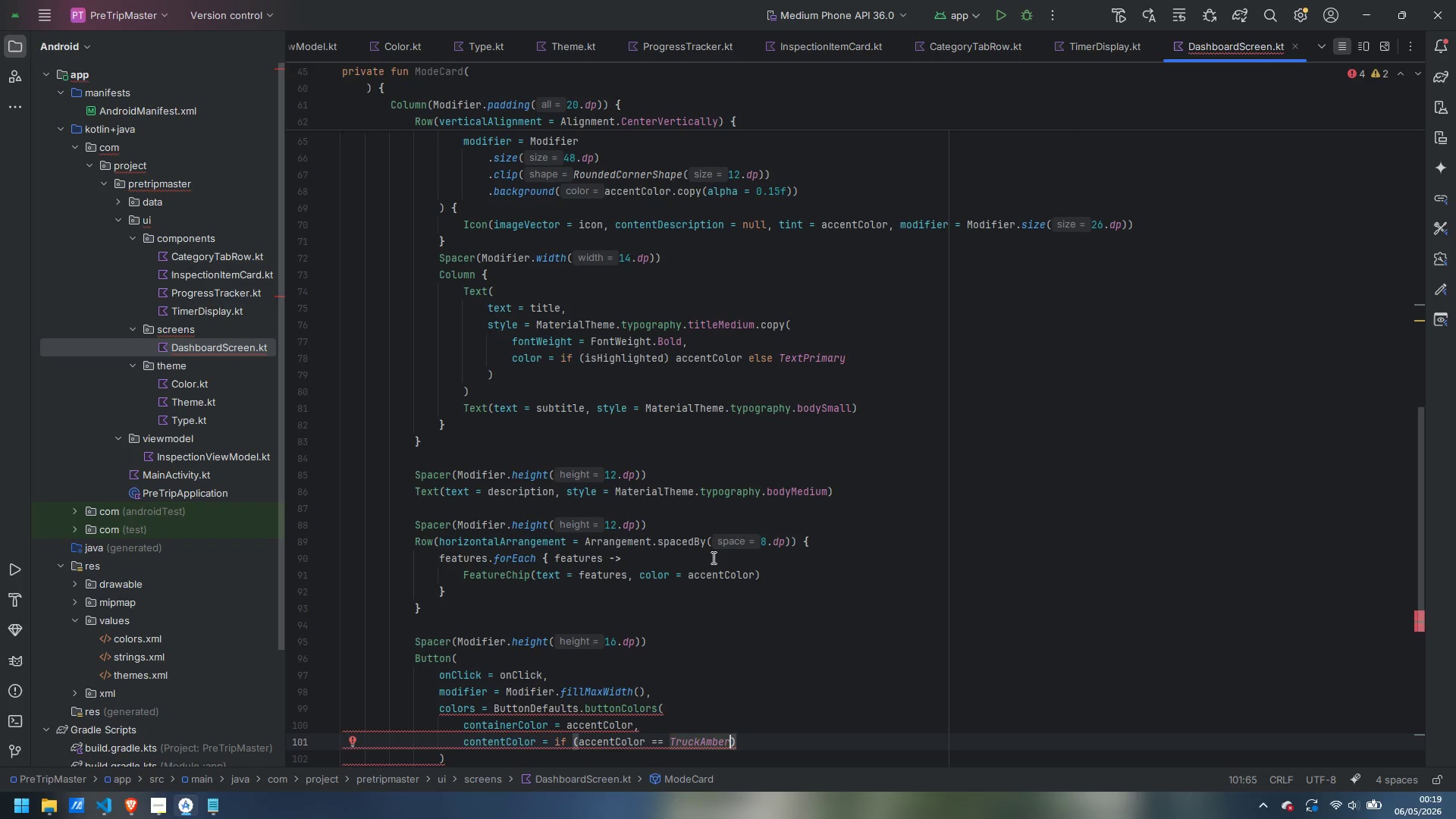 
key(ArrowRight)
 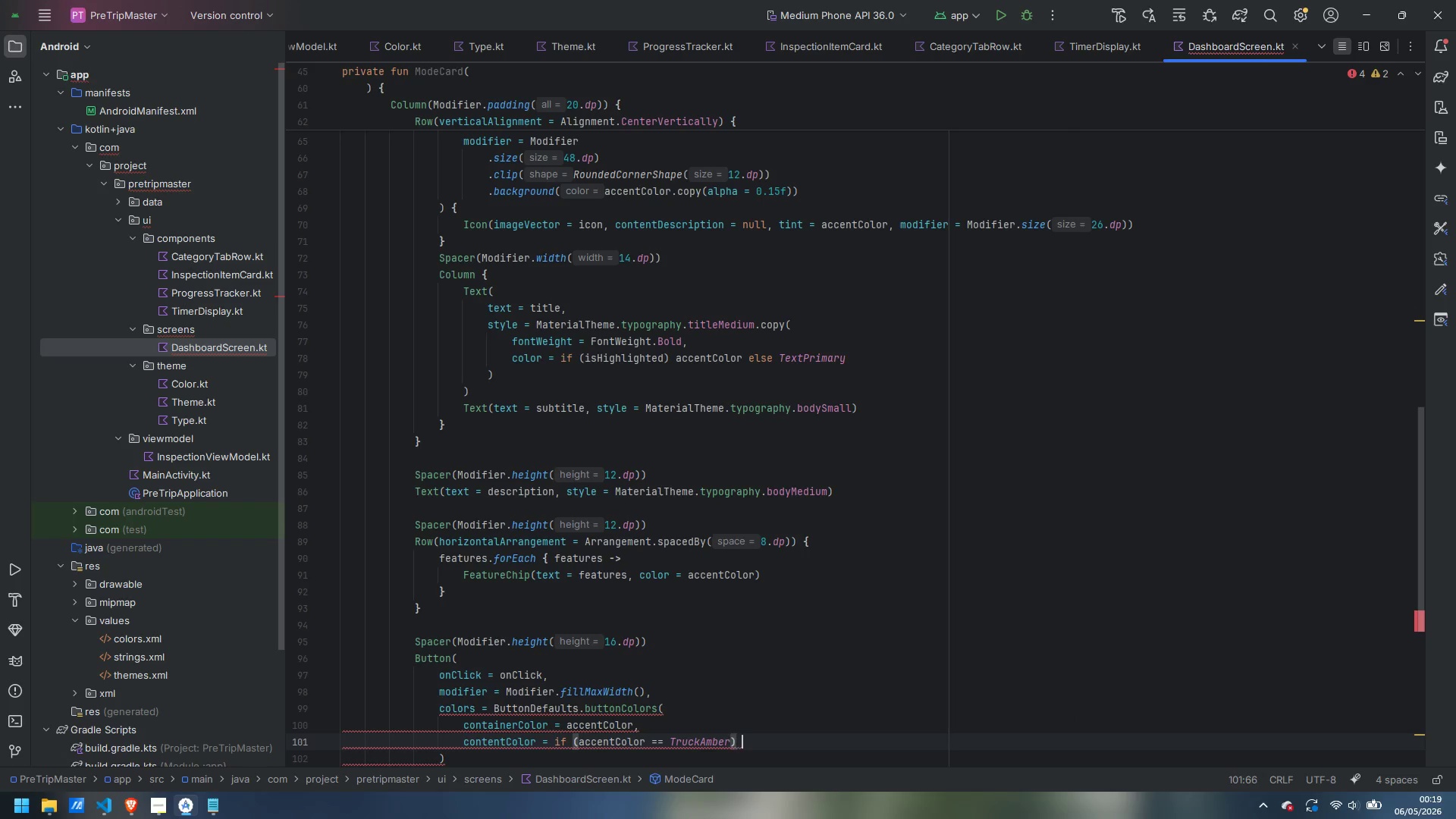 
type( Color)
 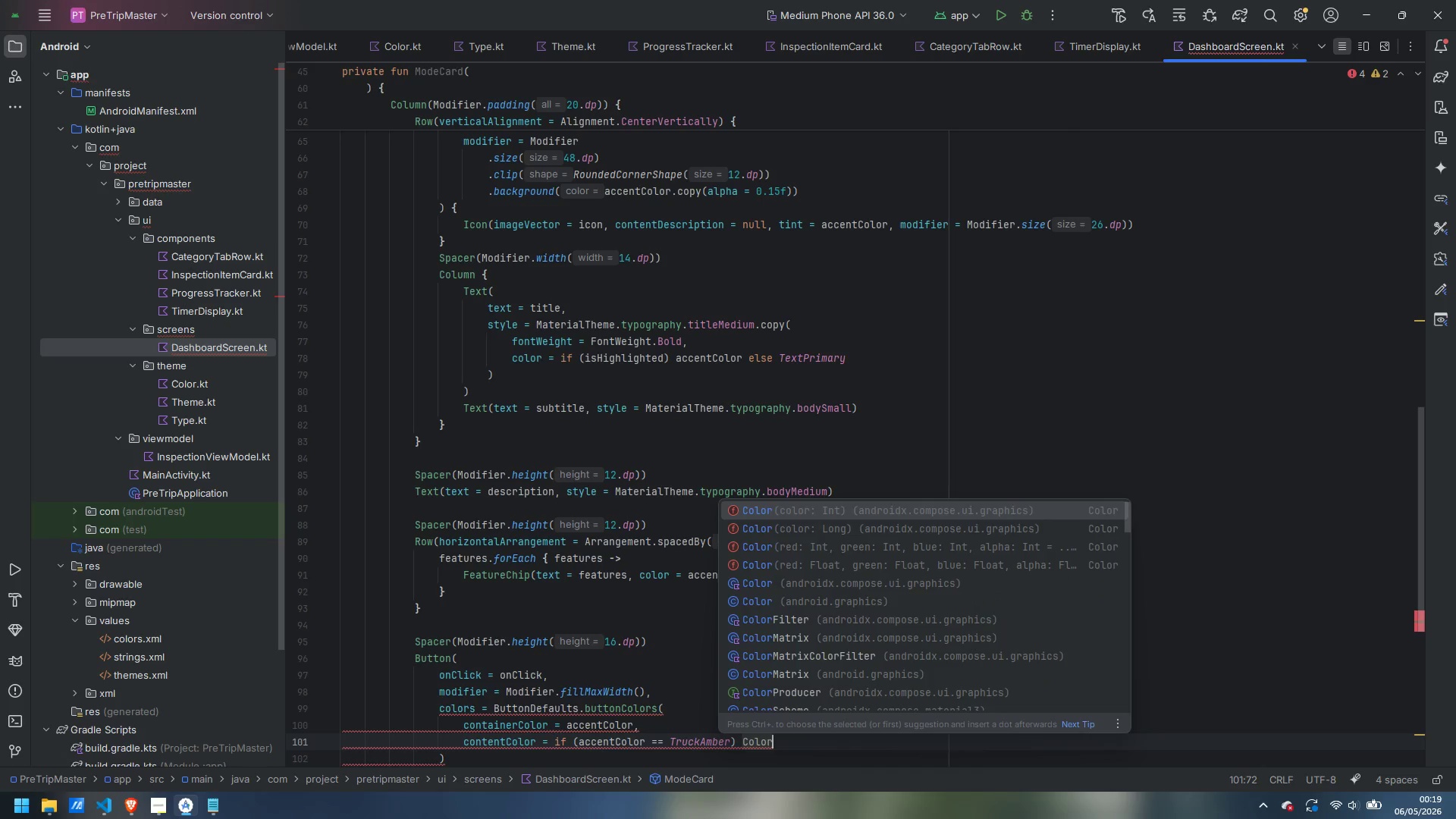 
key(Enter)
 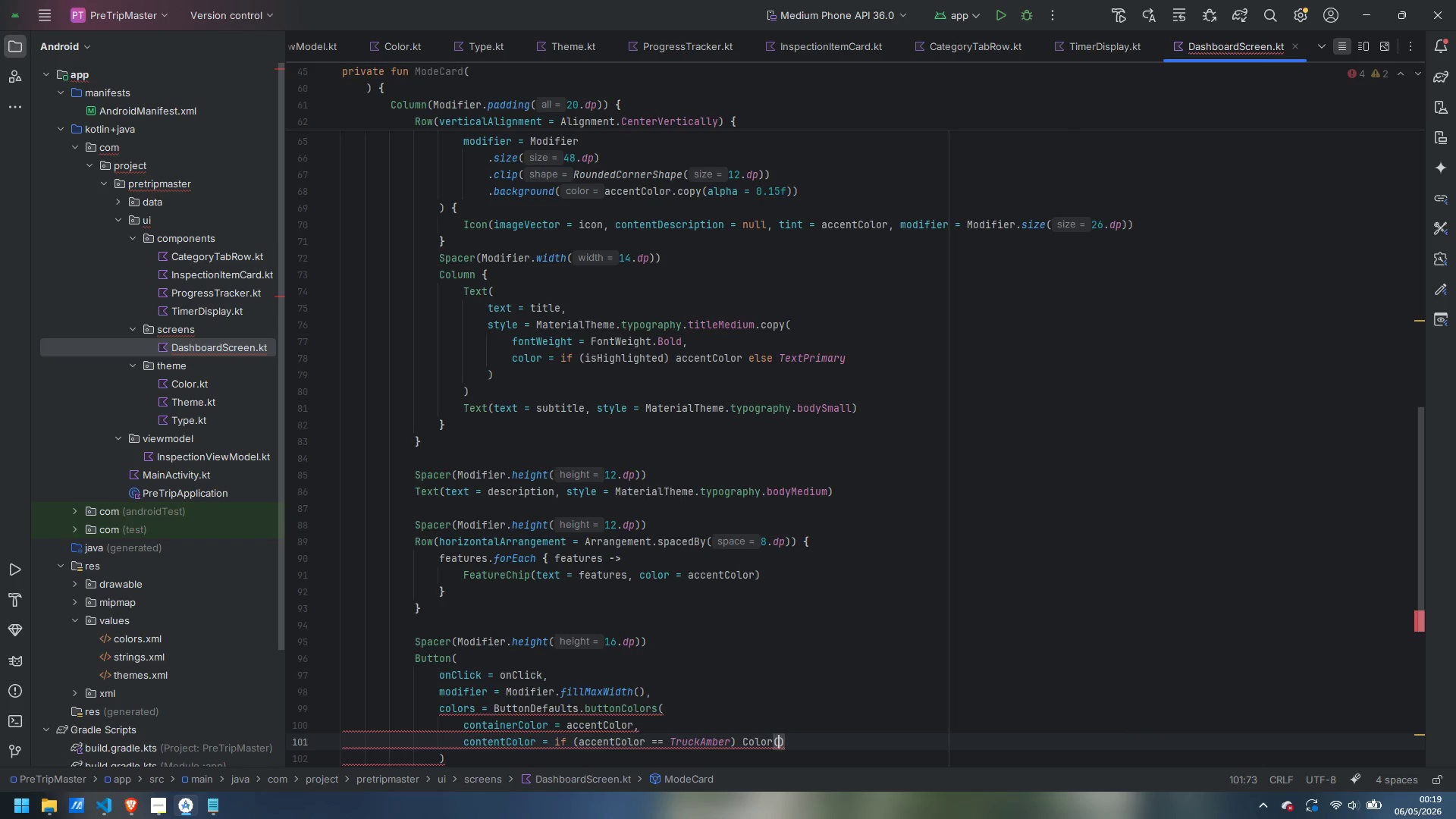 
hold_key(key=ShiftLeft, duration=0.92)
 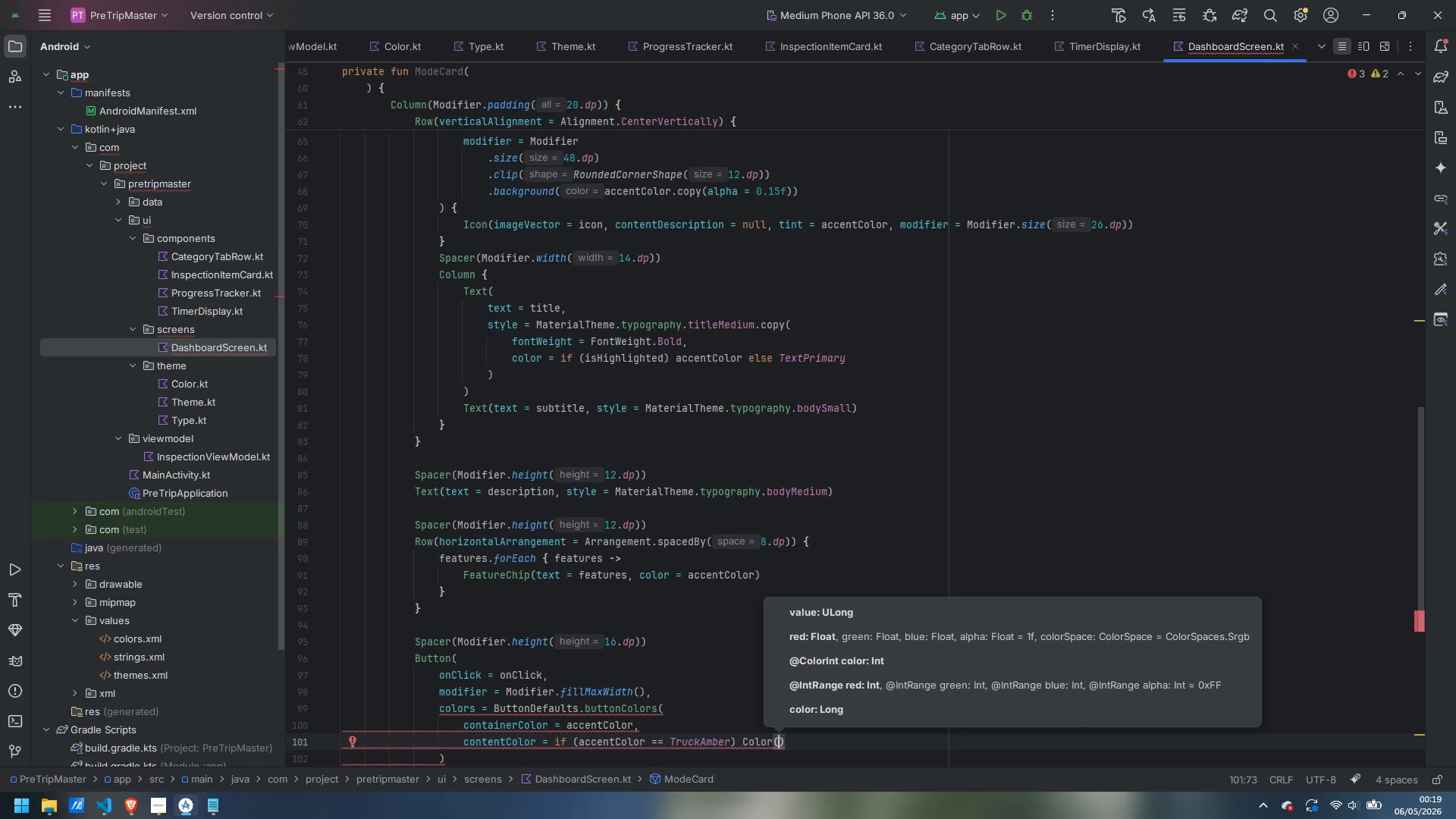 
type(0xFF1A)
key(Backspace)
type(0A00)
 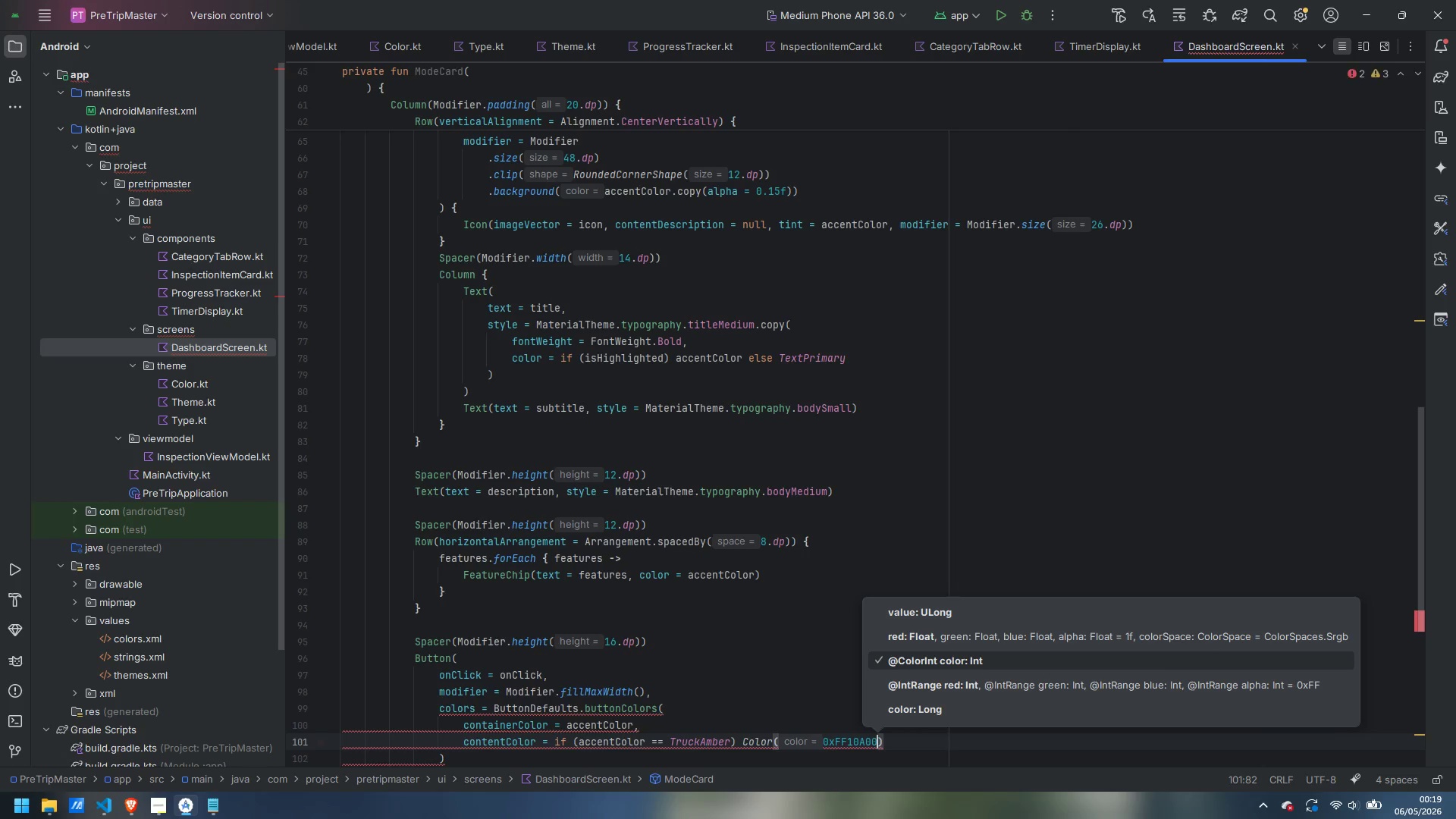 
key(ArrowLeft)
 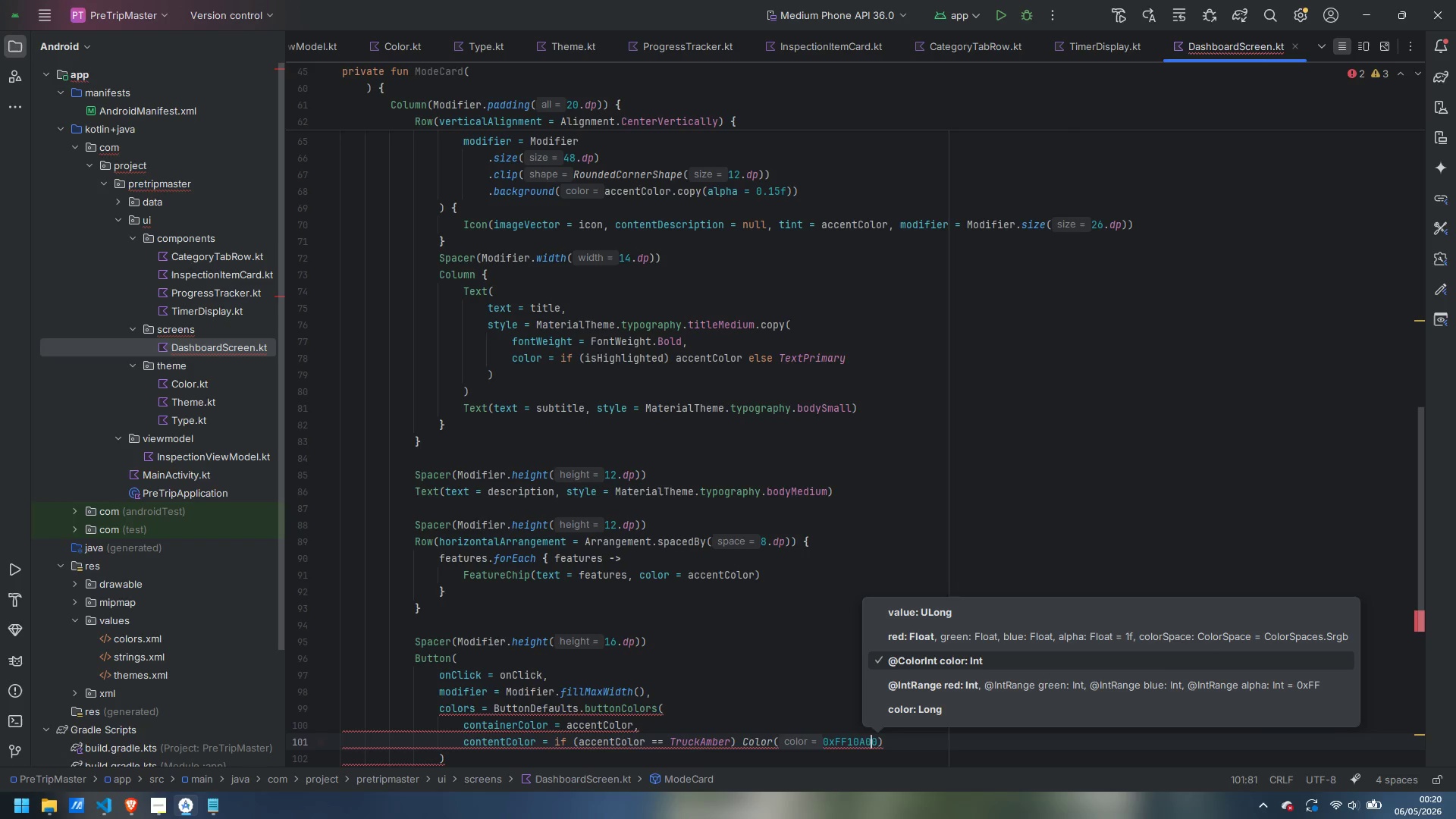 
key(ArrowLeft)
 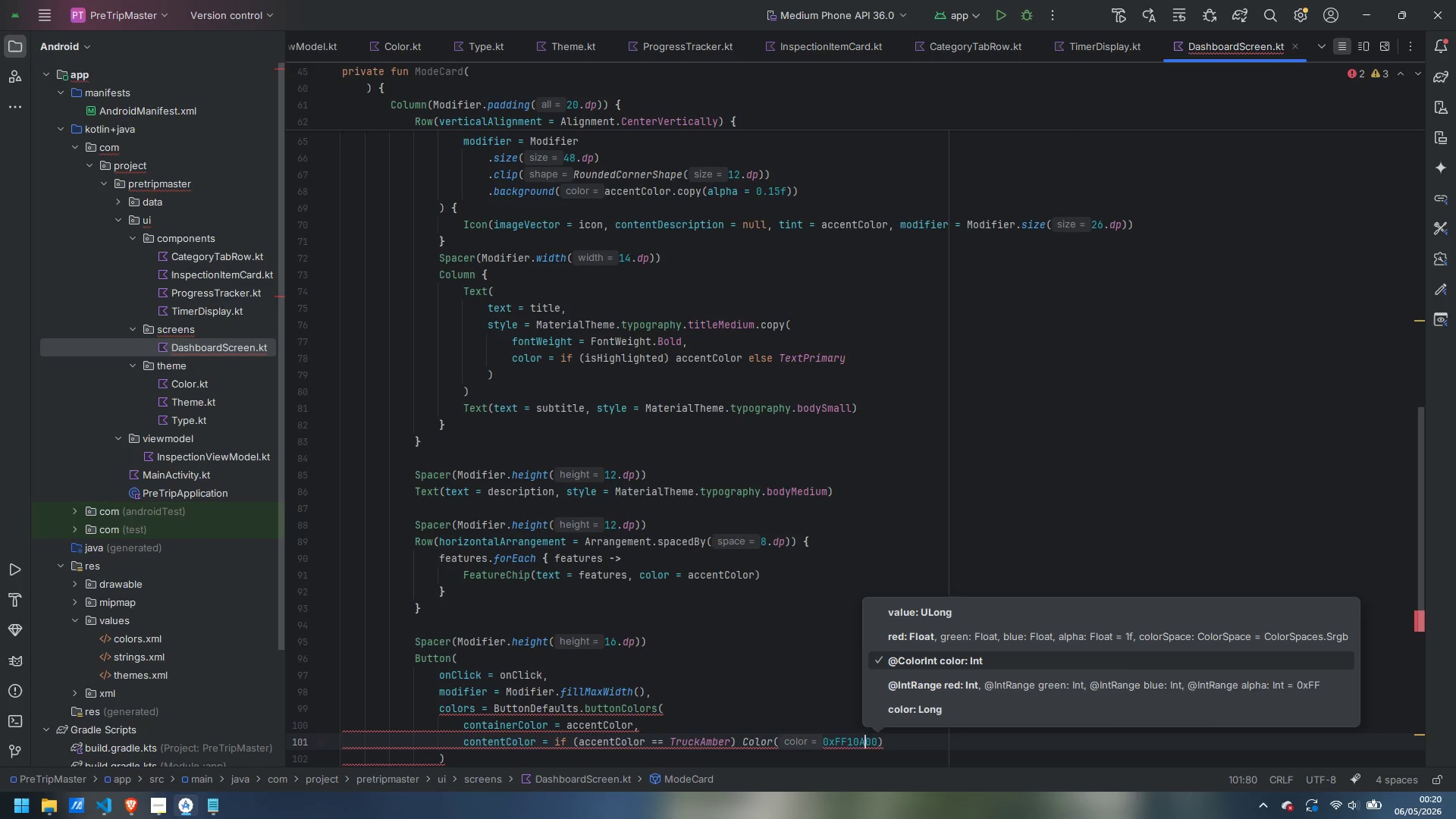 
key(ArrowLeft)
 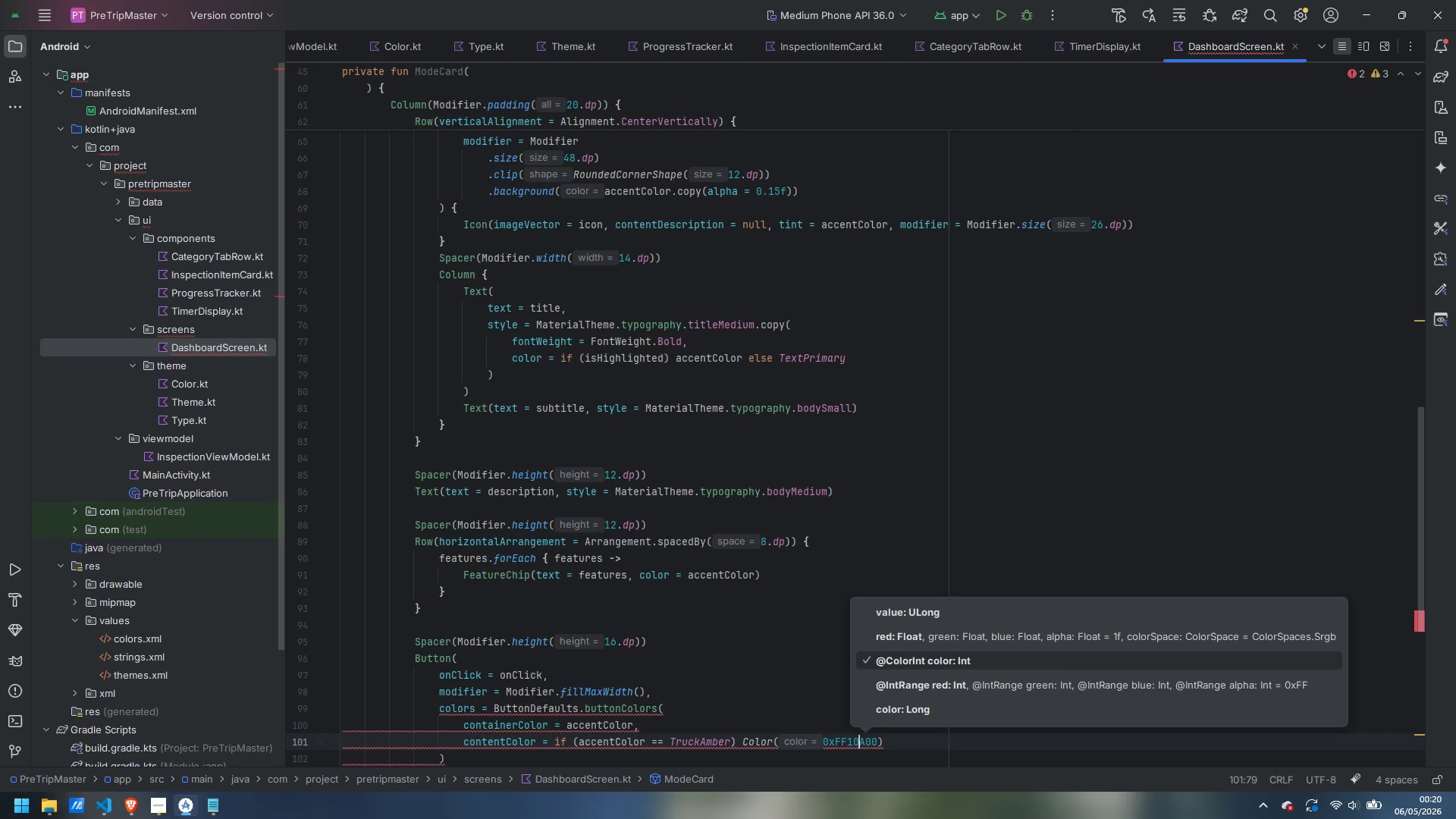 
key(ArrowLeft)
 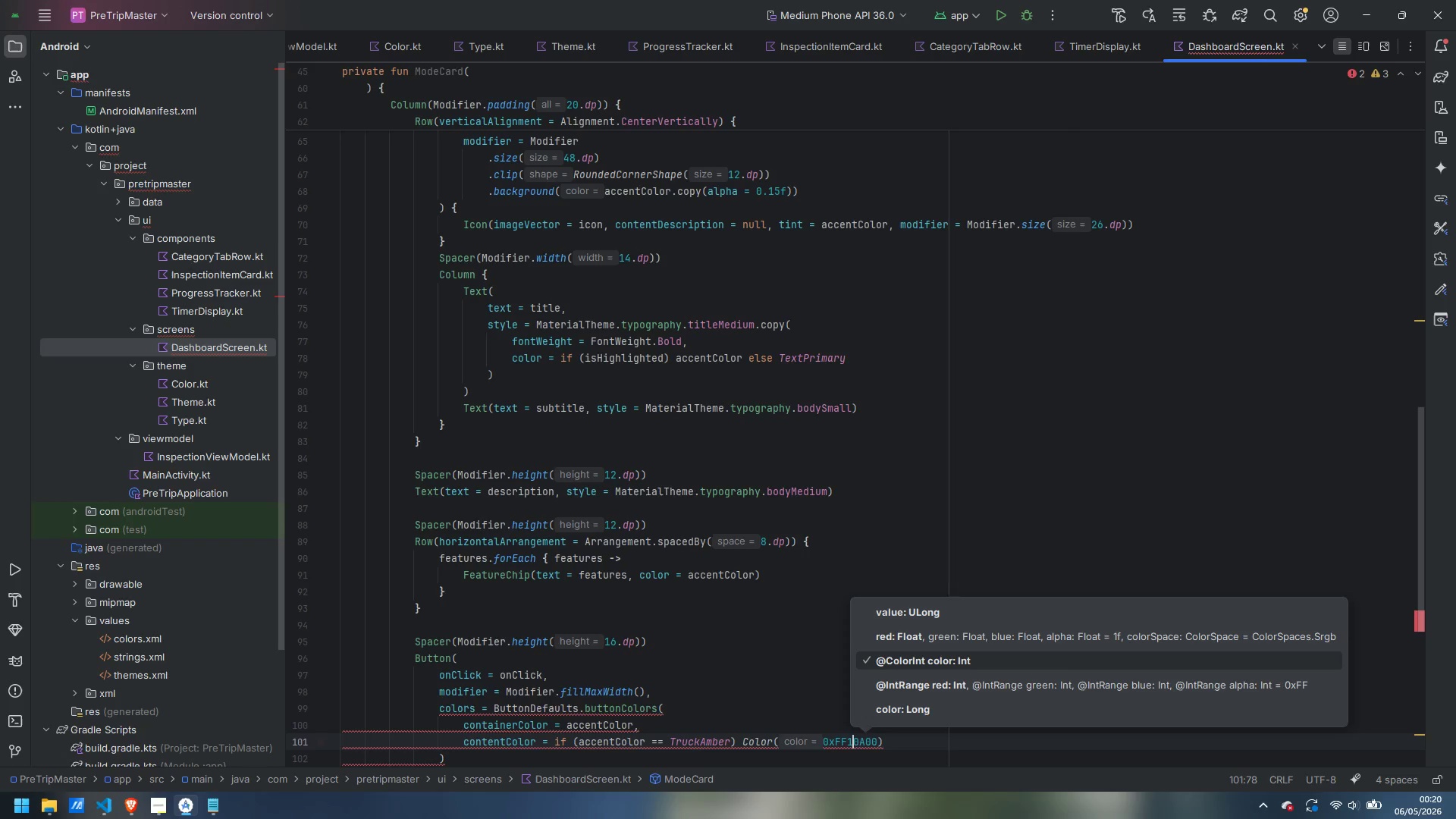 
key(Shift+ShiftLeft)
 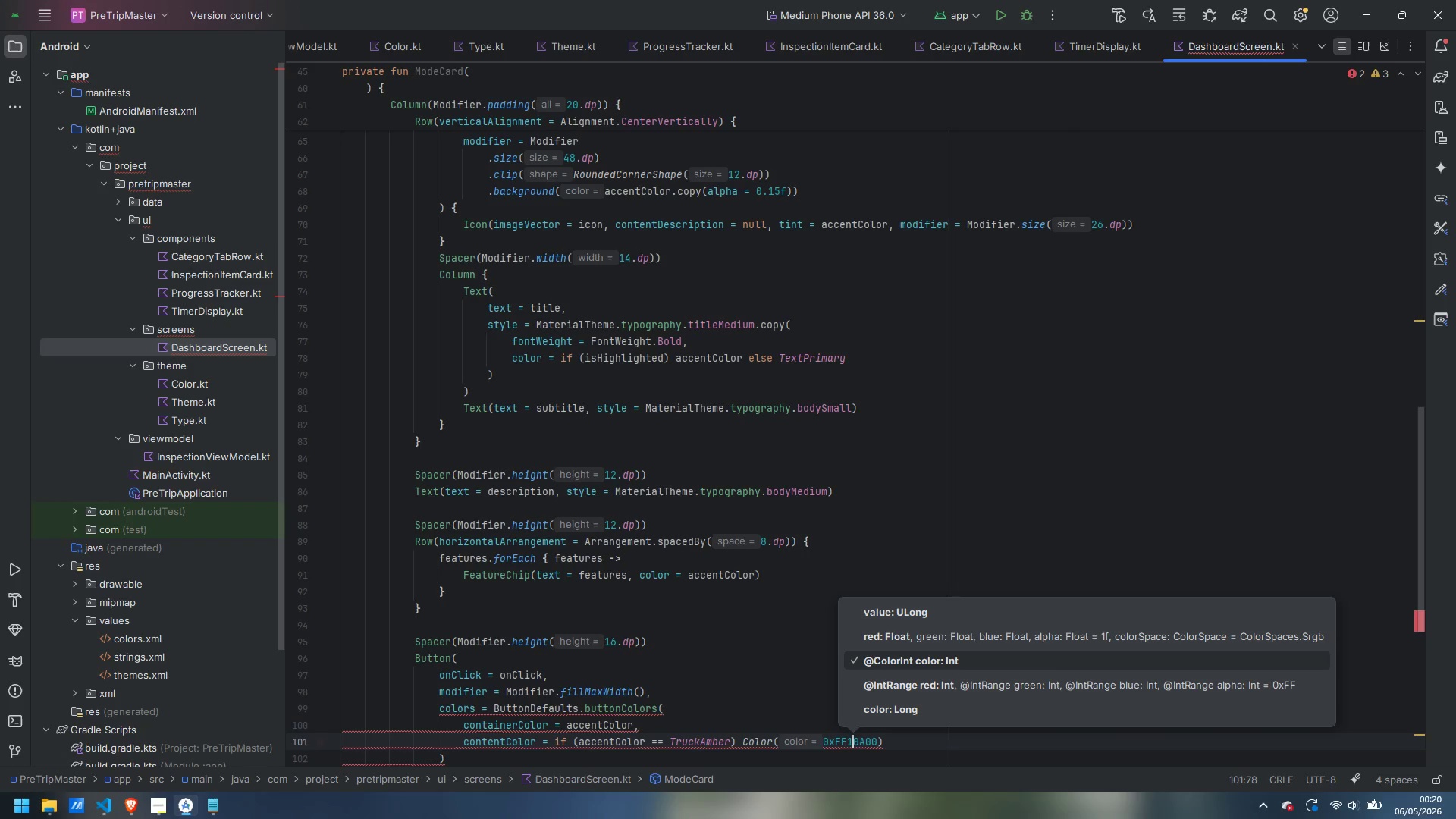 
key(Shift+A)
 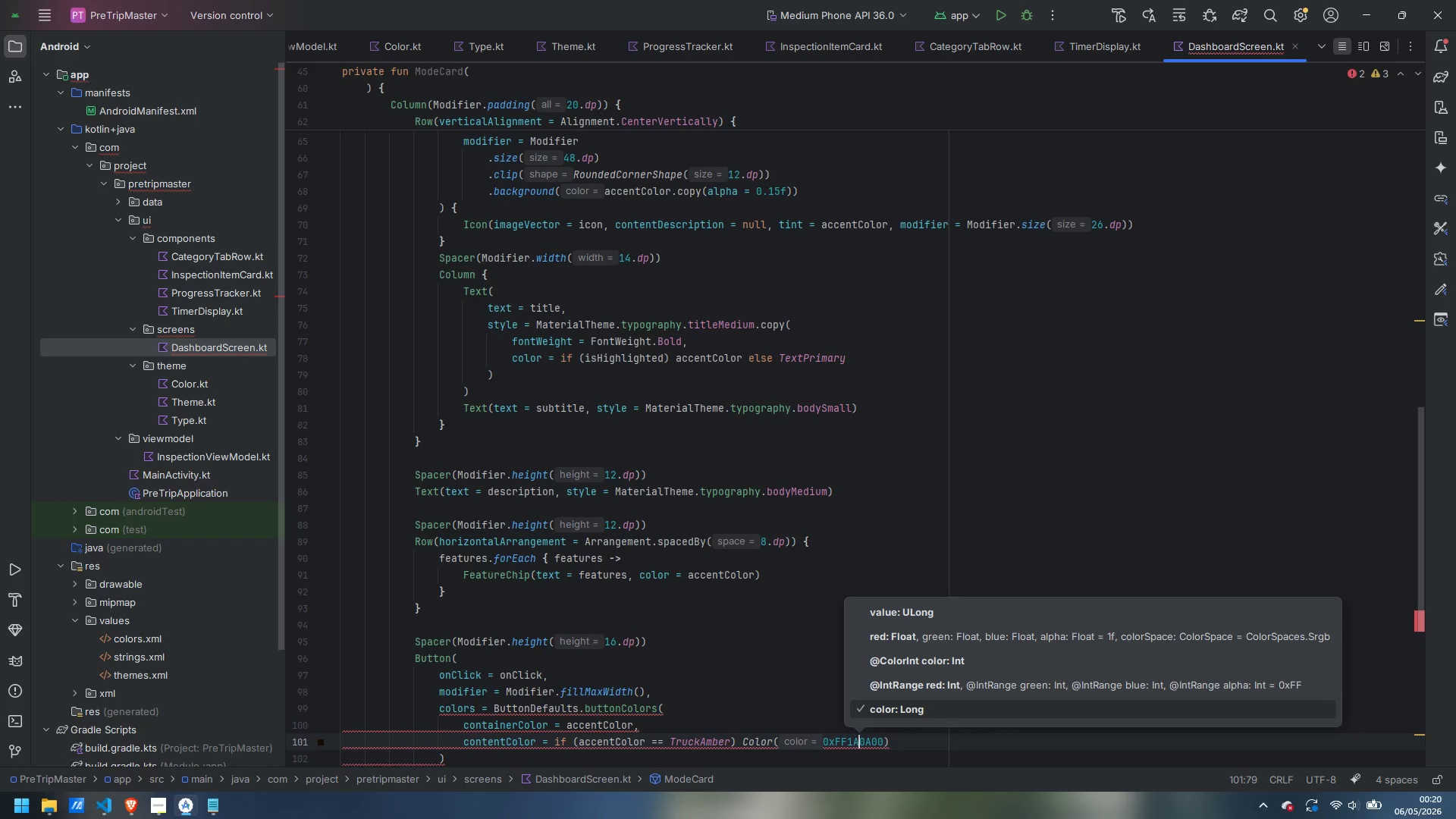 
key(ArrowRight)
 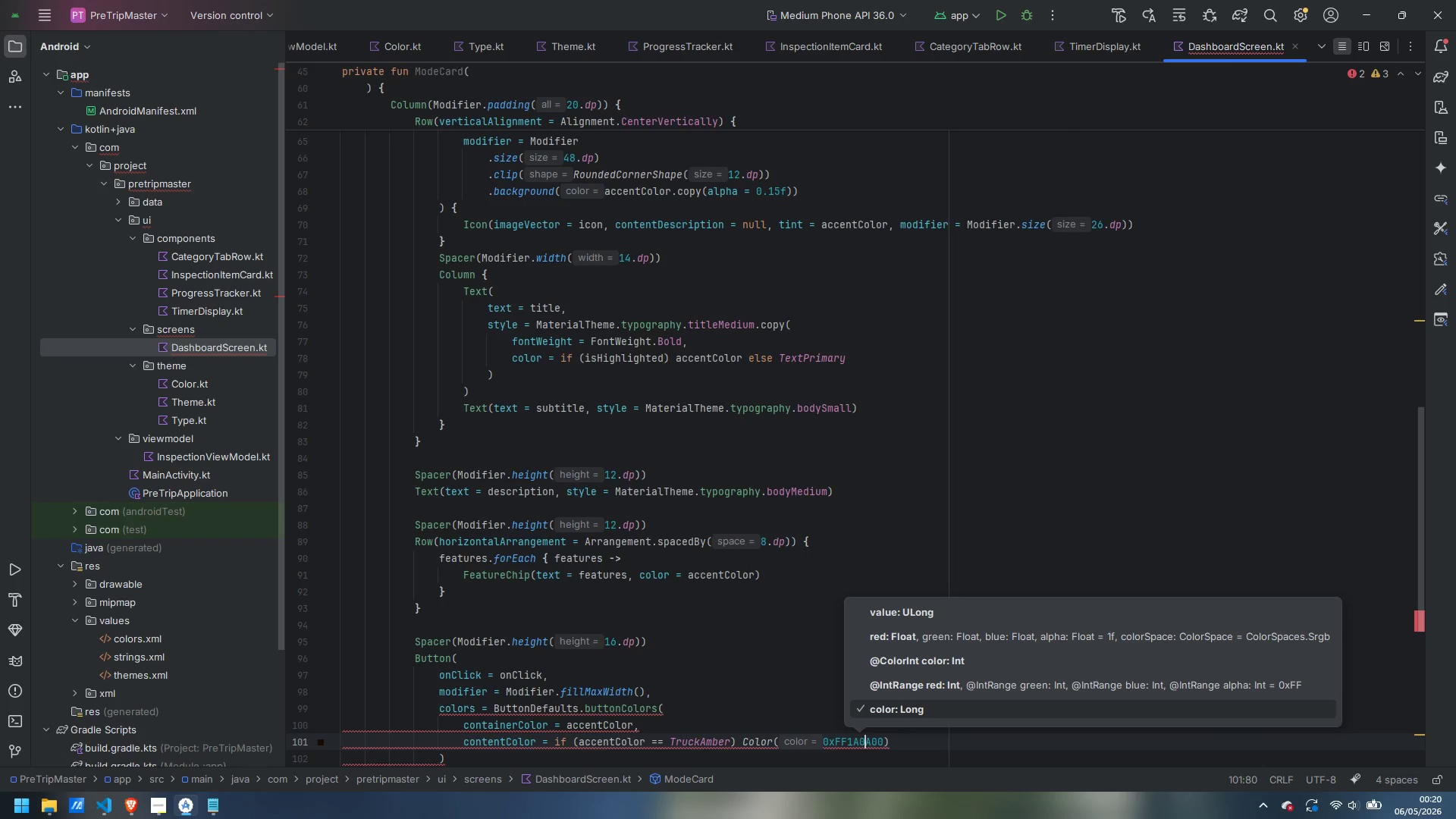 
key(ArrowRight)
 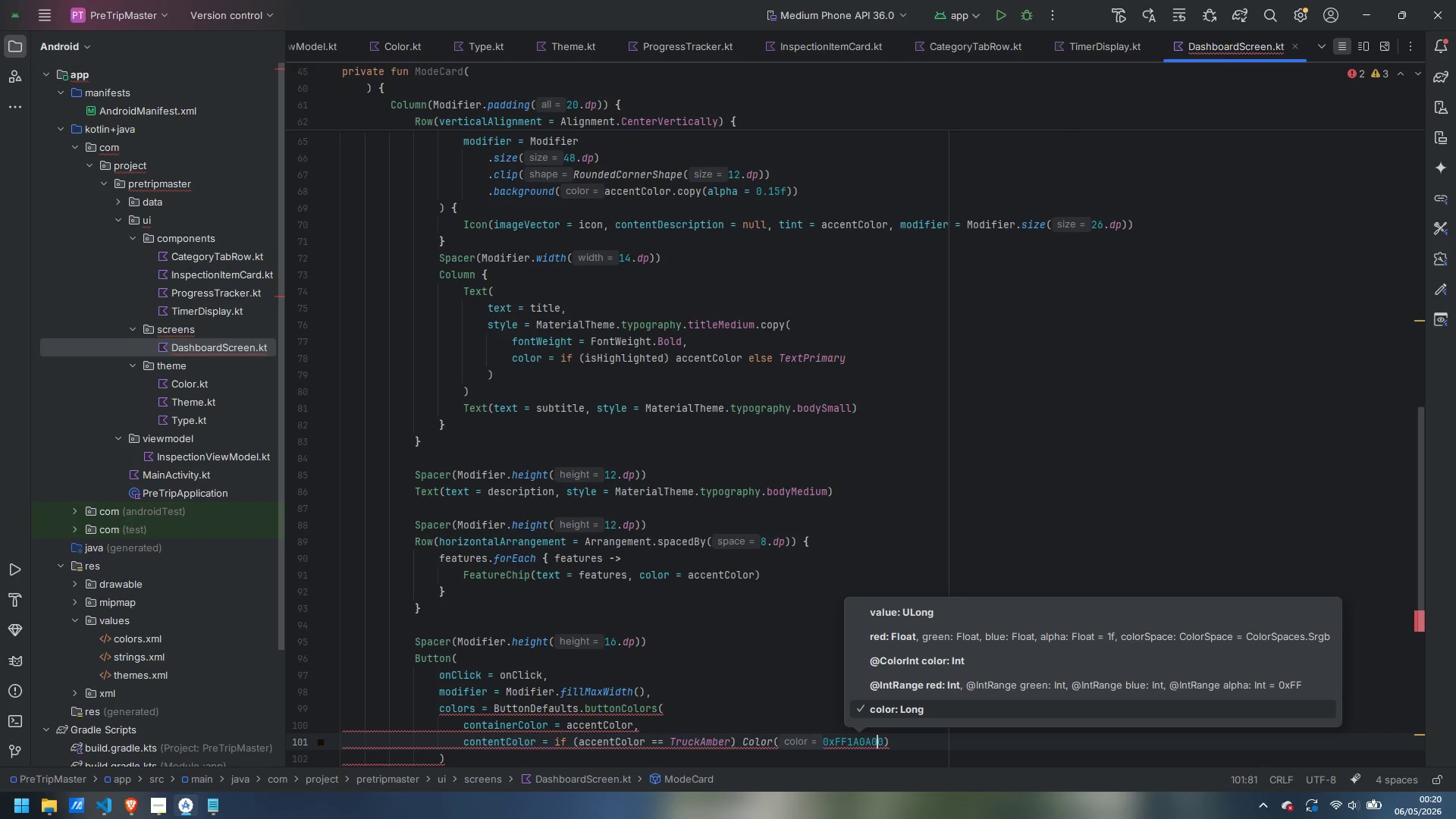 
key(ArrowRight)
 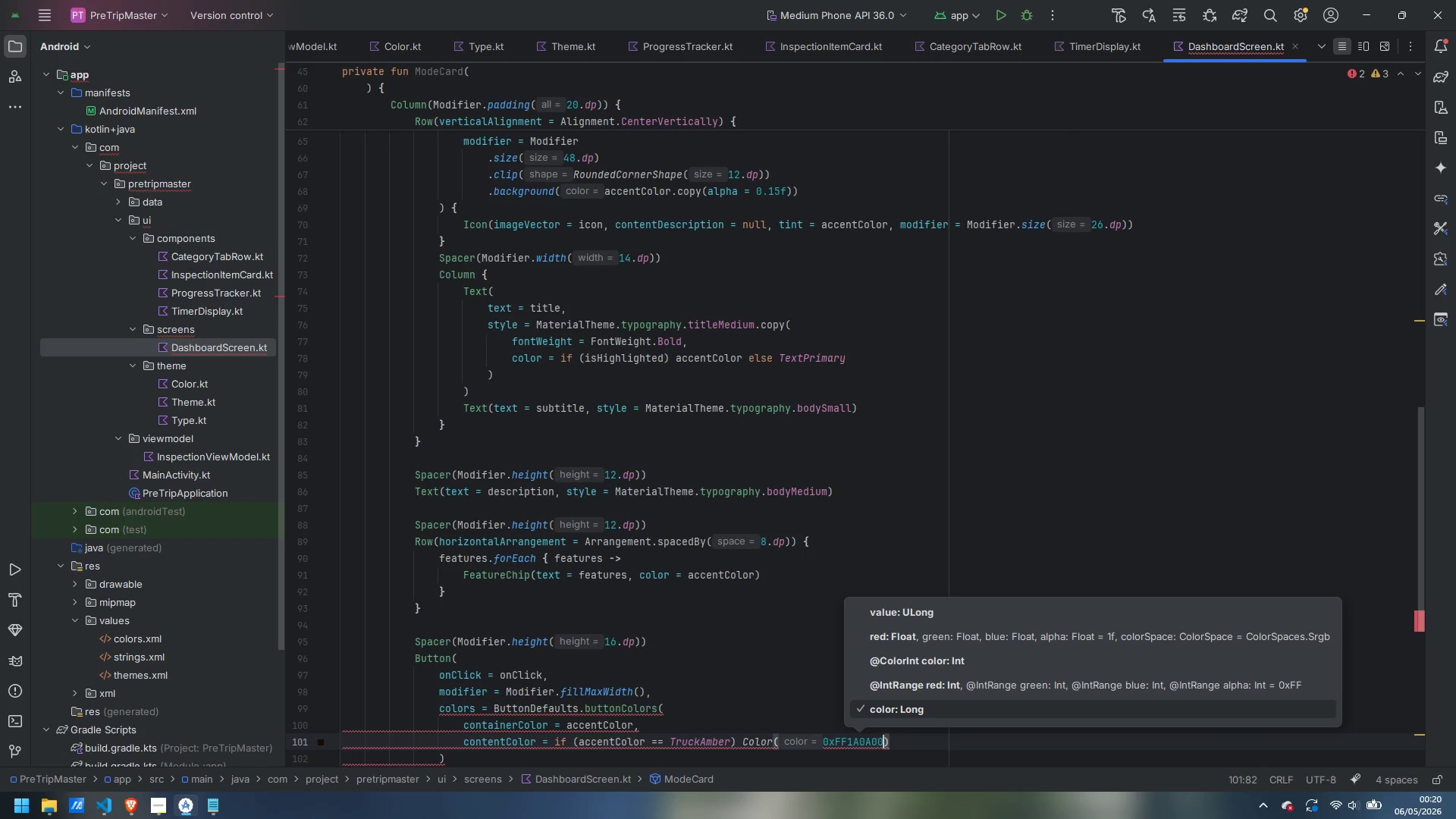 
key(ArrowRight)
 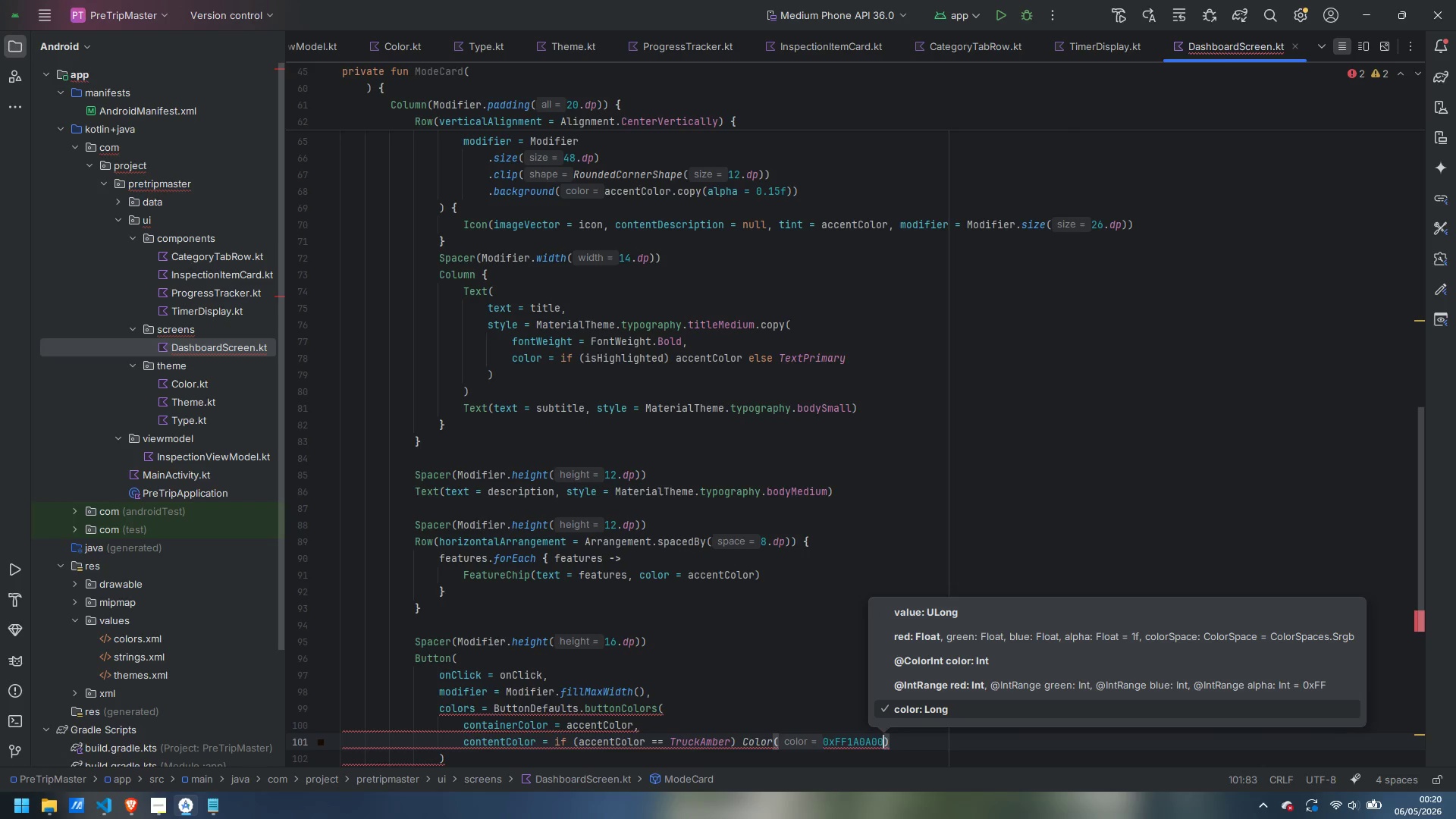 
key(ArrowRight)
 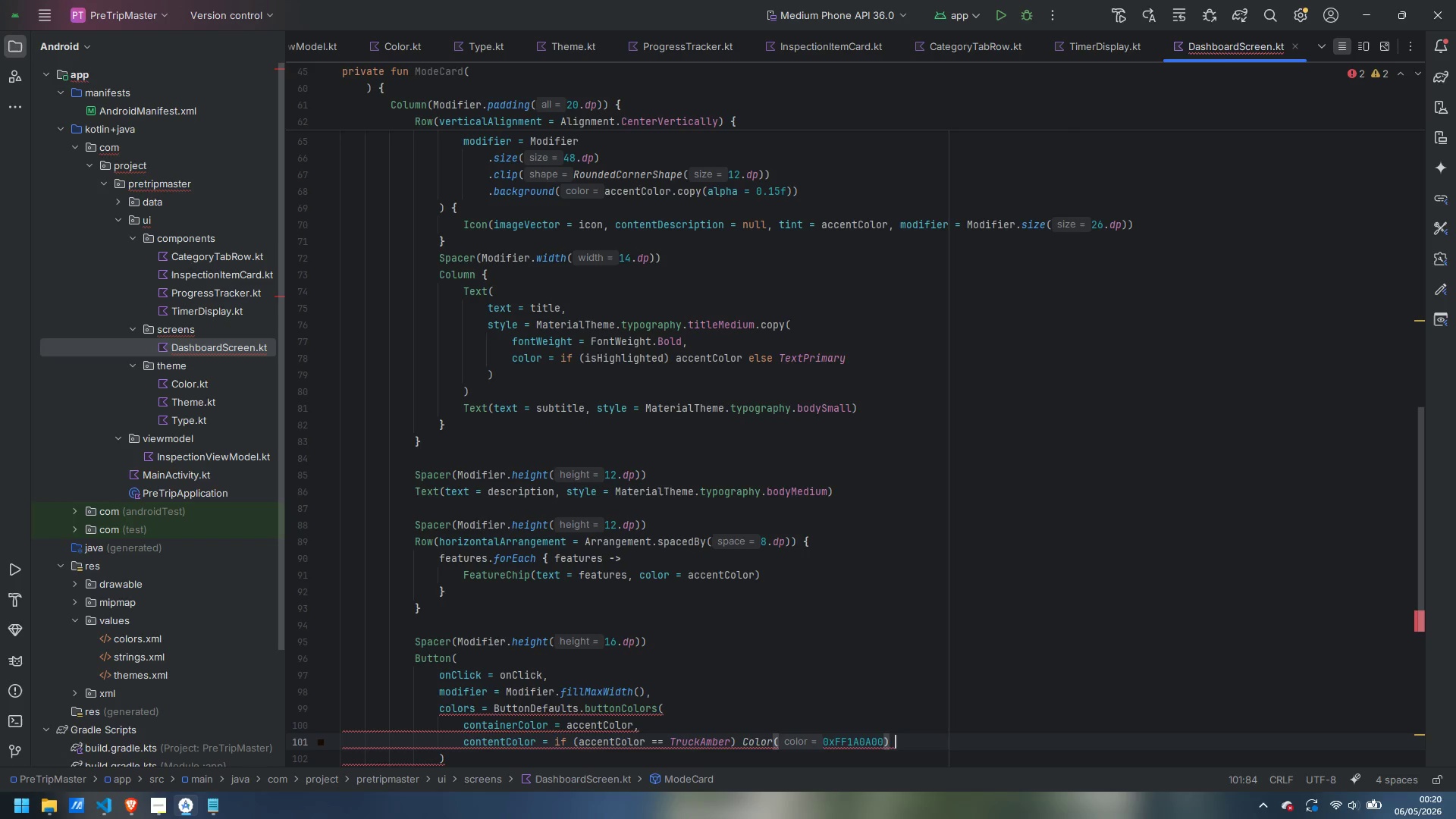 
type( else Color.White)
 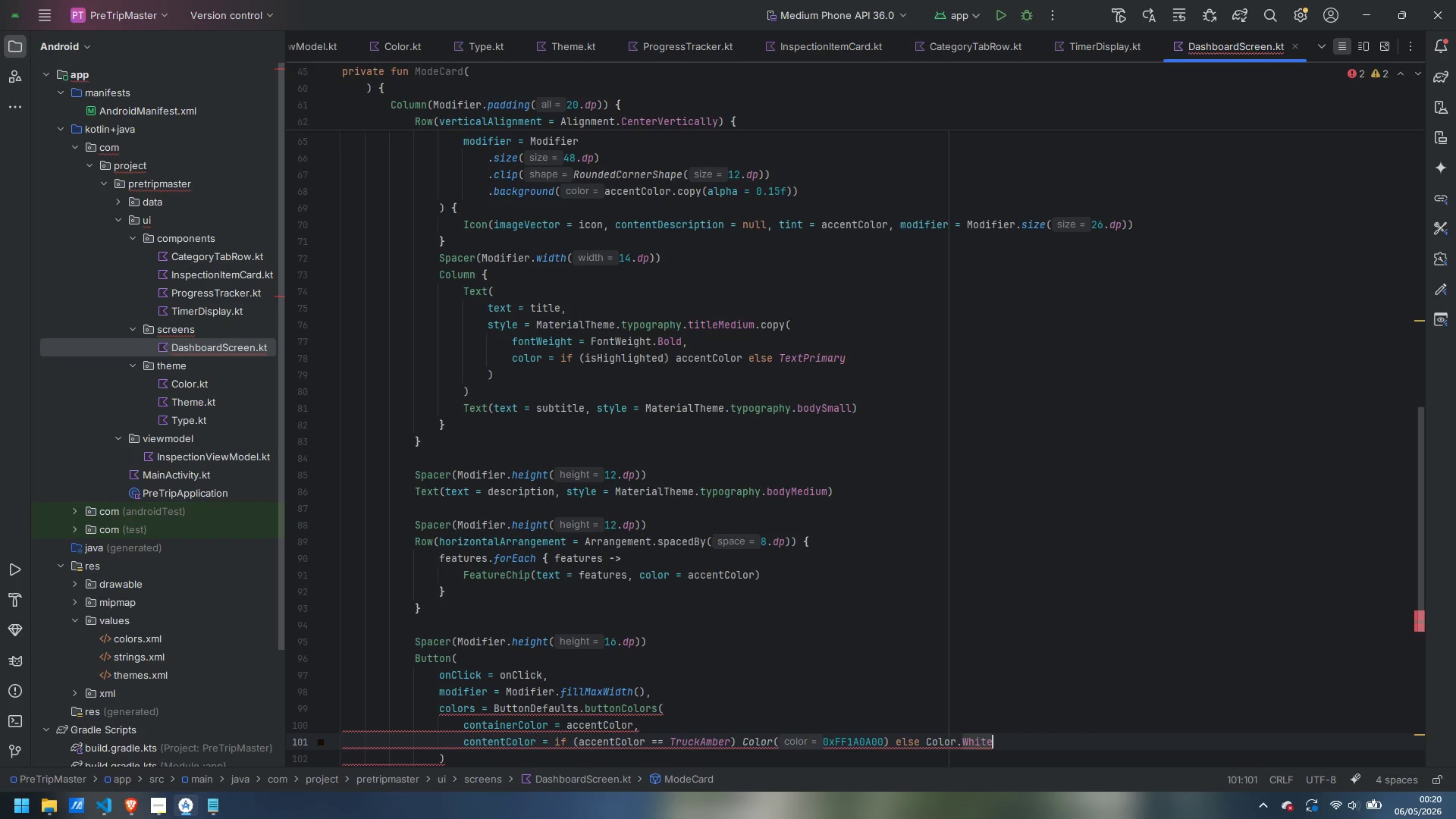 
wait(5.73)
 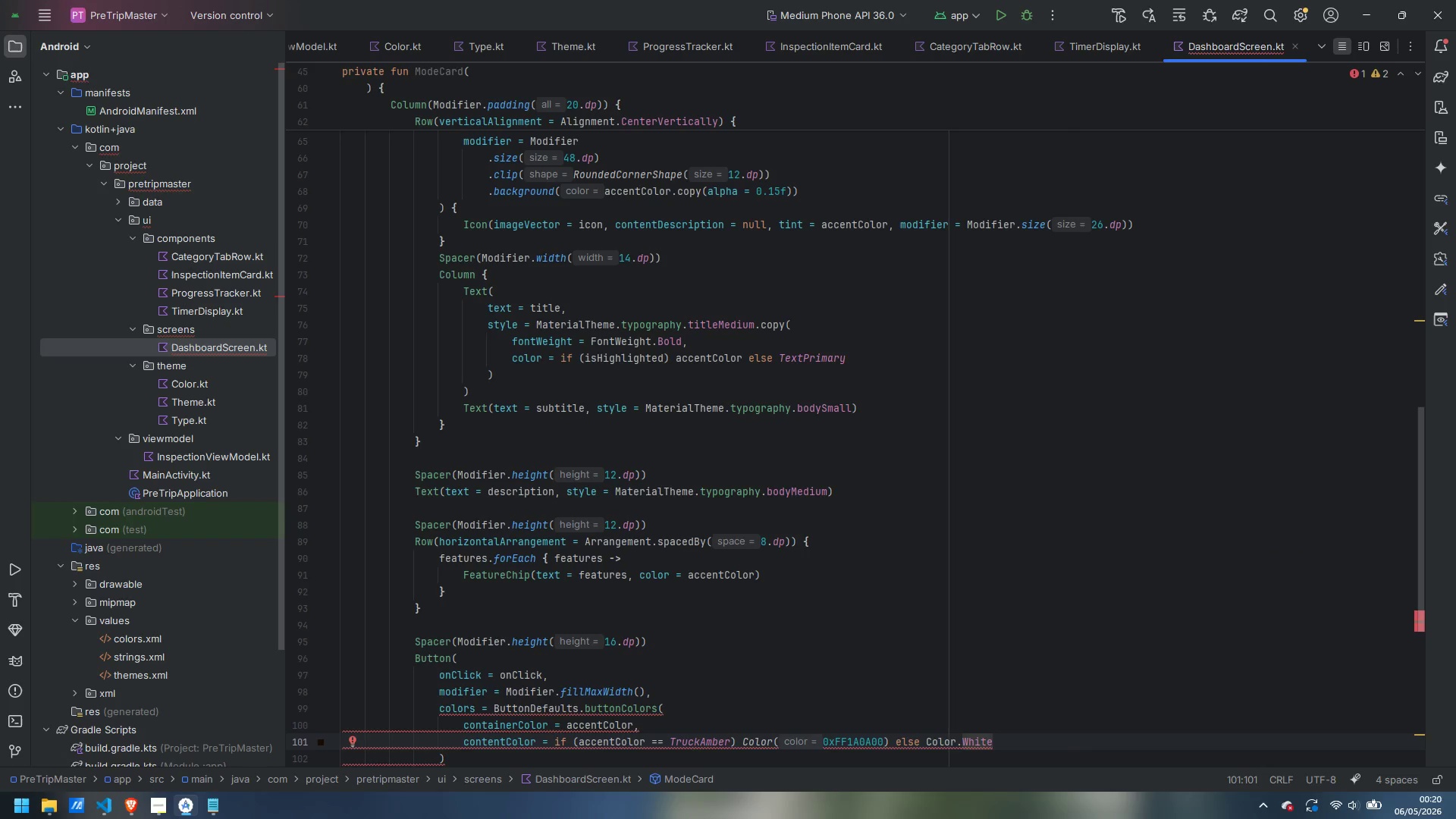 
key(ArrowDown)
 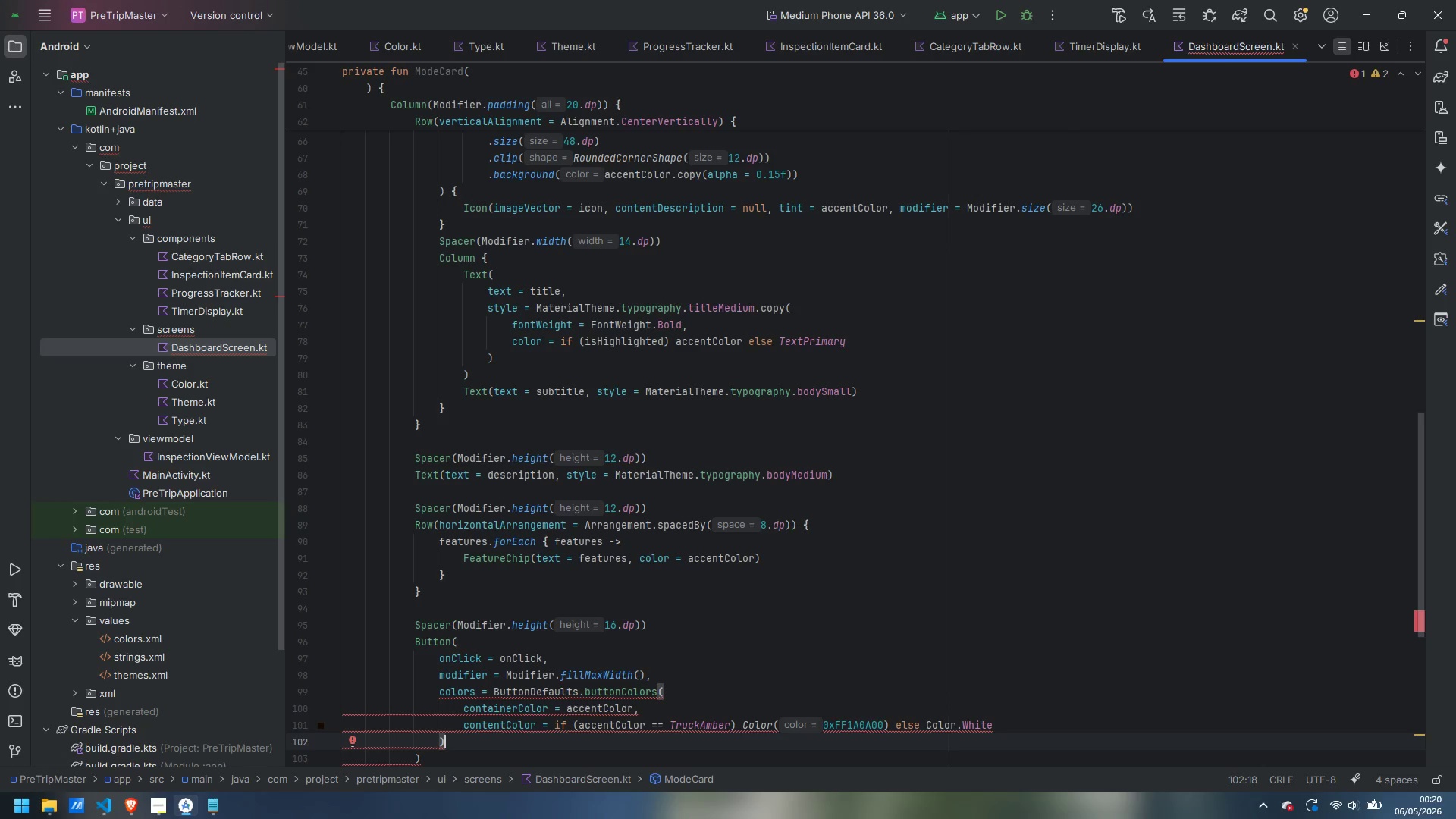 
key(Comma)
 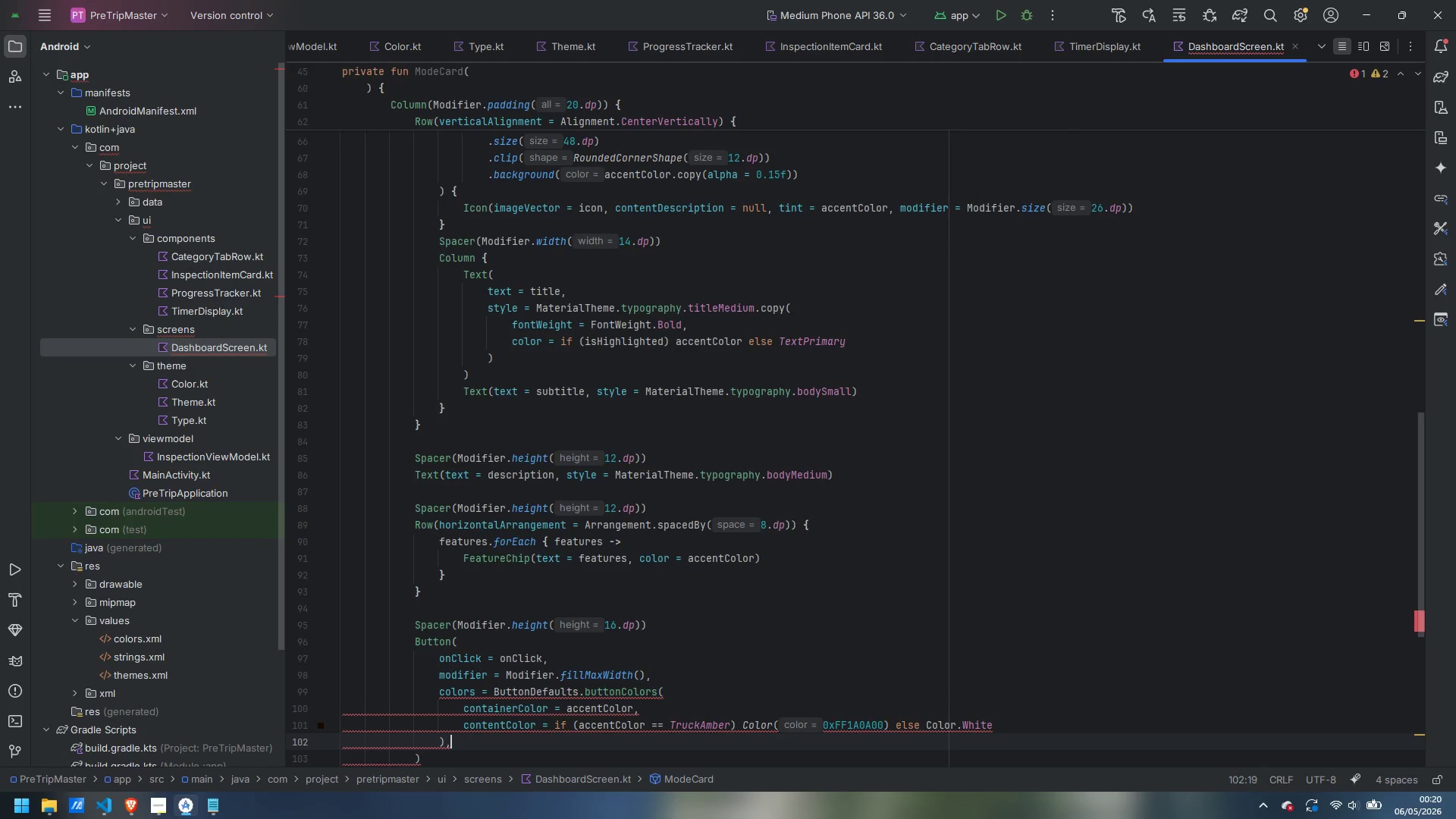 
key(Enter)
 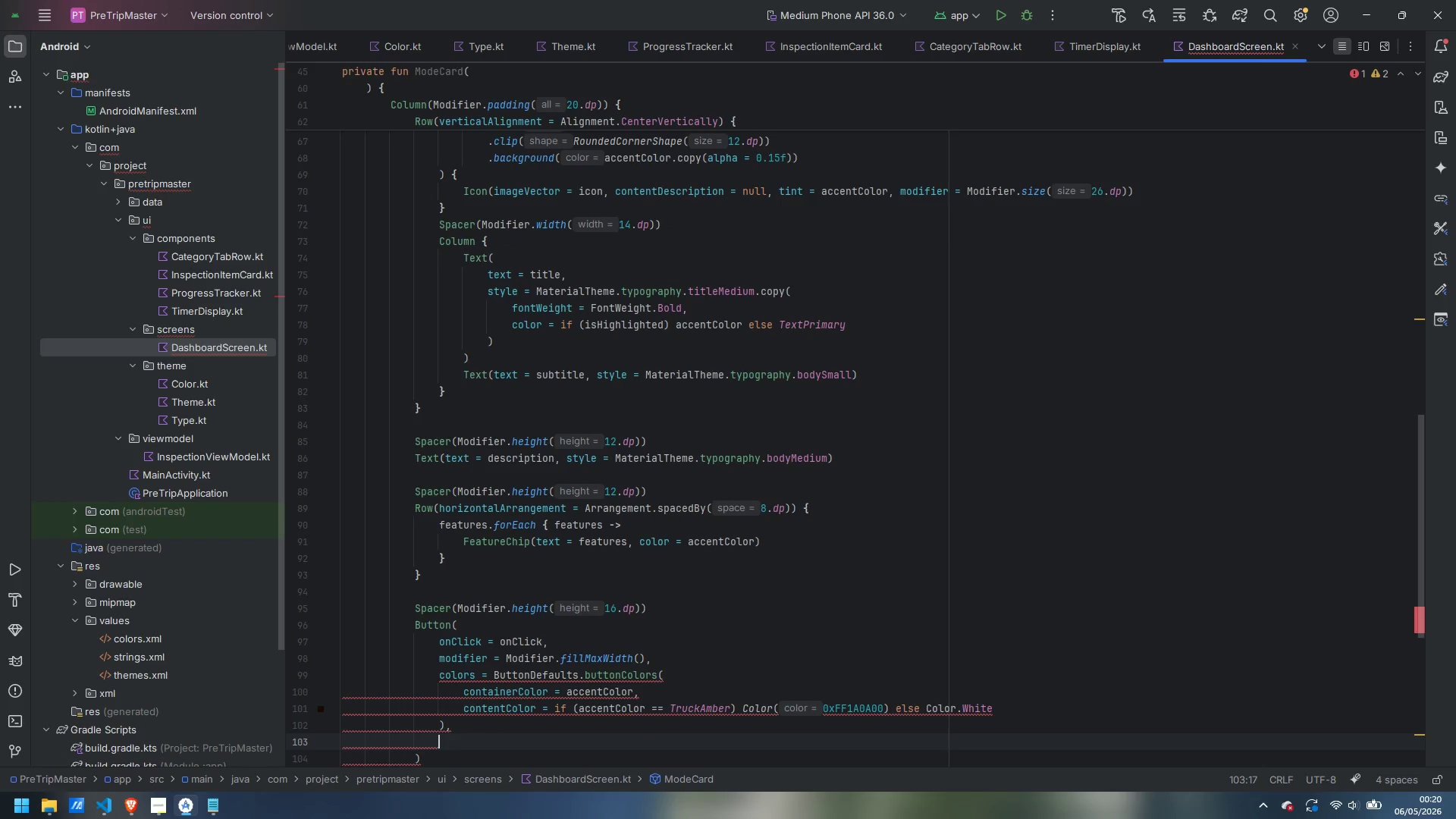 
type(shar)
key(Backspace)
type(pe = RoundedCo)
 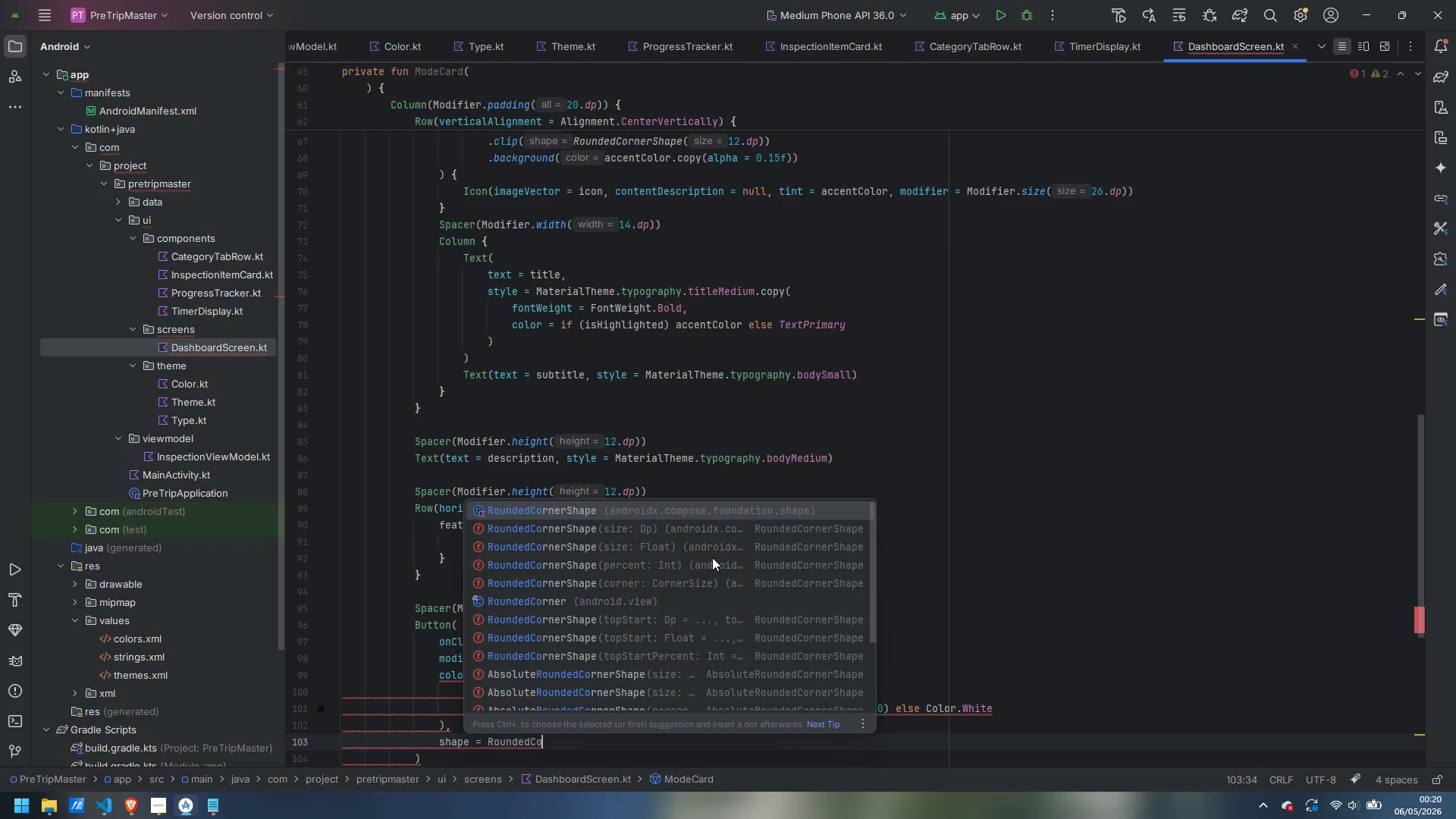 
key(Enter)
 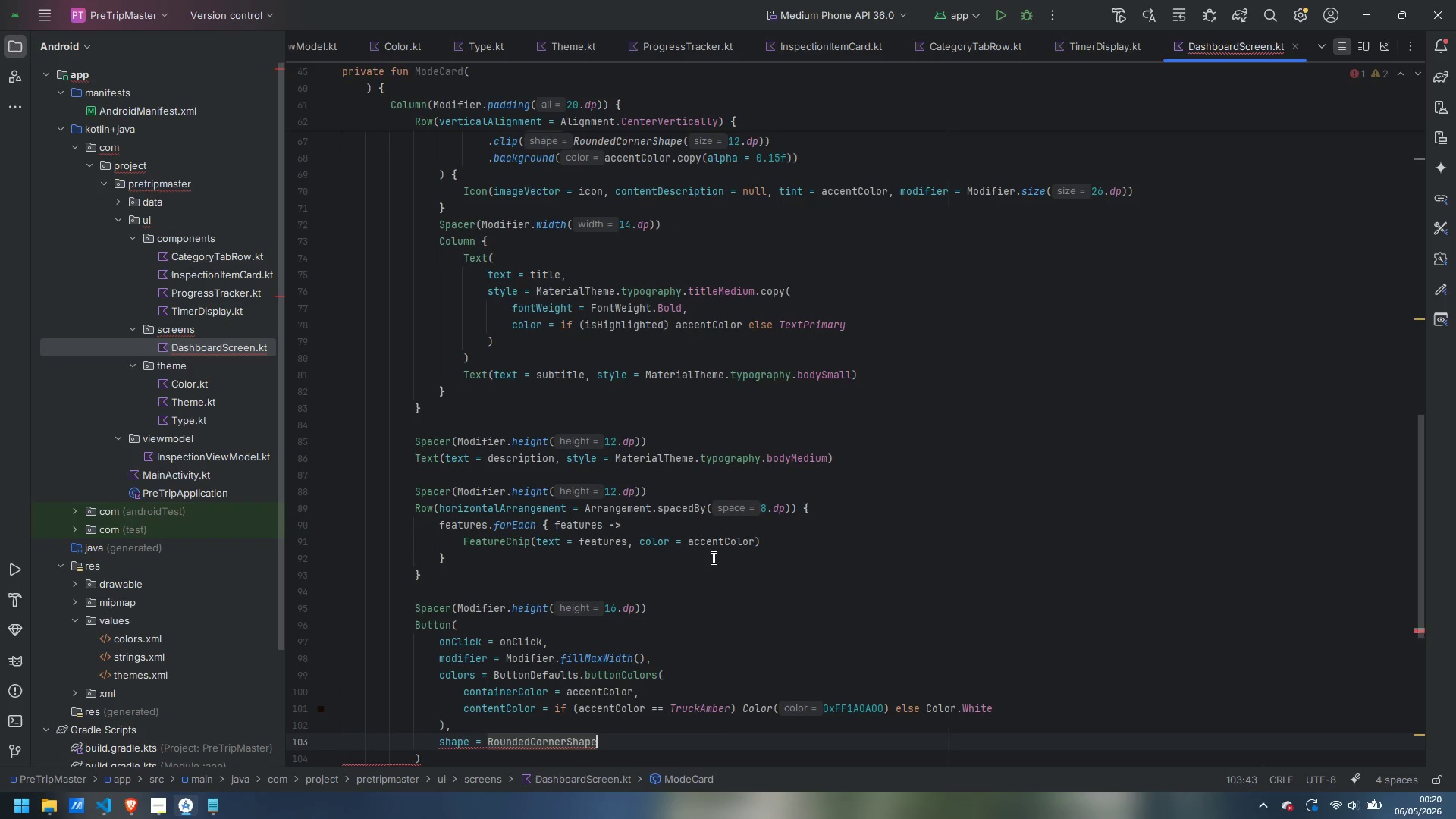 
type((10.dp)
 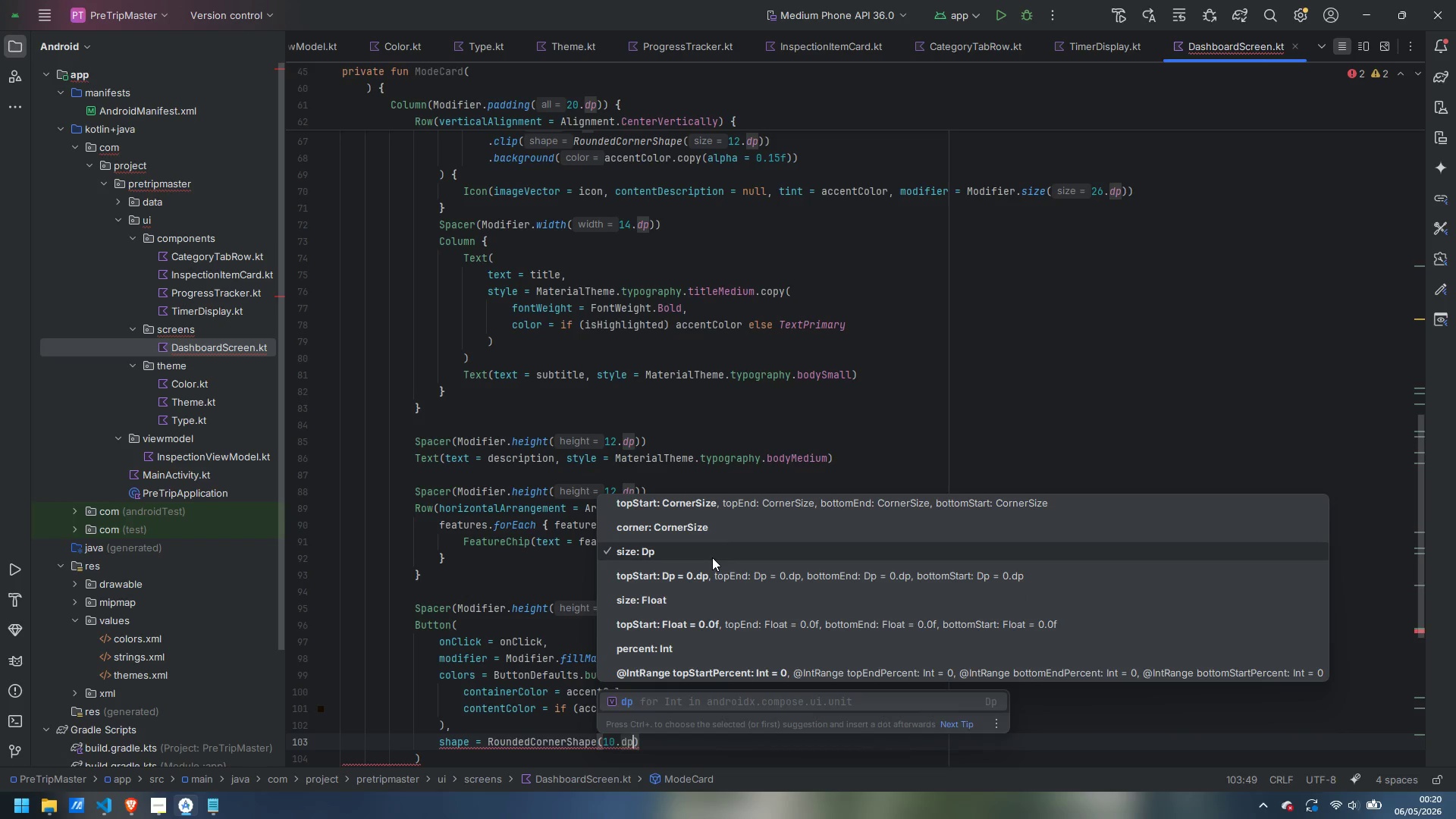 
key(Enter)
 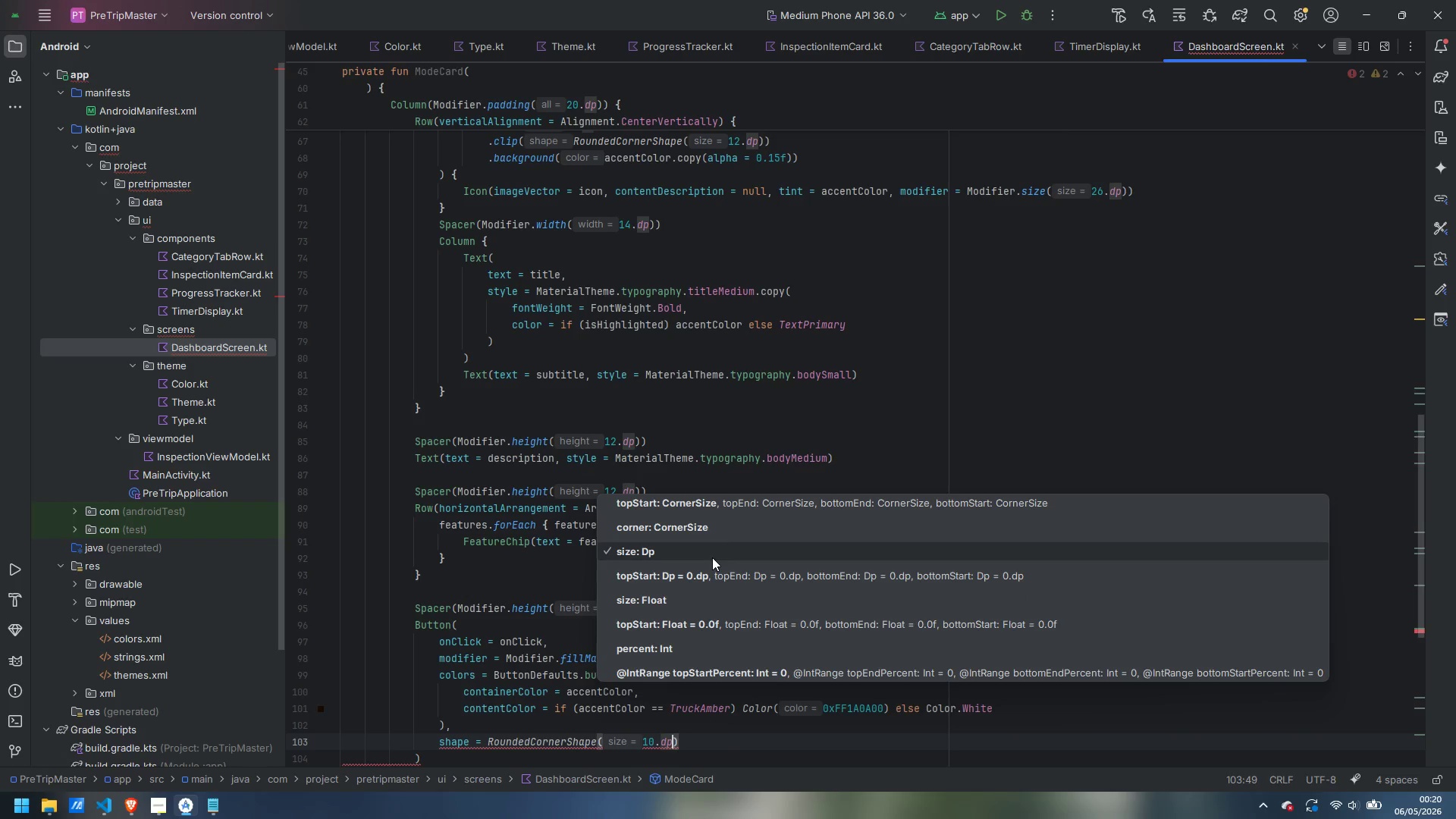 
key(ArrowRight)
 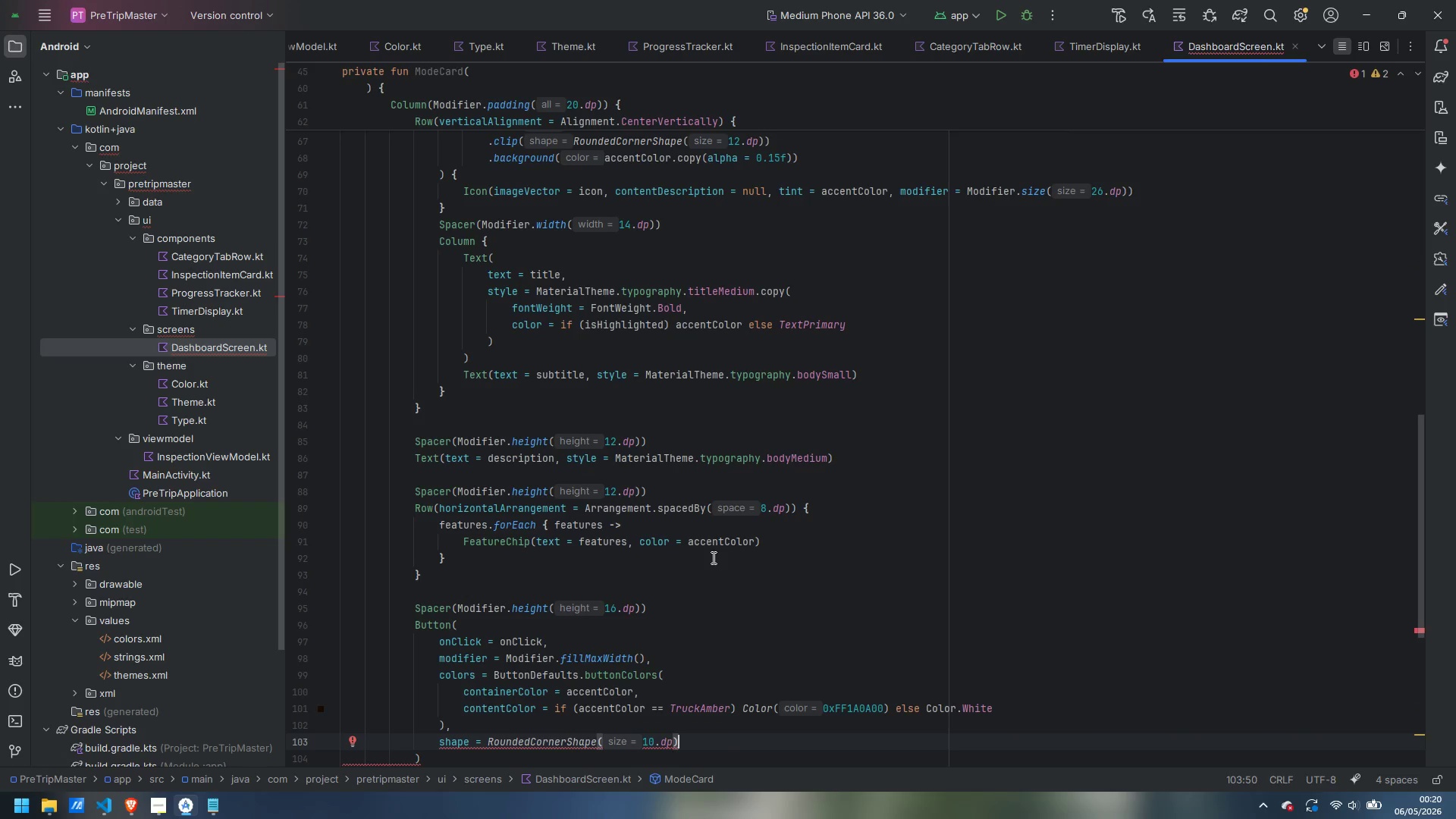 
key(Comma)
 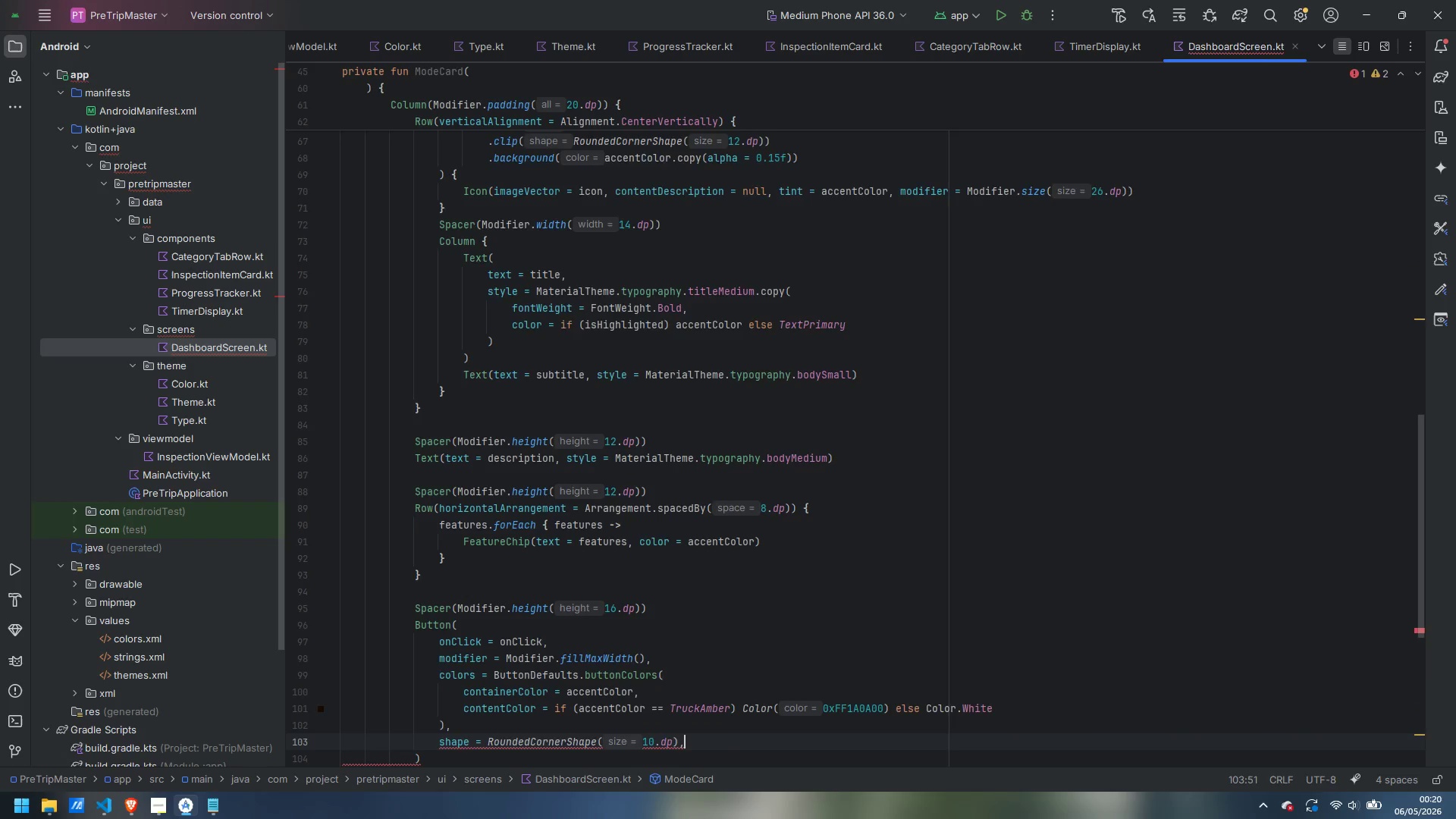 
key(Enter)
 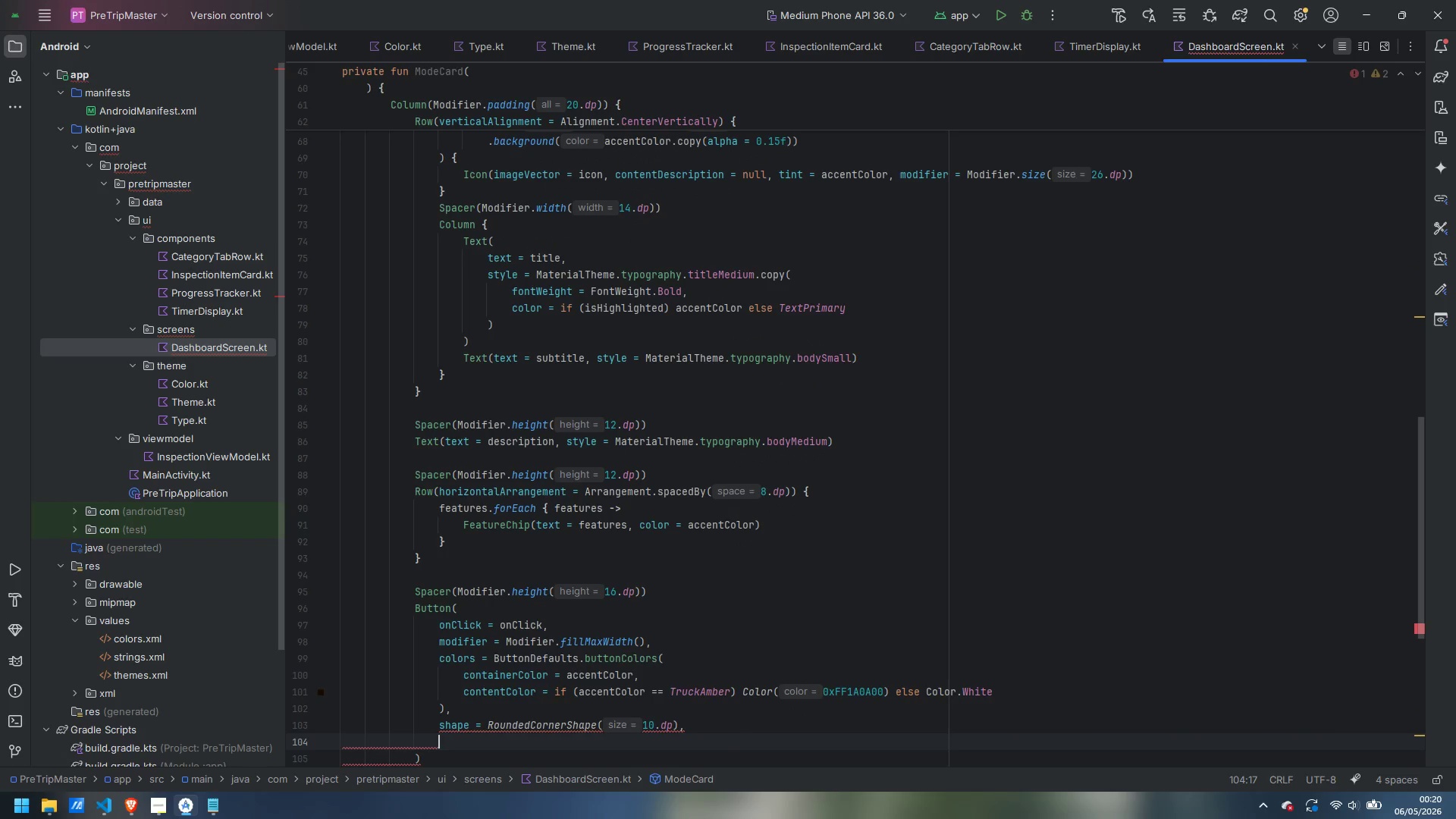 
type(contentPad)
 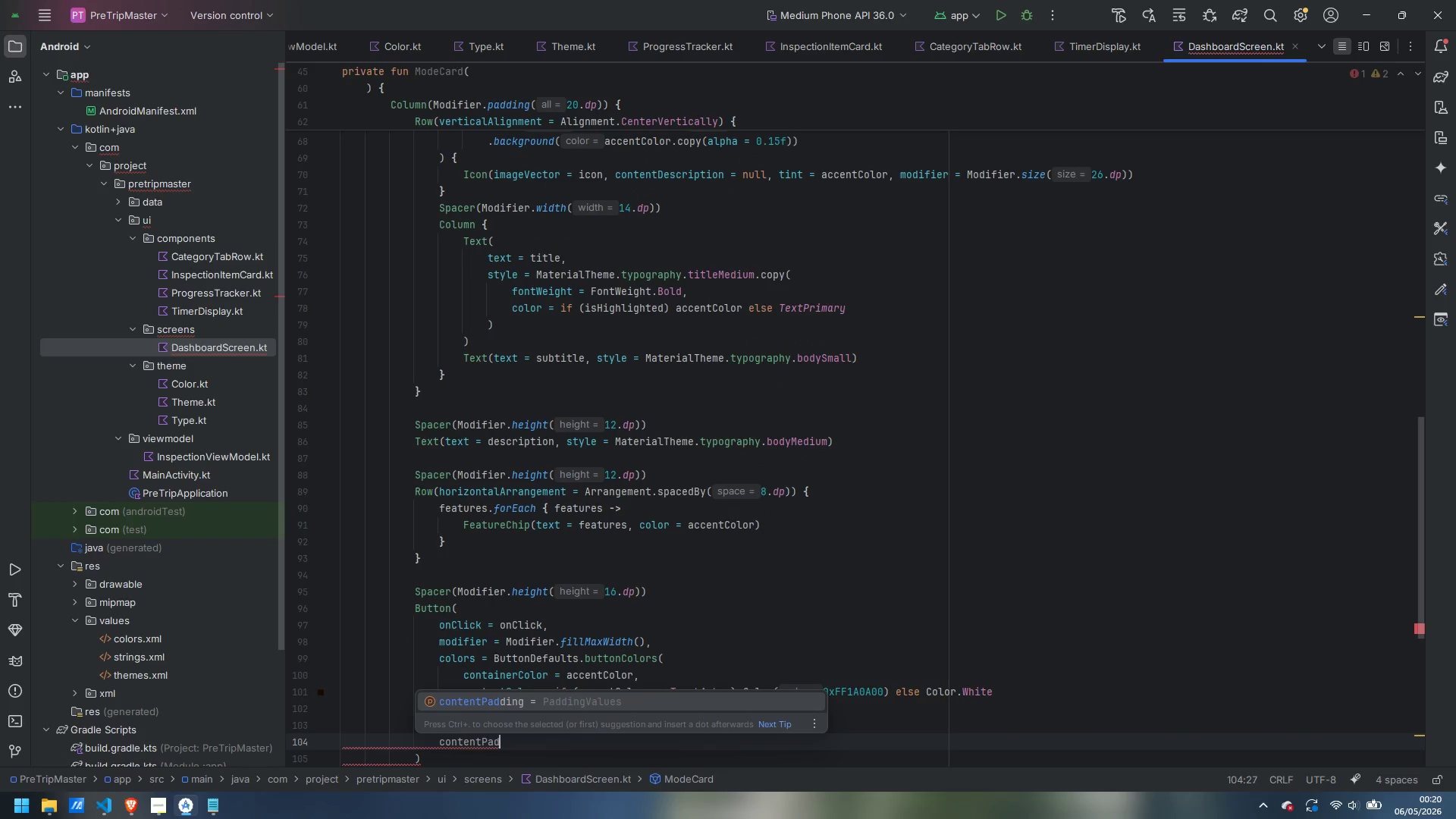 
key(Enter)
 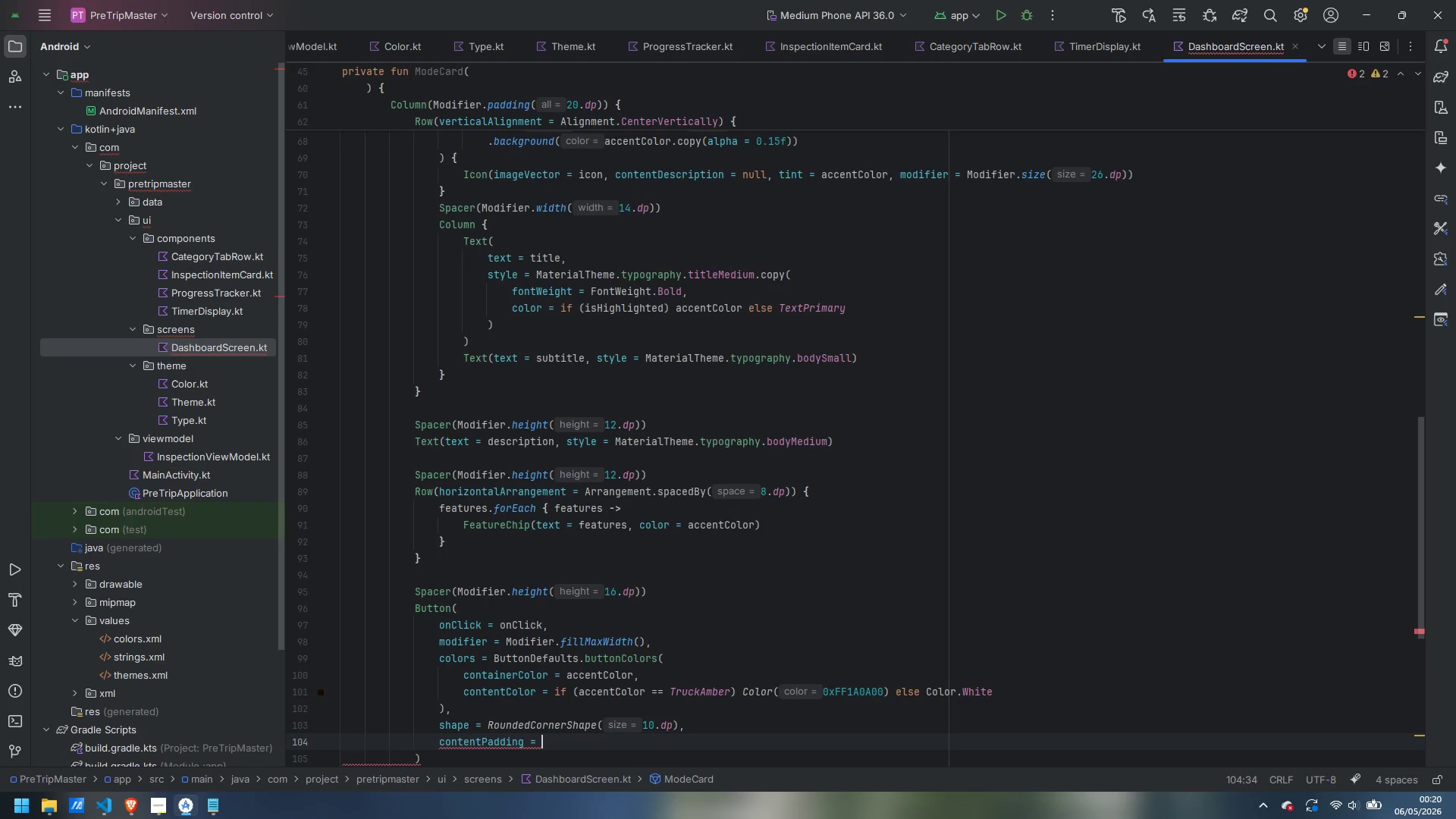 
type(PaddingVa)
 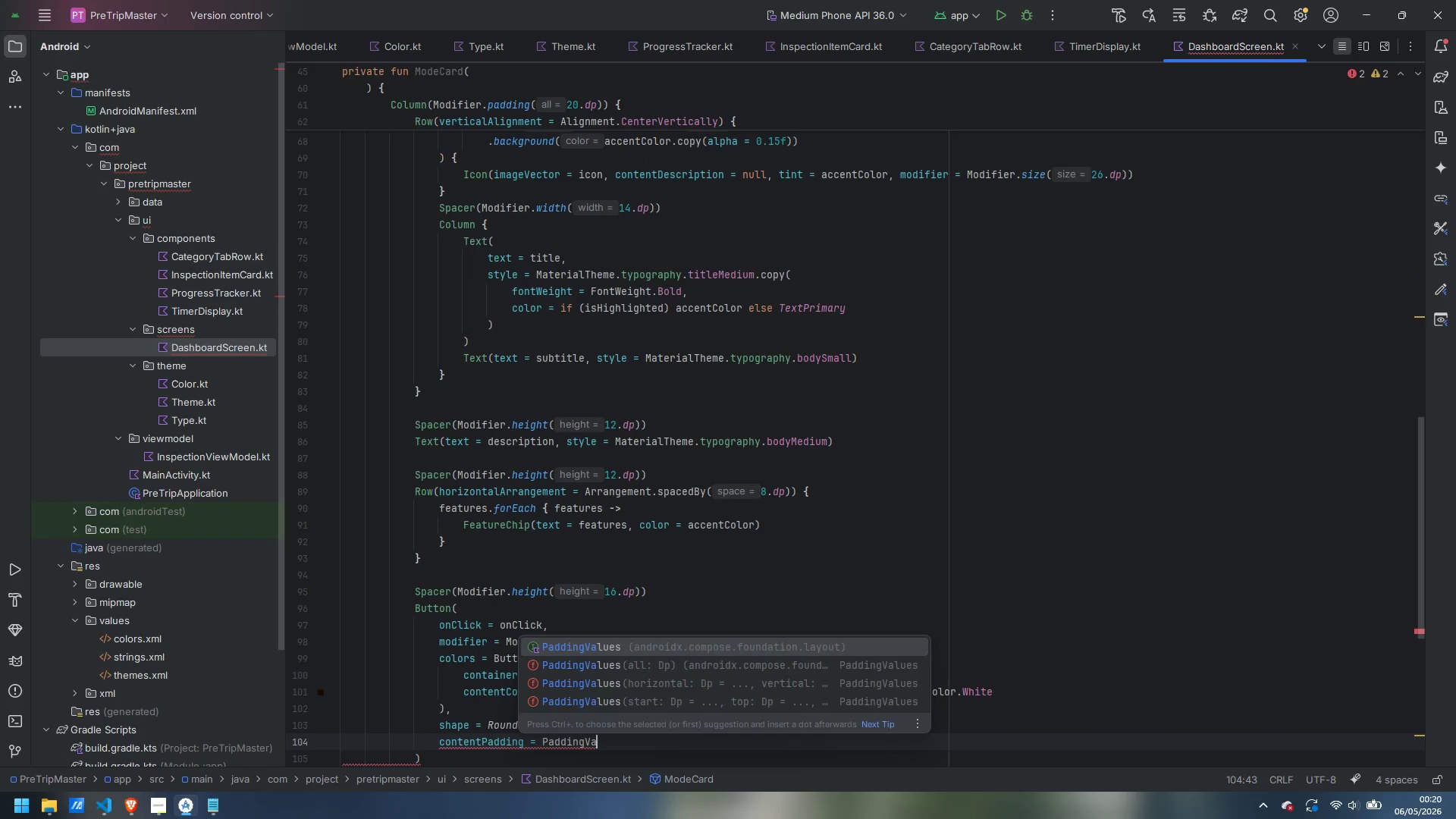 
key(Enter)
 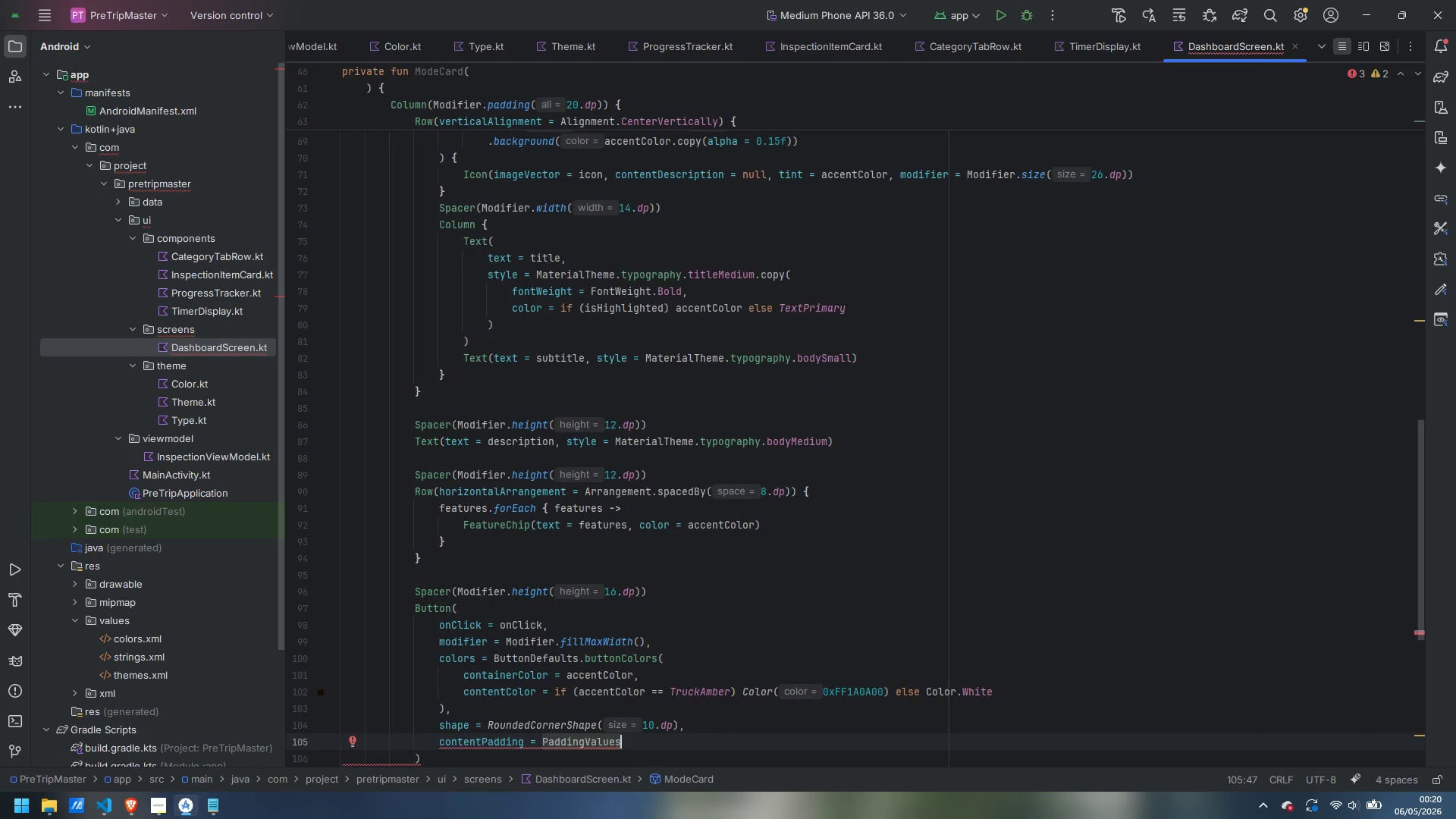 
type((vertical = 14.dp)
 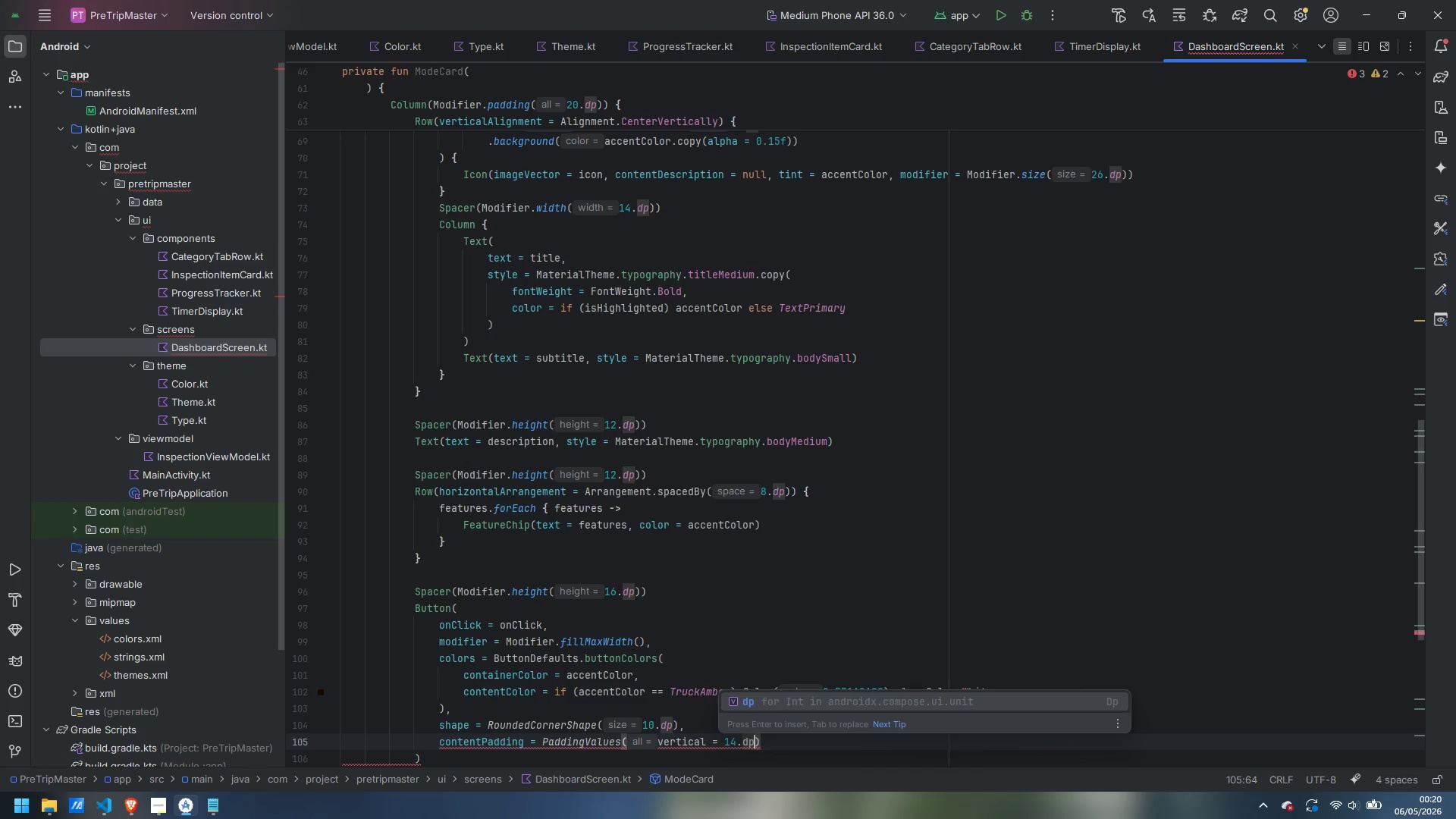 
key(Enter)
 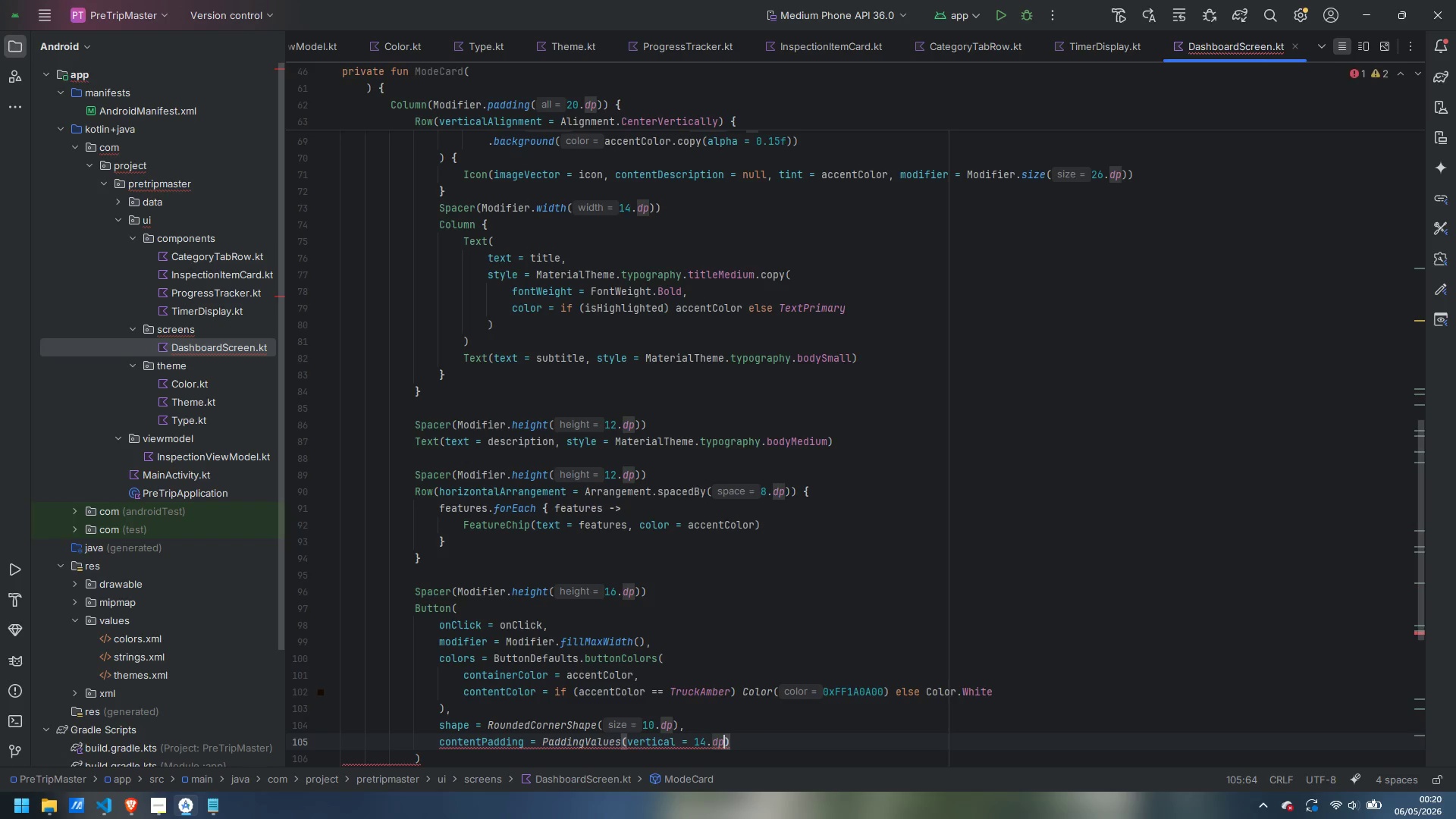 
key(ArrowRight)
 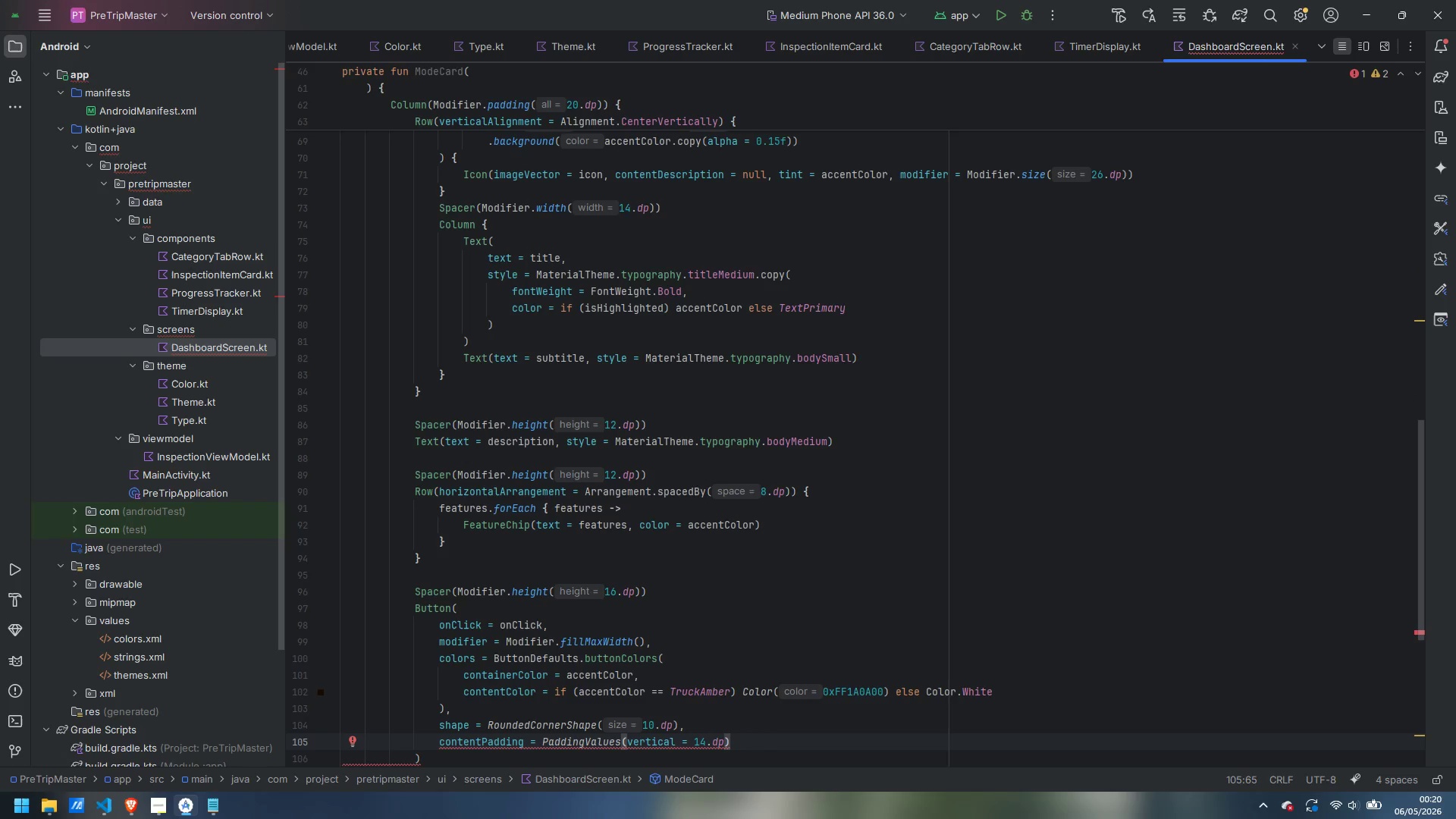 
key(ArrowDown)
 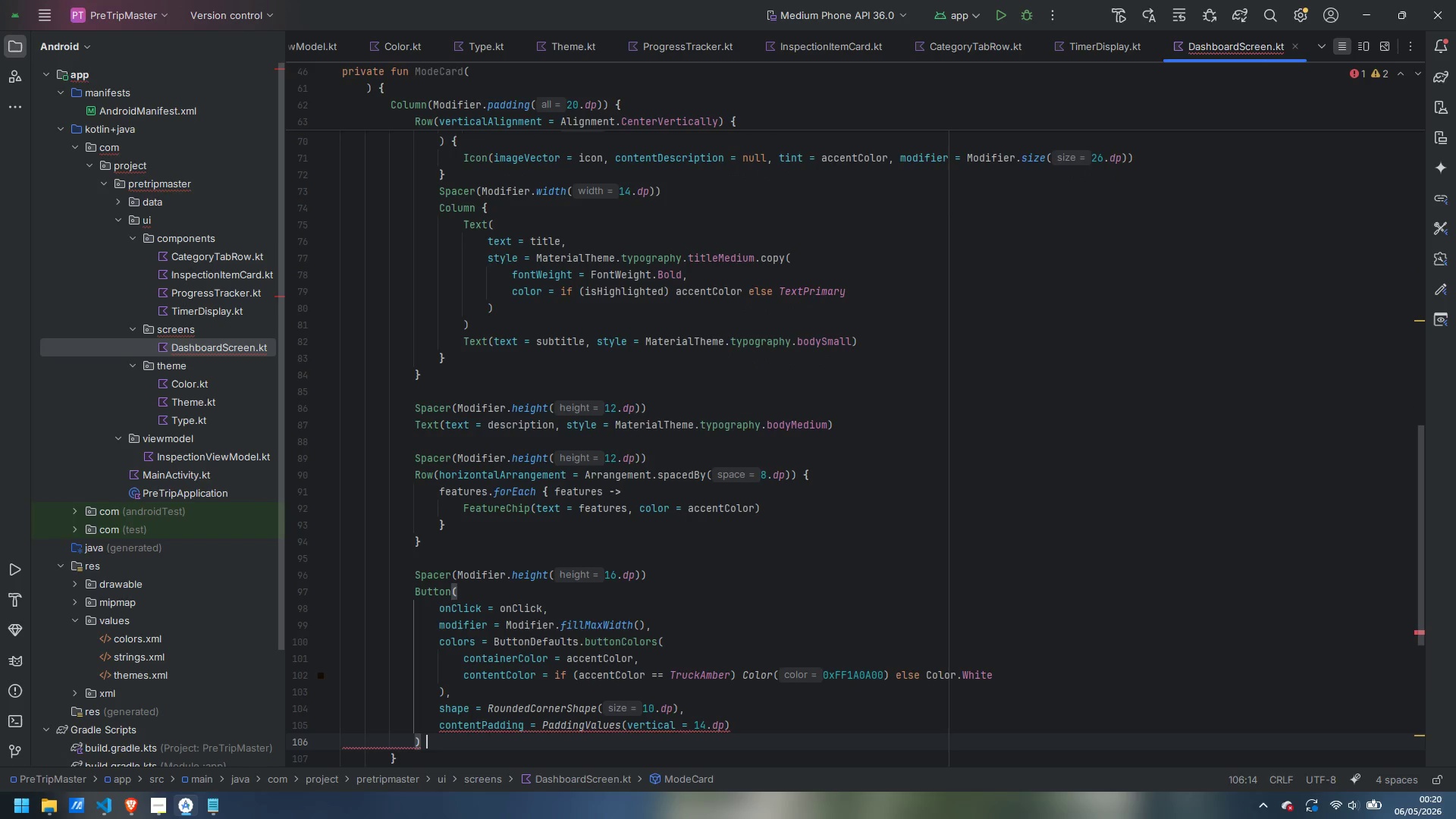 
key(Space)
 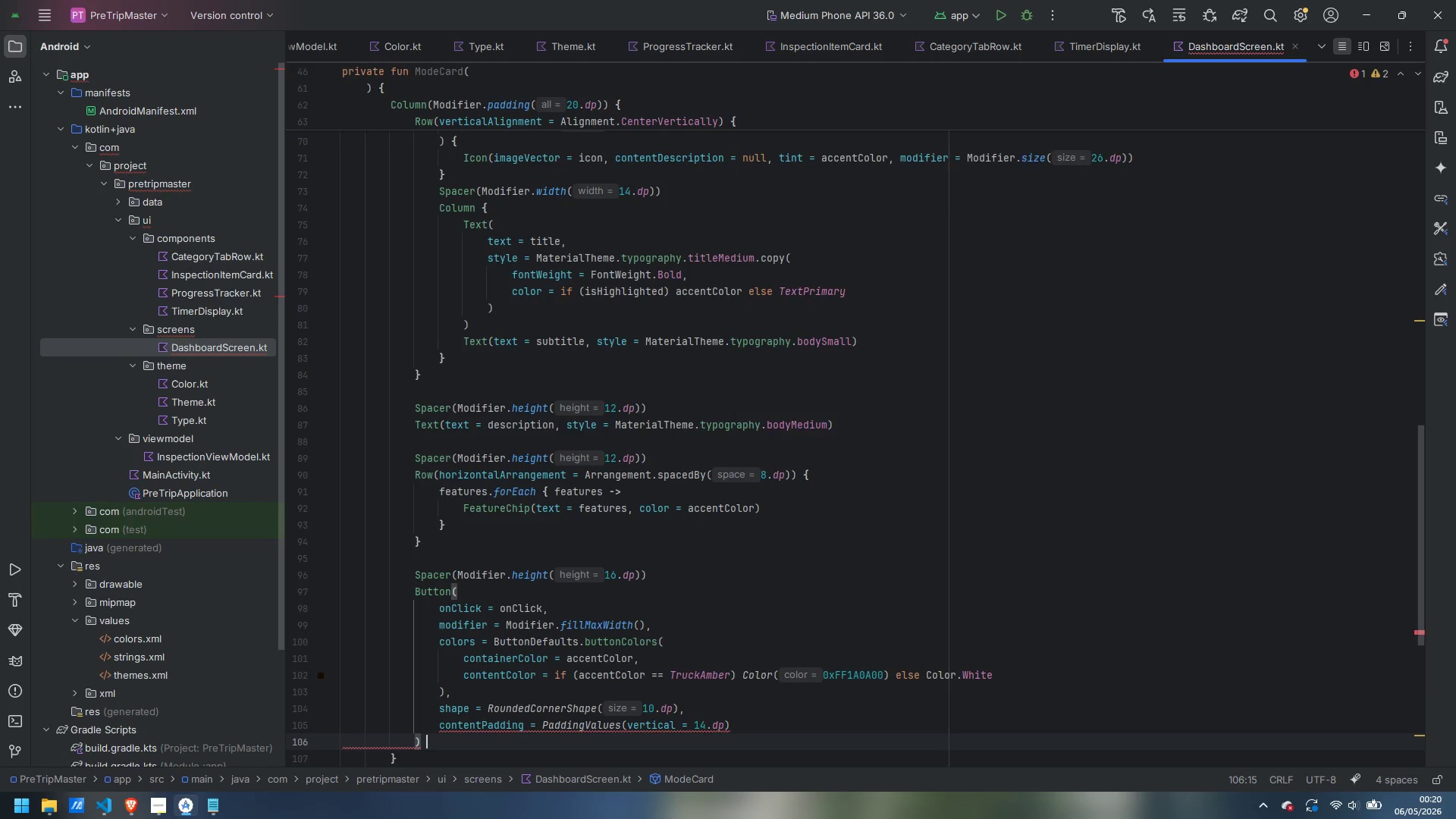 
key(Shift+BracketLeft)
 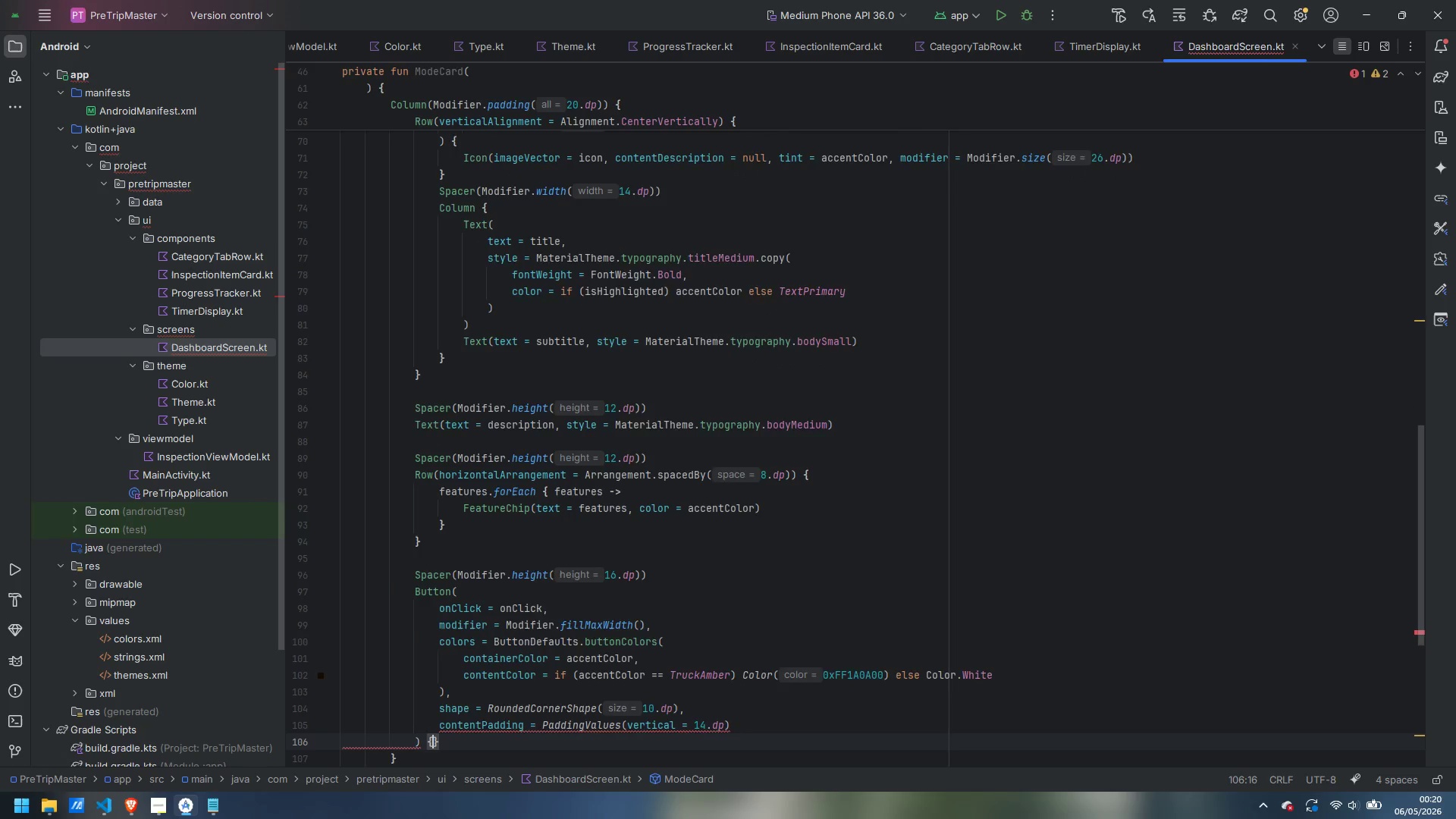 
key(Enter)
 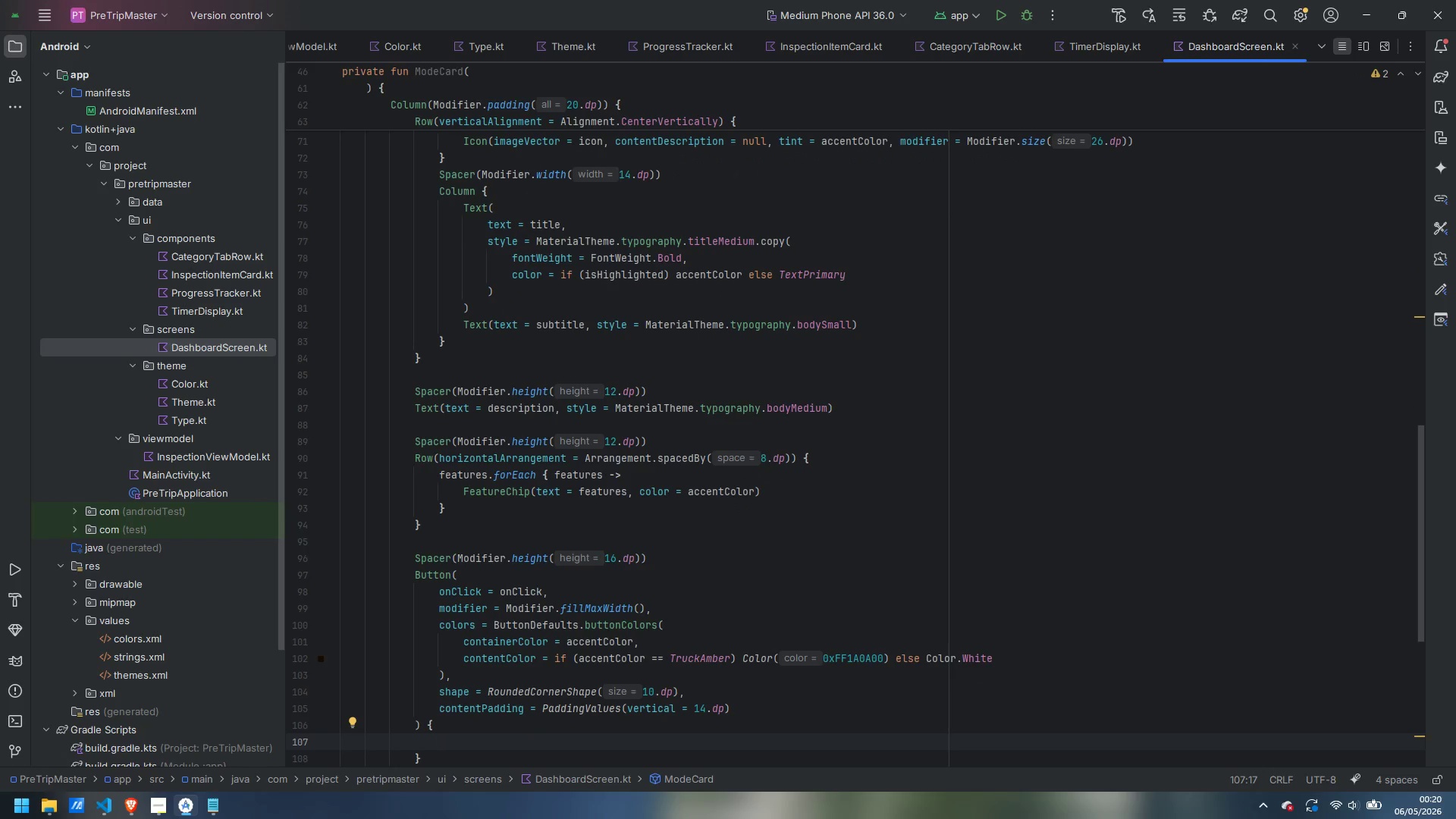 
type(Icon()
 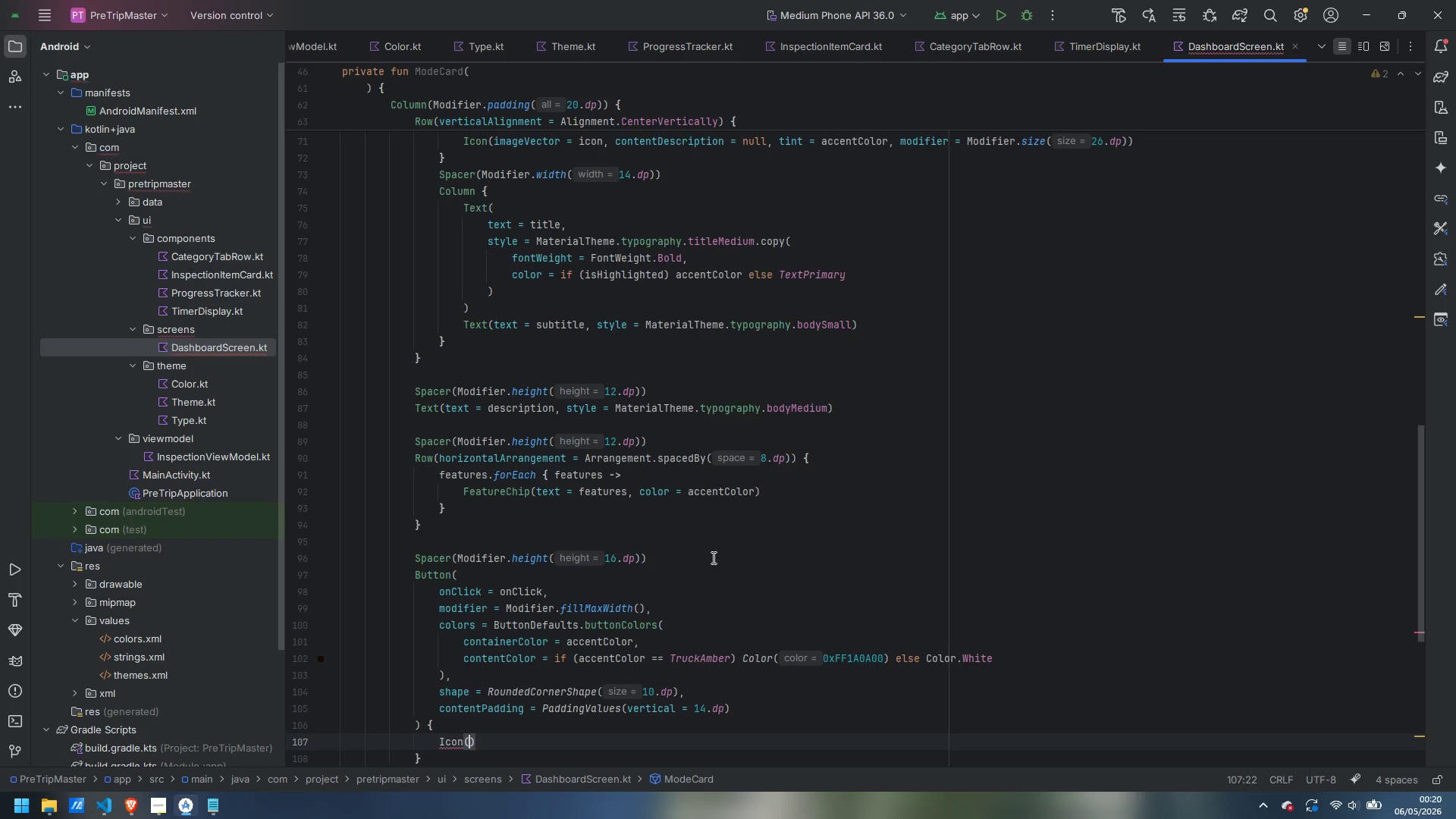 
key(Enter)
 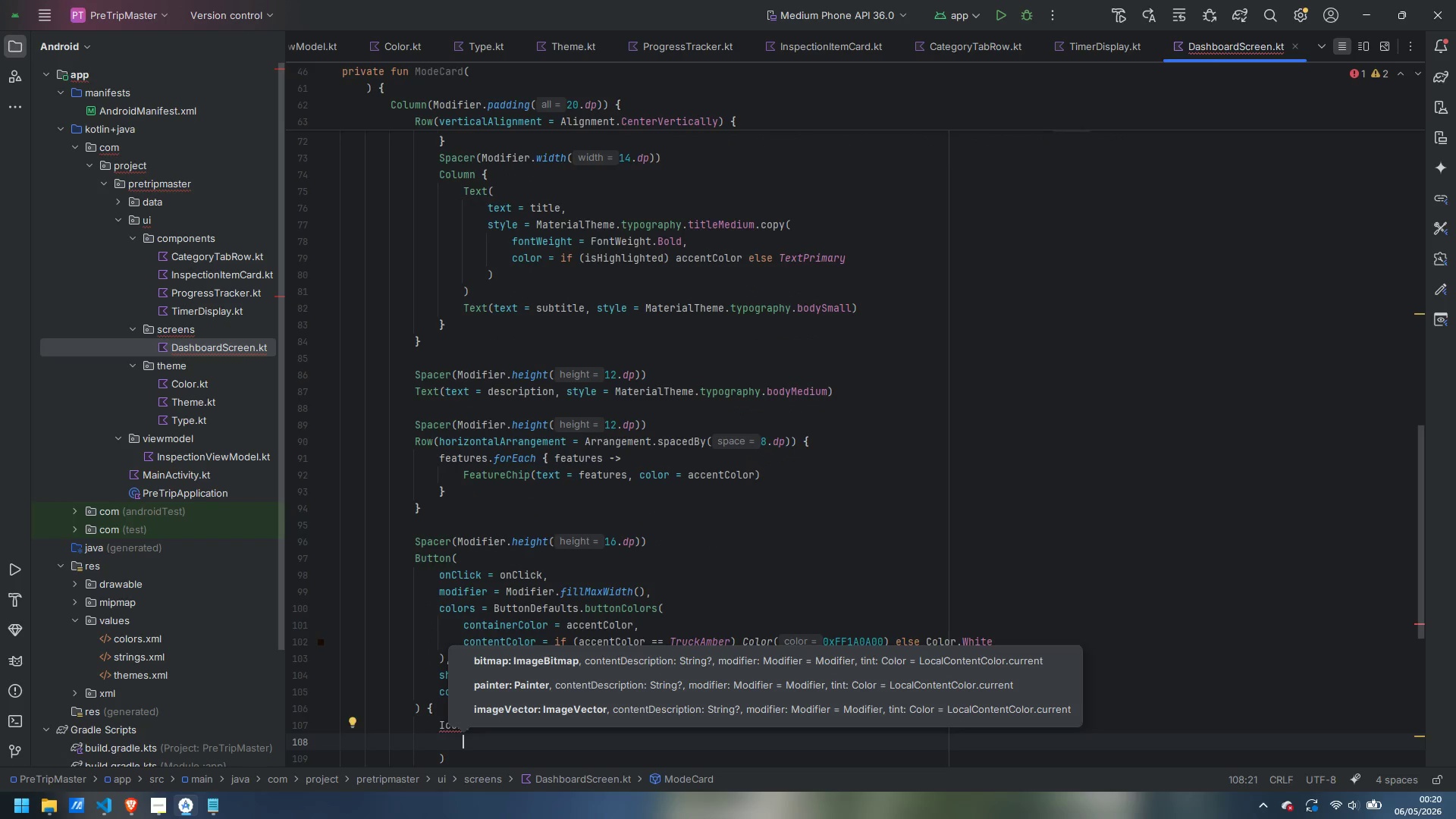 
type(iamgeVer)
key(Backspace)
type(c)
 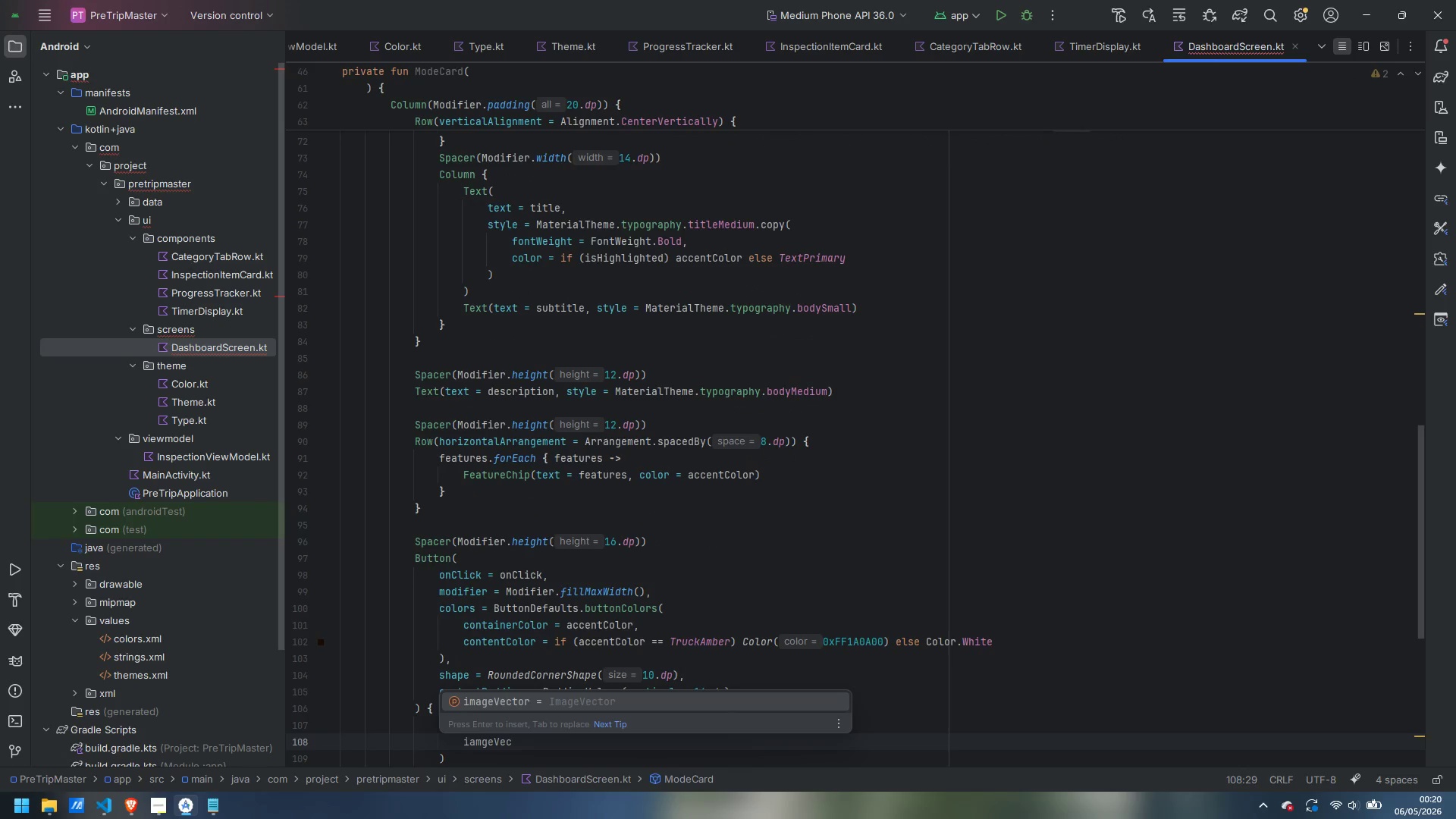 
key(Enter)
 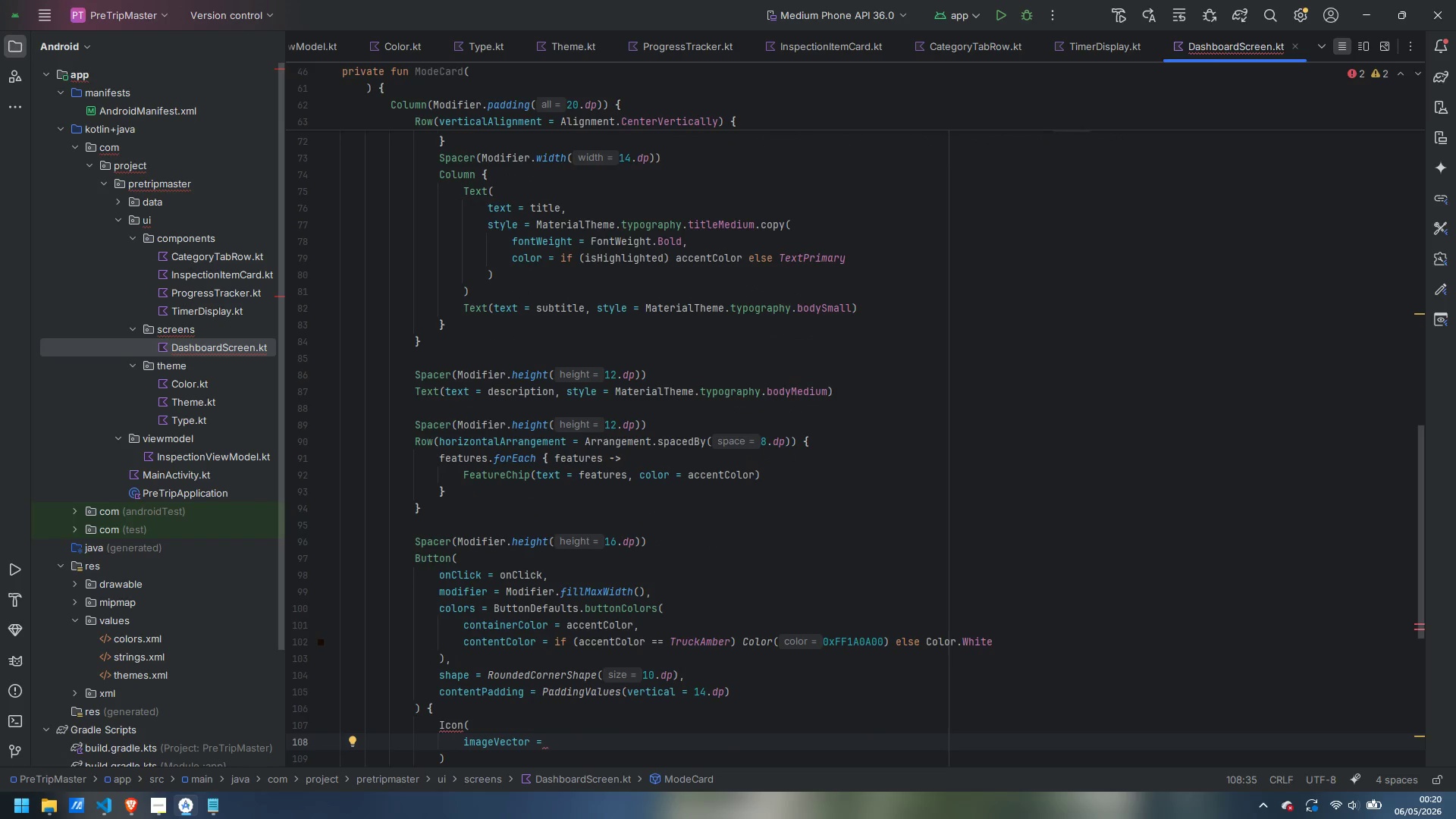 
type(icon,)
 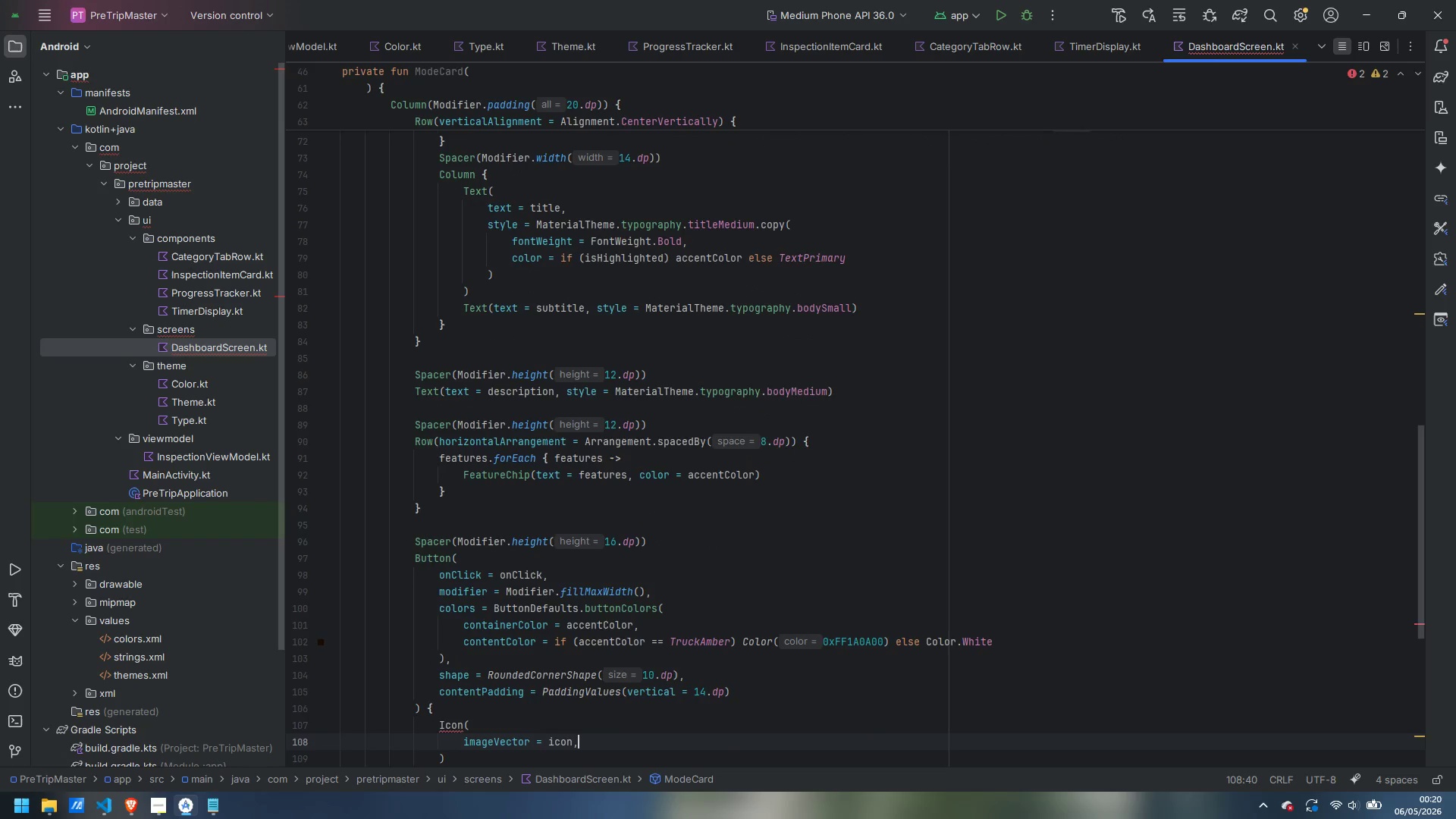 
key(Enter)
 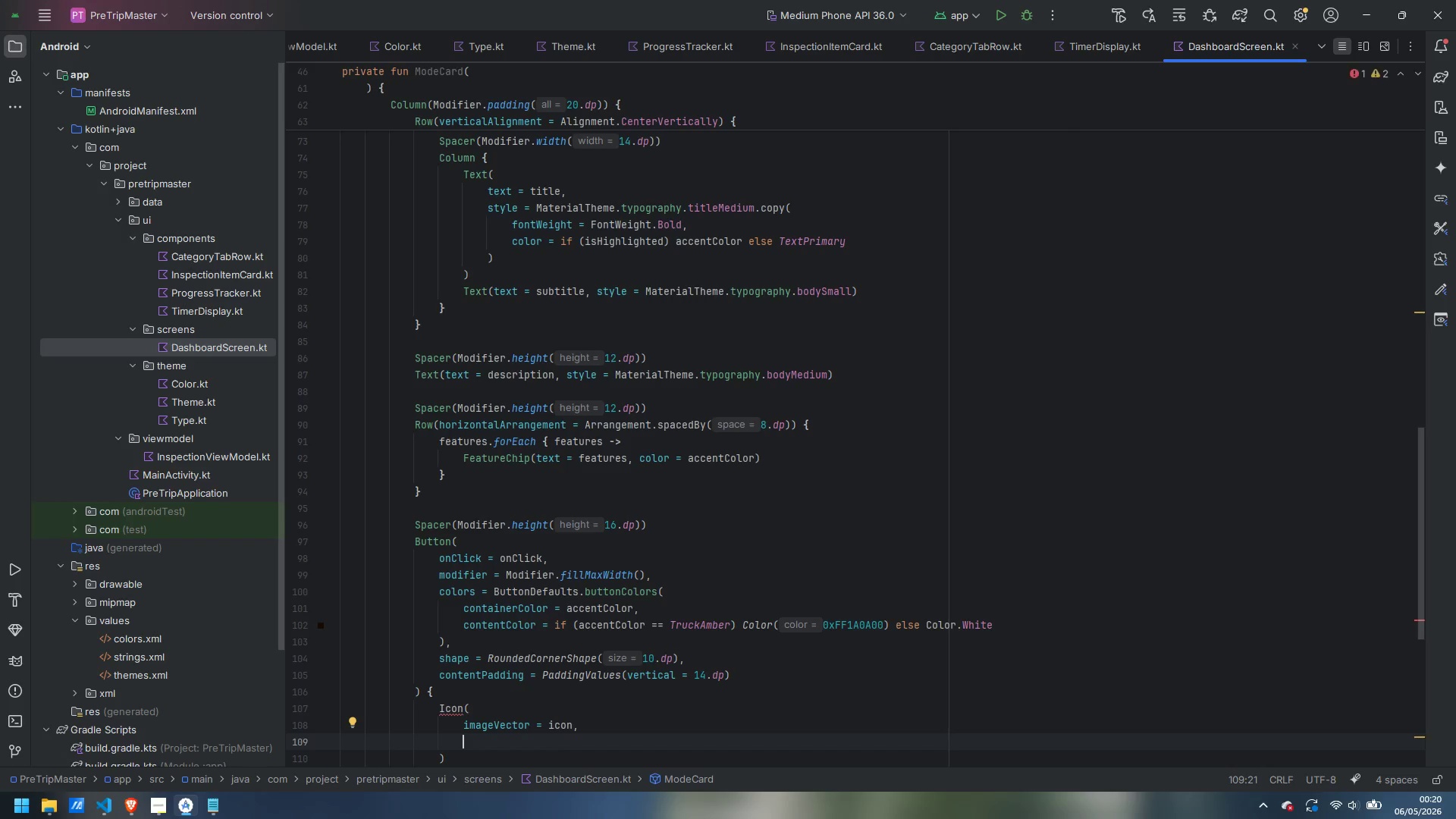 
type(content)
 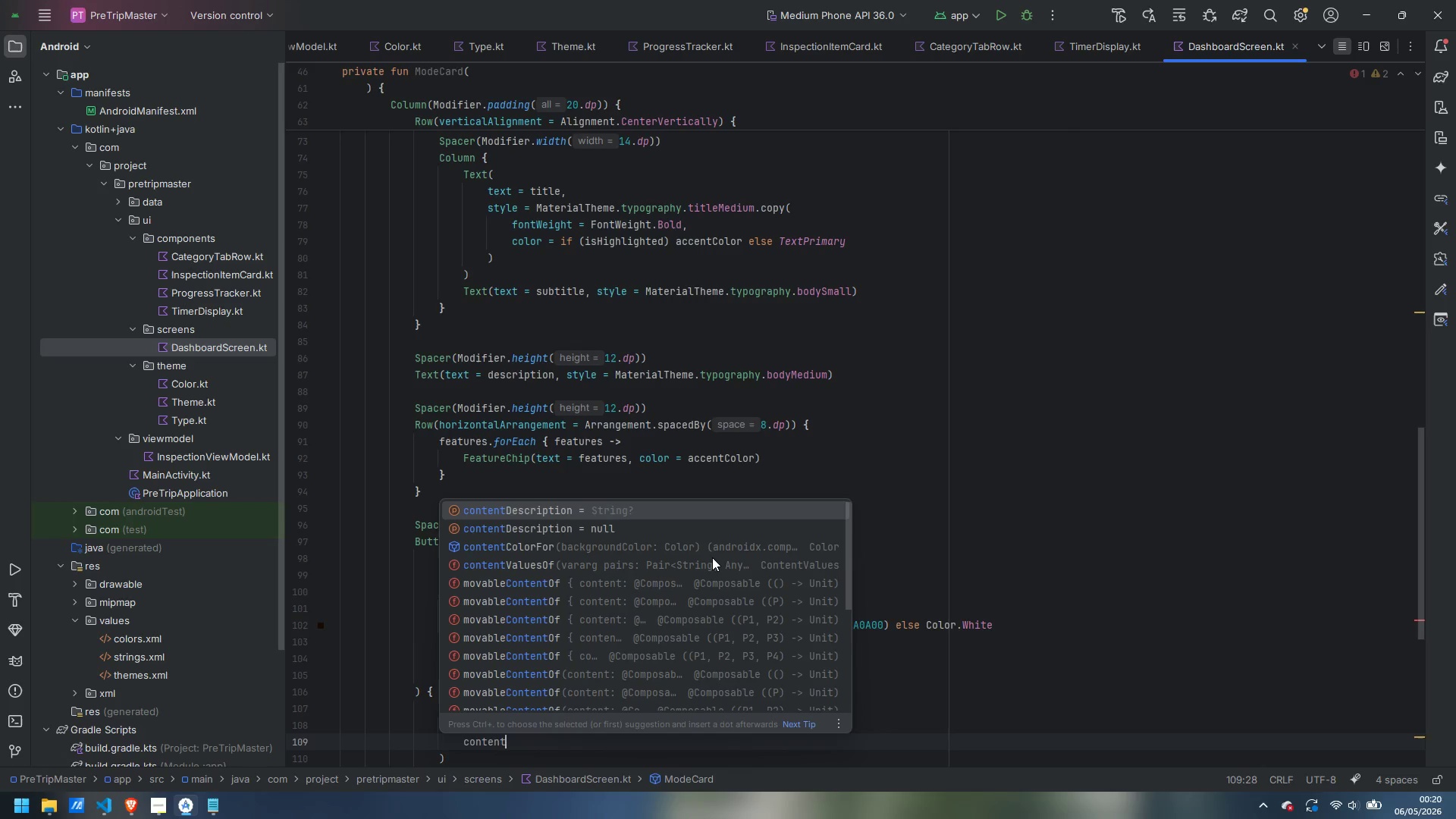 
key(ArrowDown)
 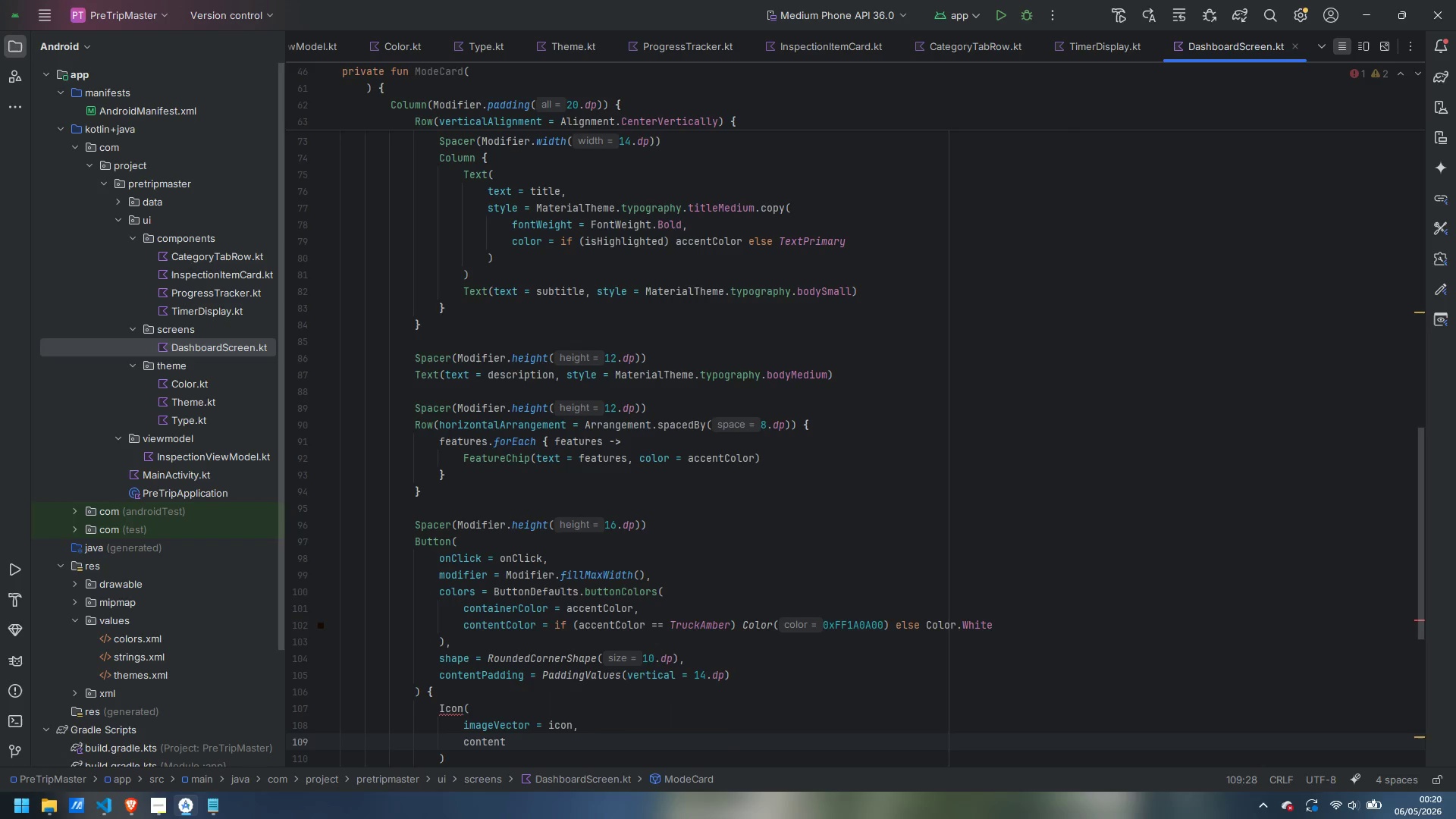 
key(Enter)
 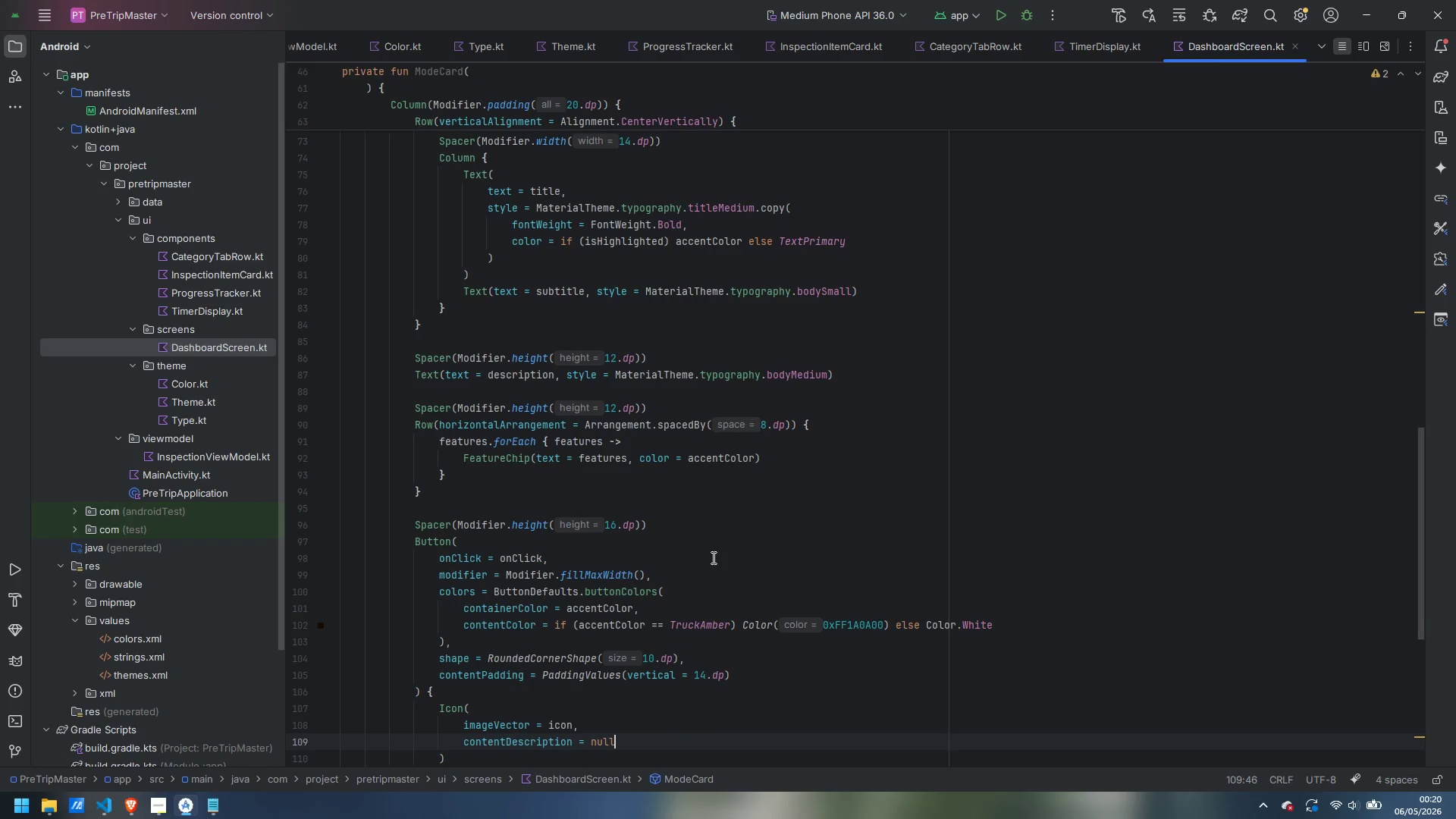 
key(Comma)
 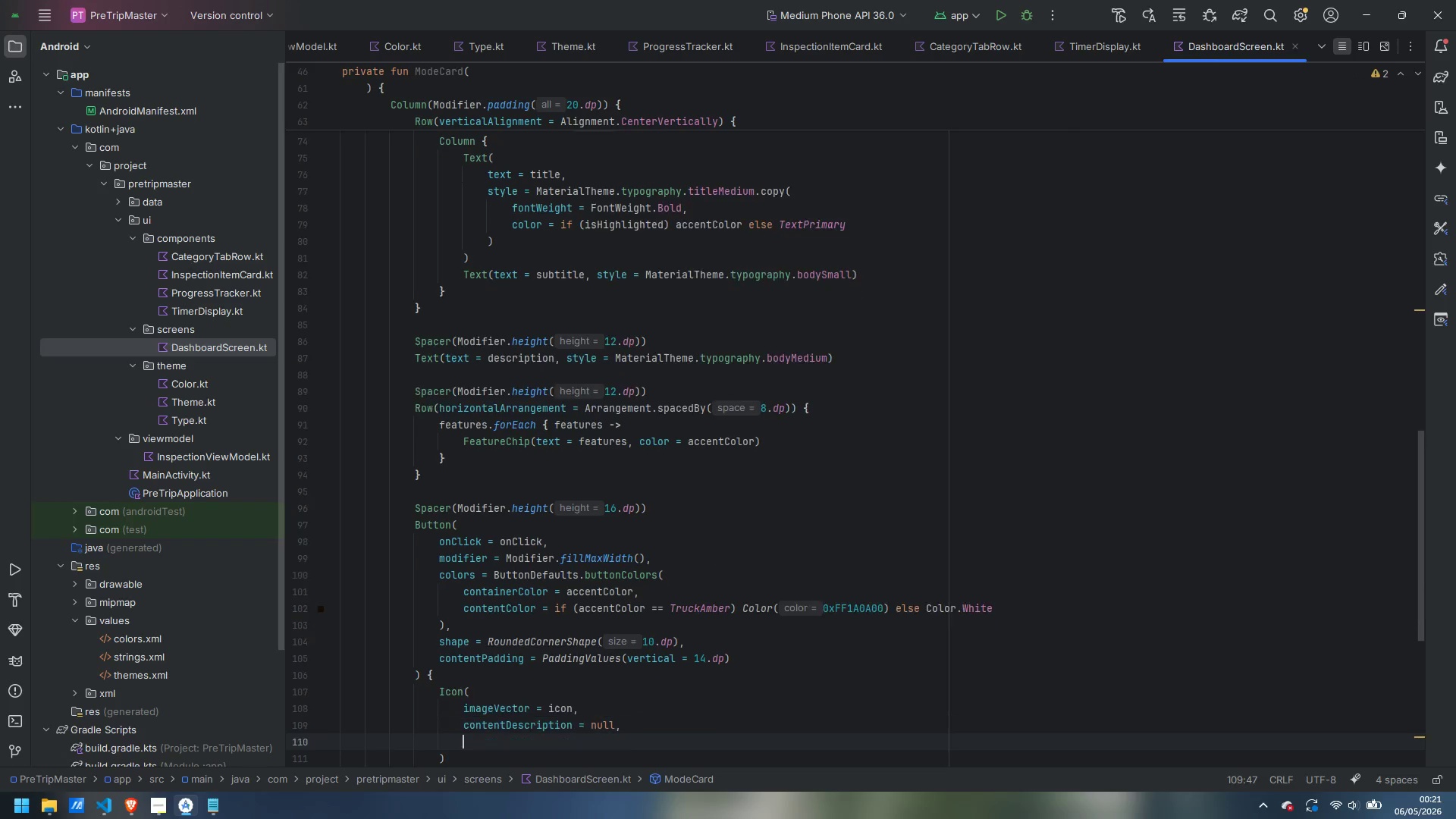 
key(Enter)
 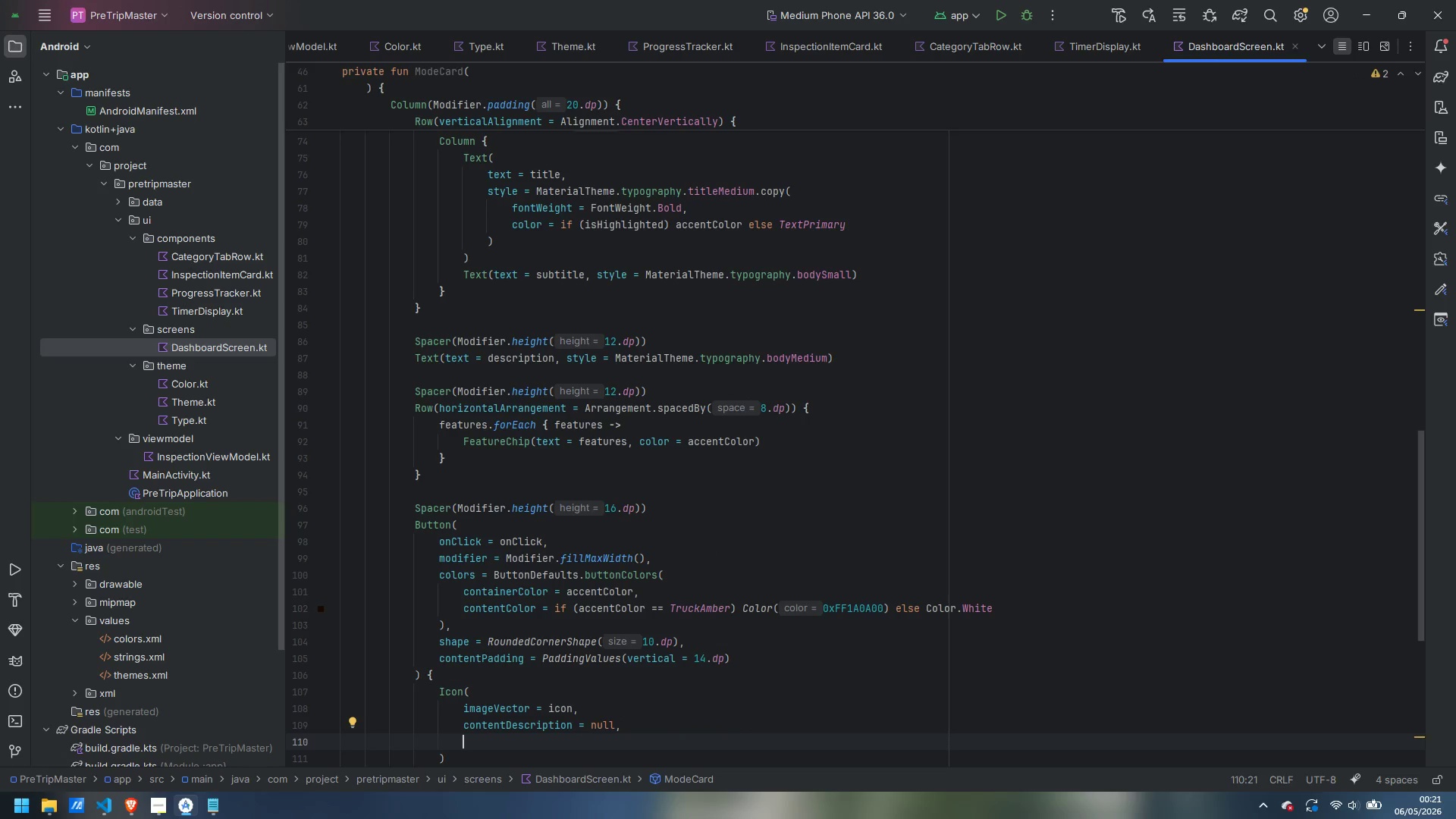 
type(modif)
 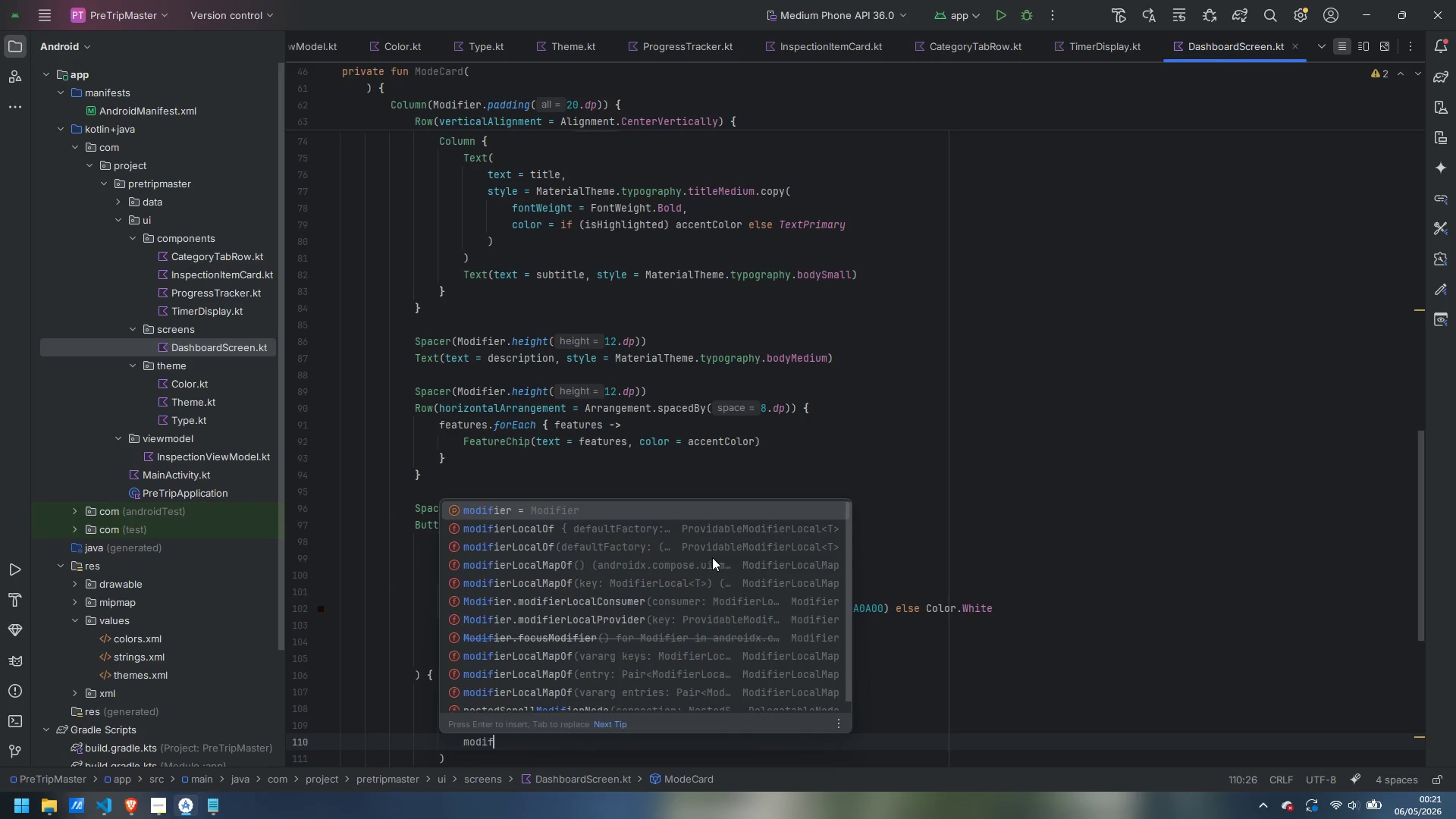 
key(Enter)
 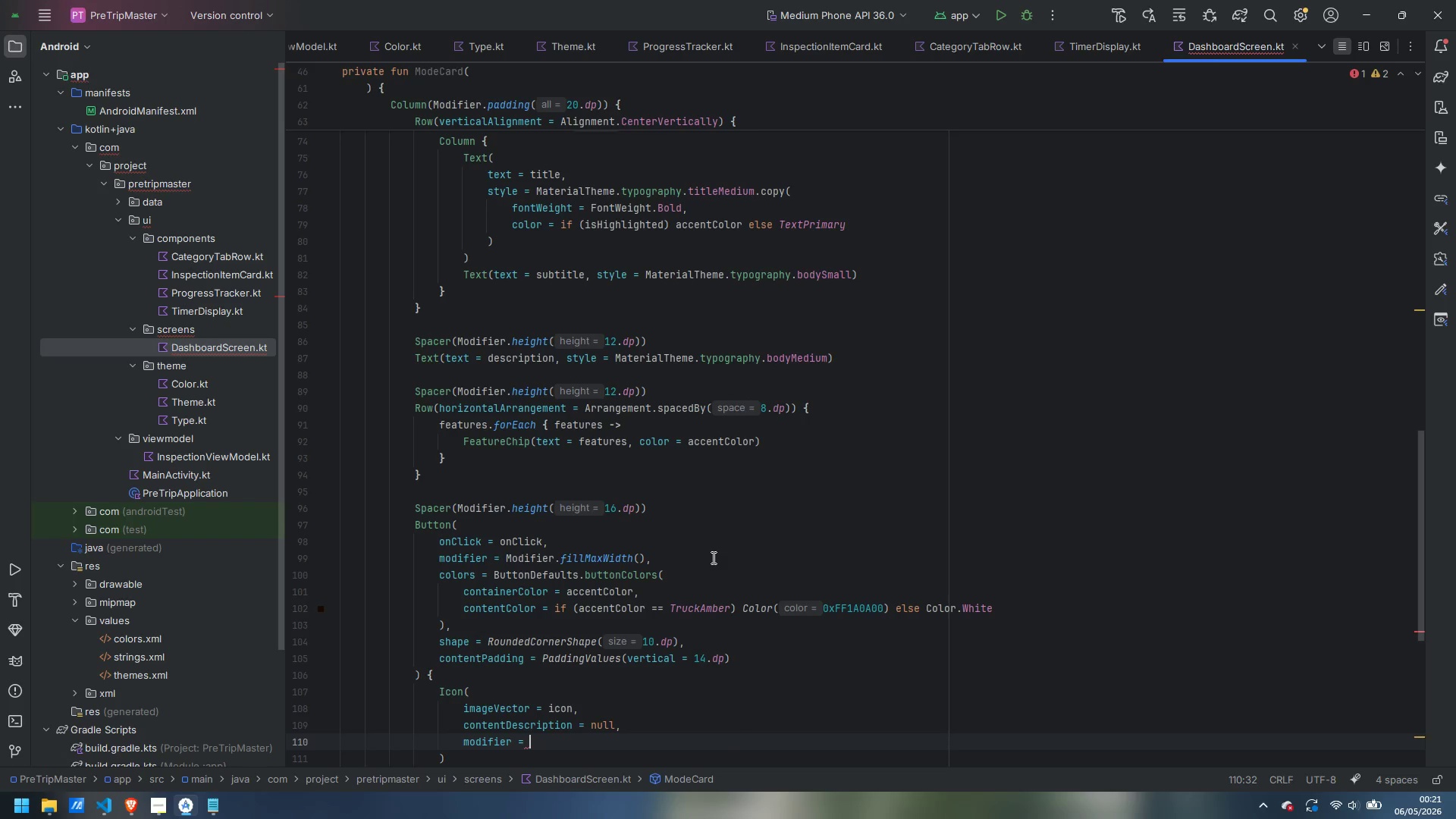 
type(Modif)
 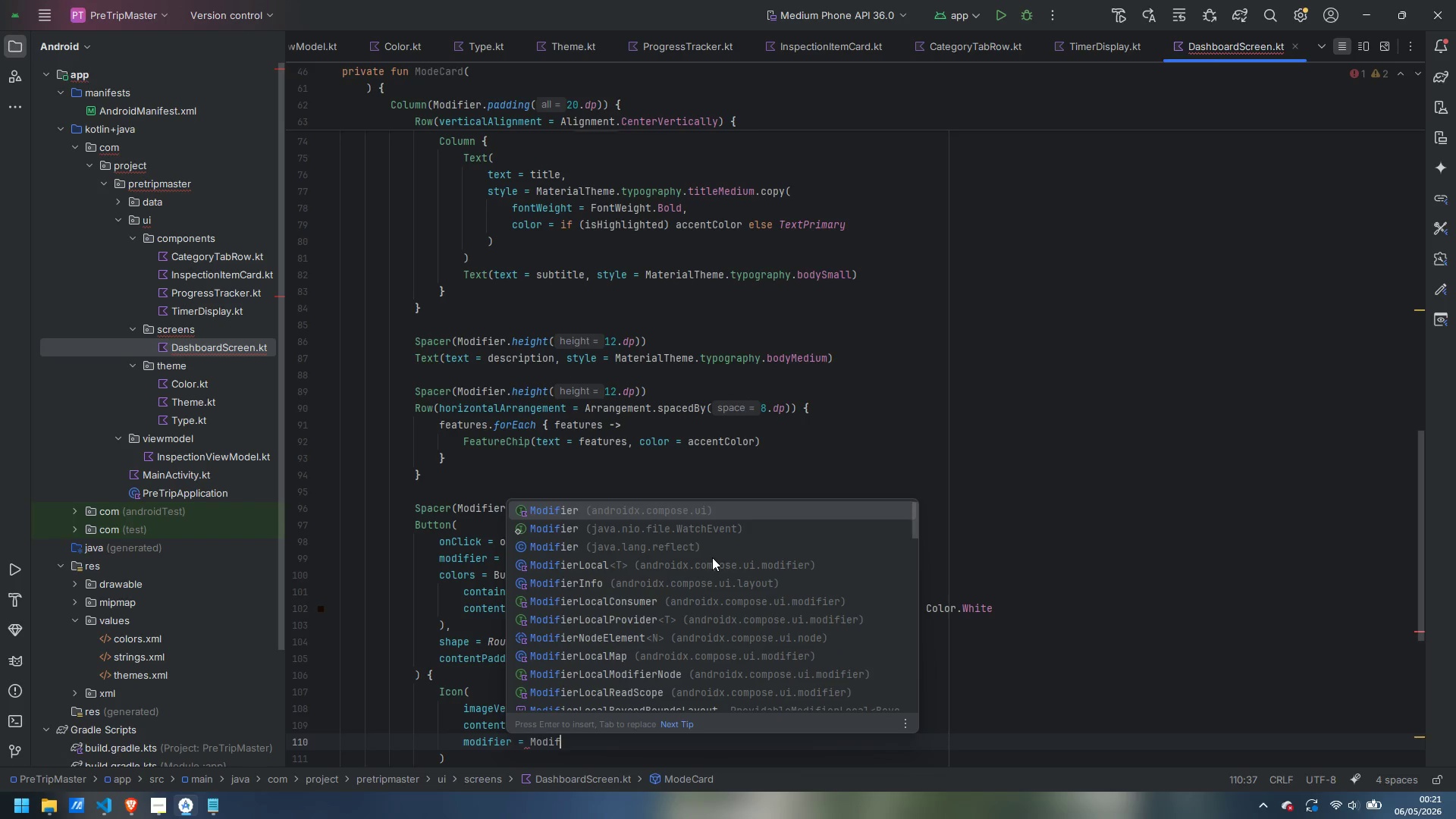 
key(Enter)
 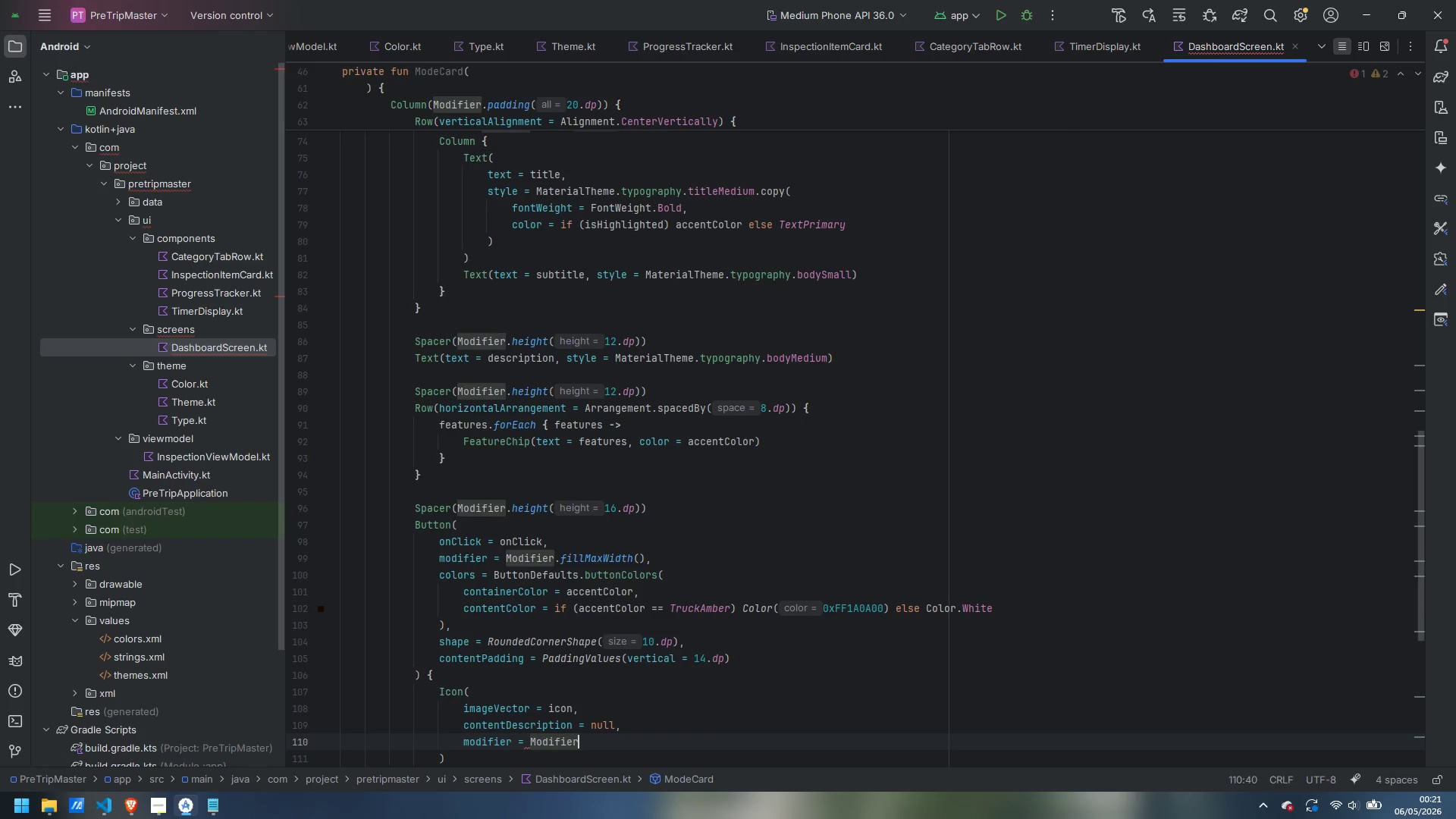 
key(Period)
 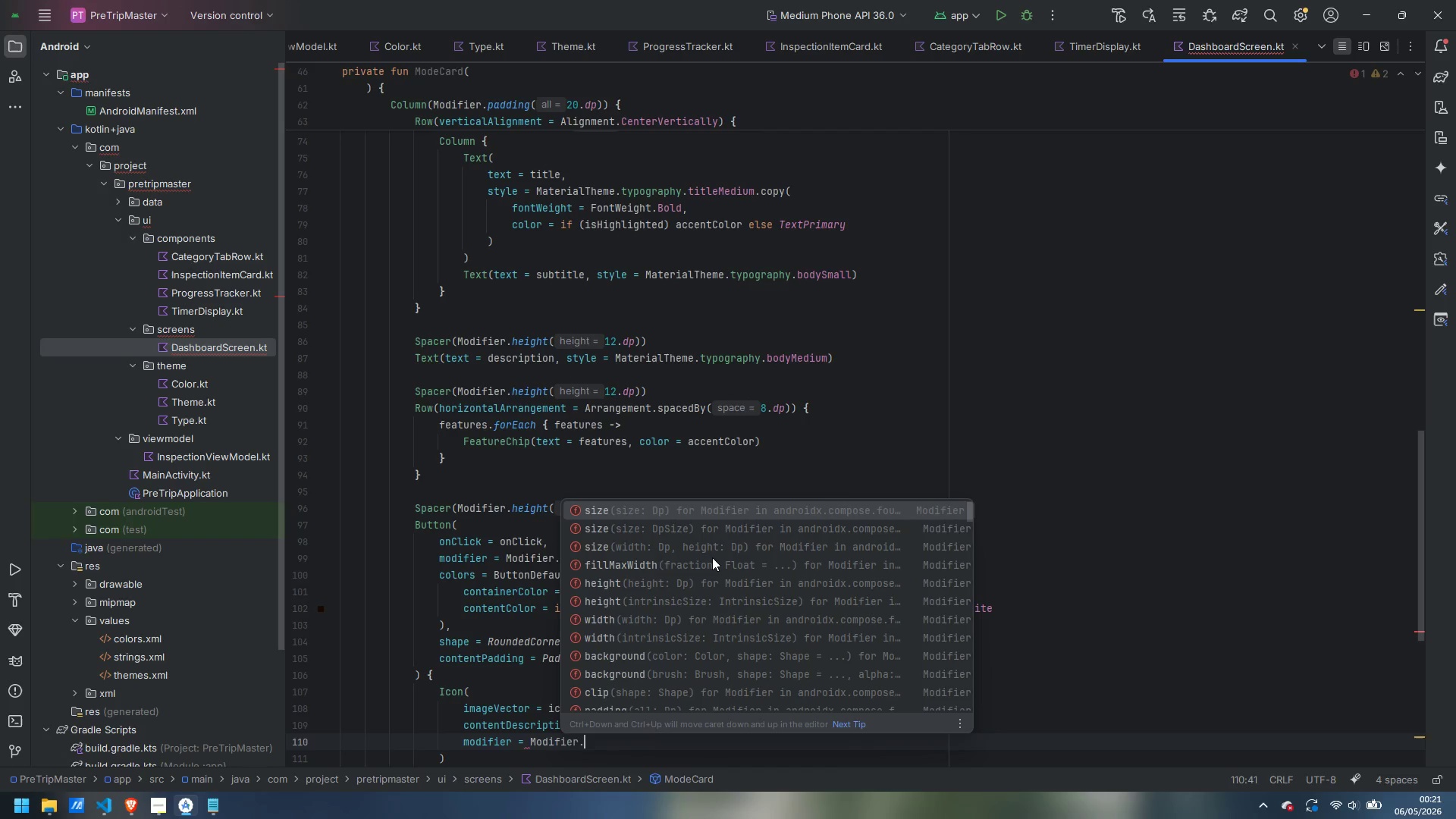 
key(S)
 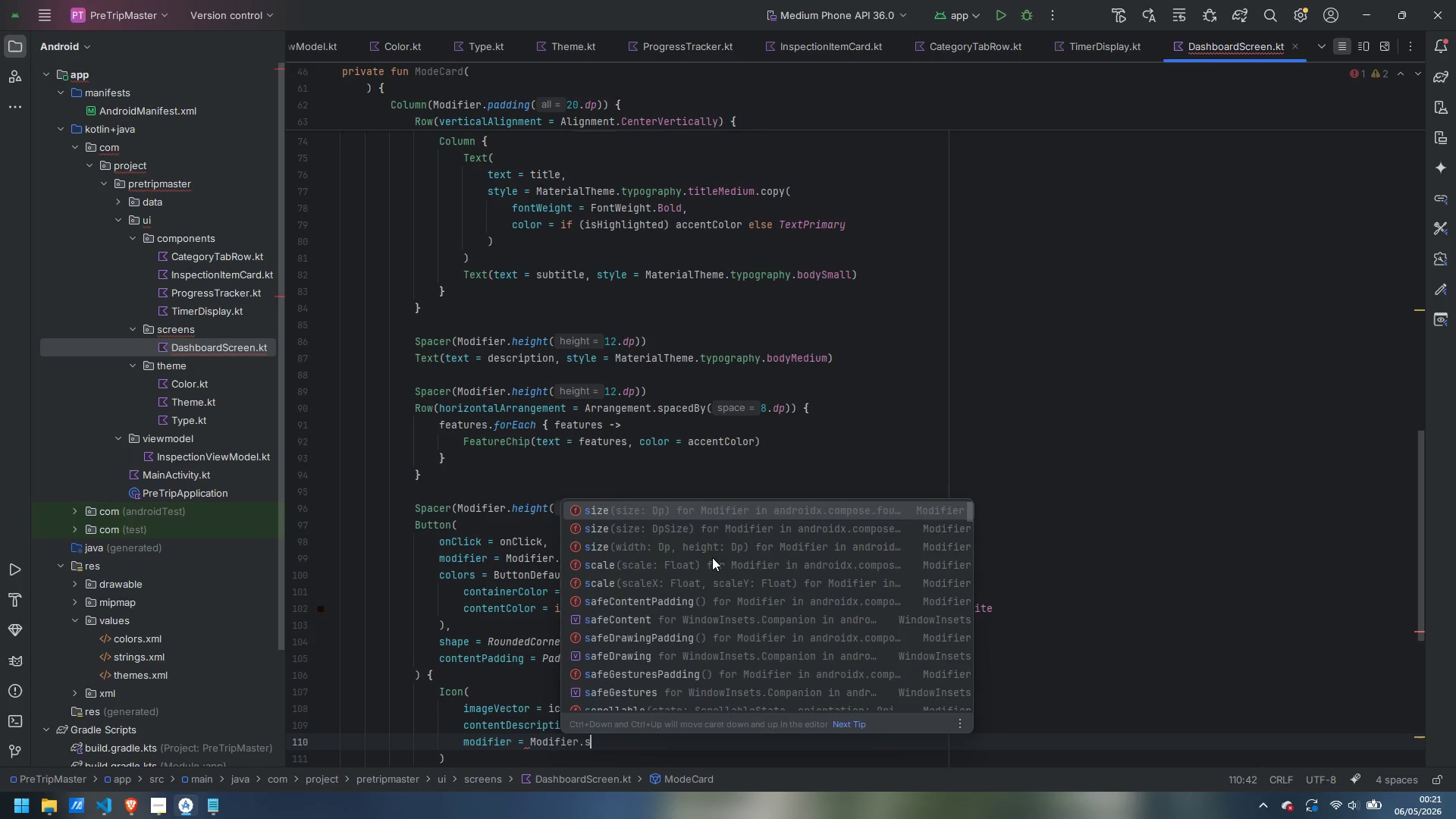 
key(Enter)
 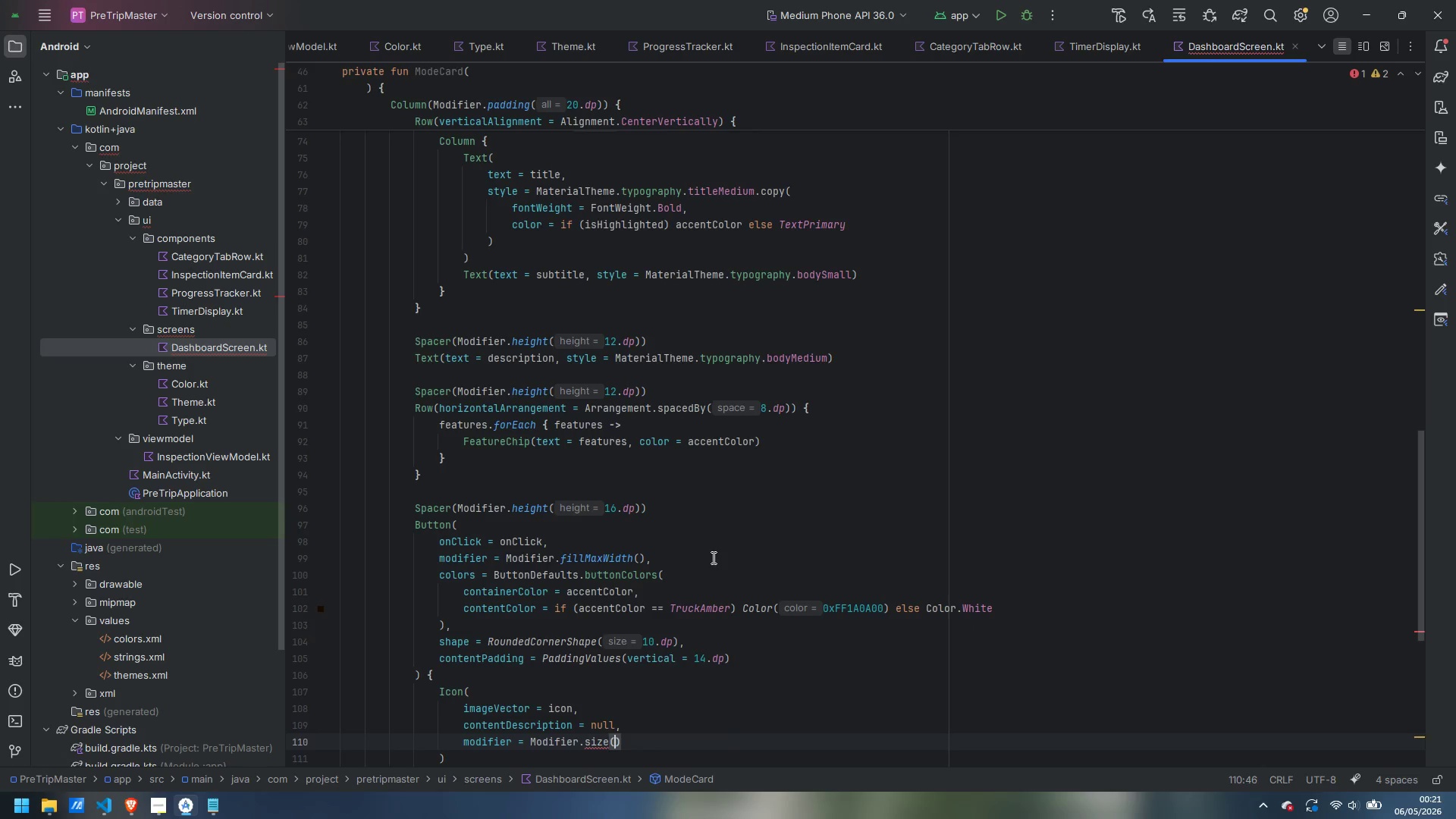 
type(18.dp)
 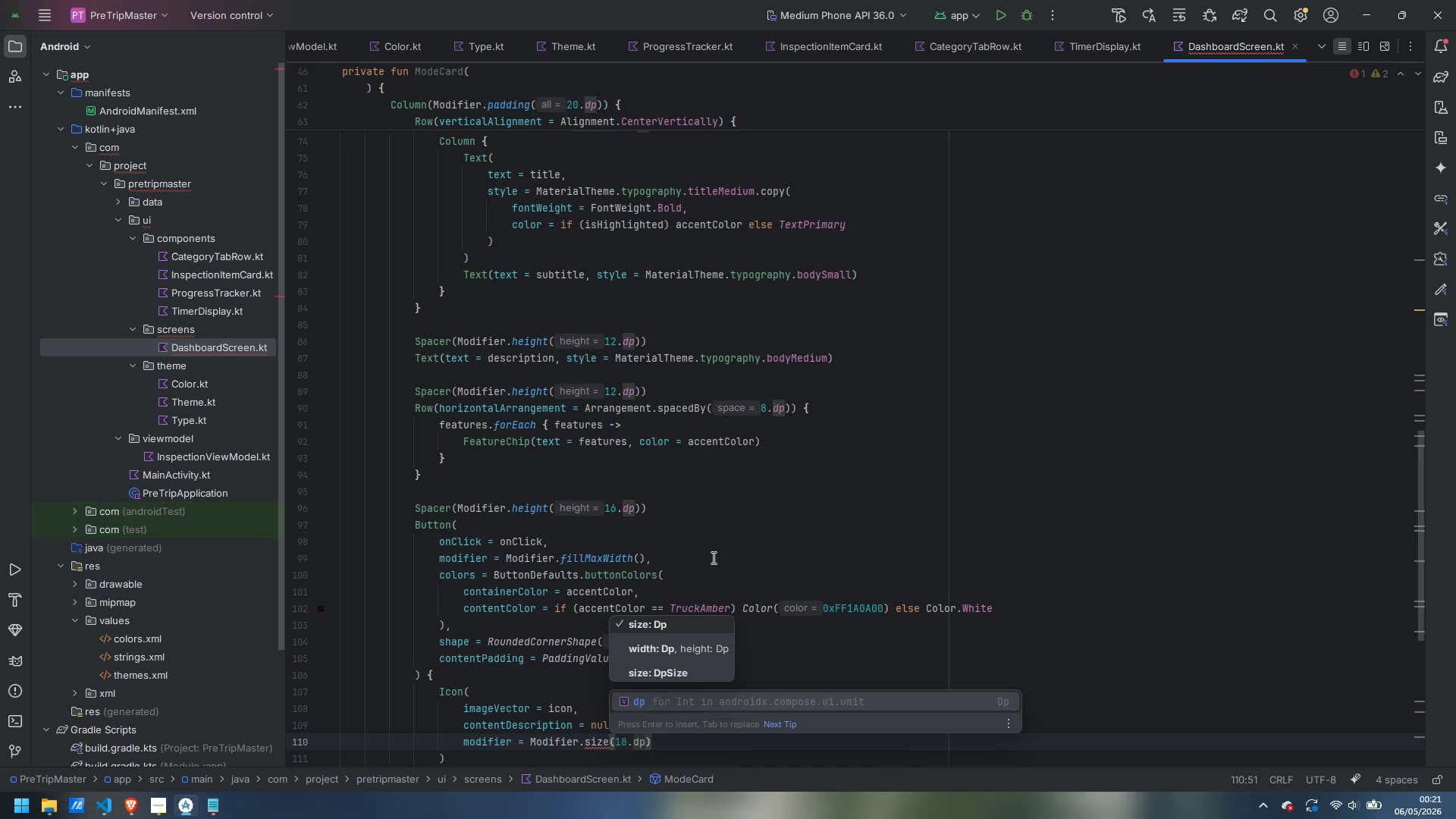 
key(Enter)
 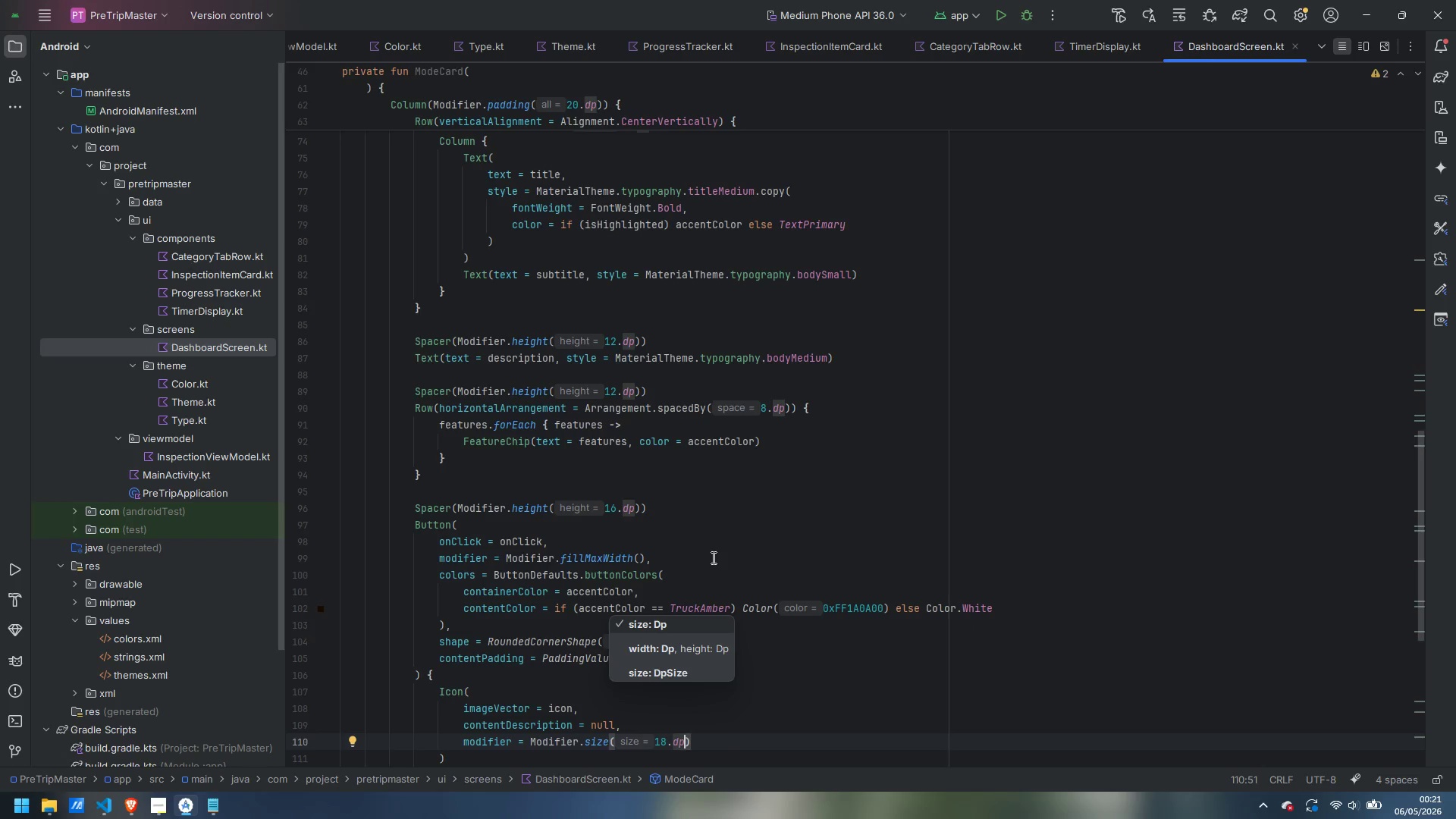 
key(ArrowRight)
 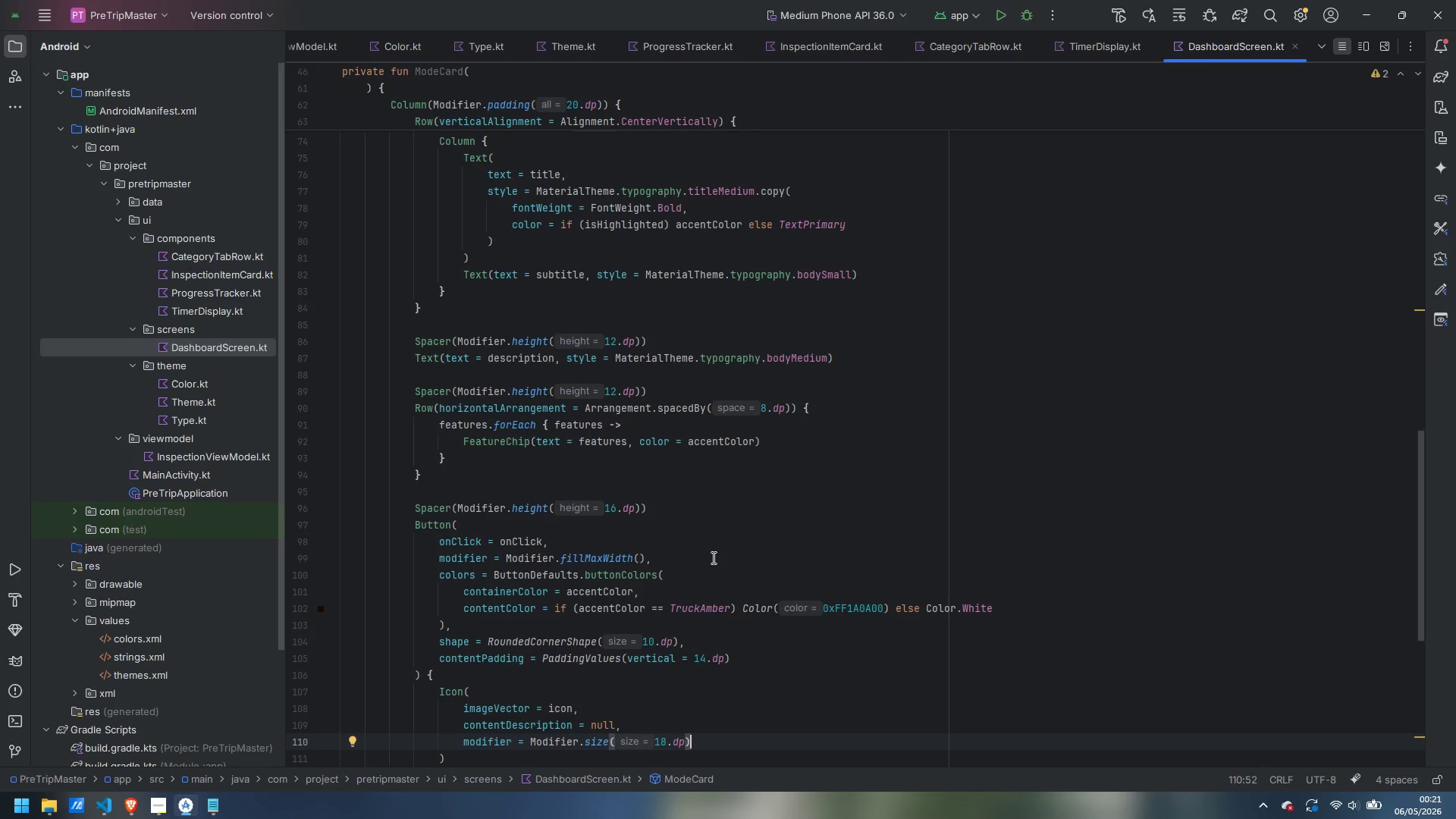 
key(ArrowDown)
 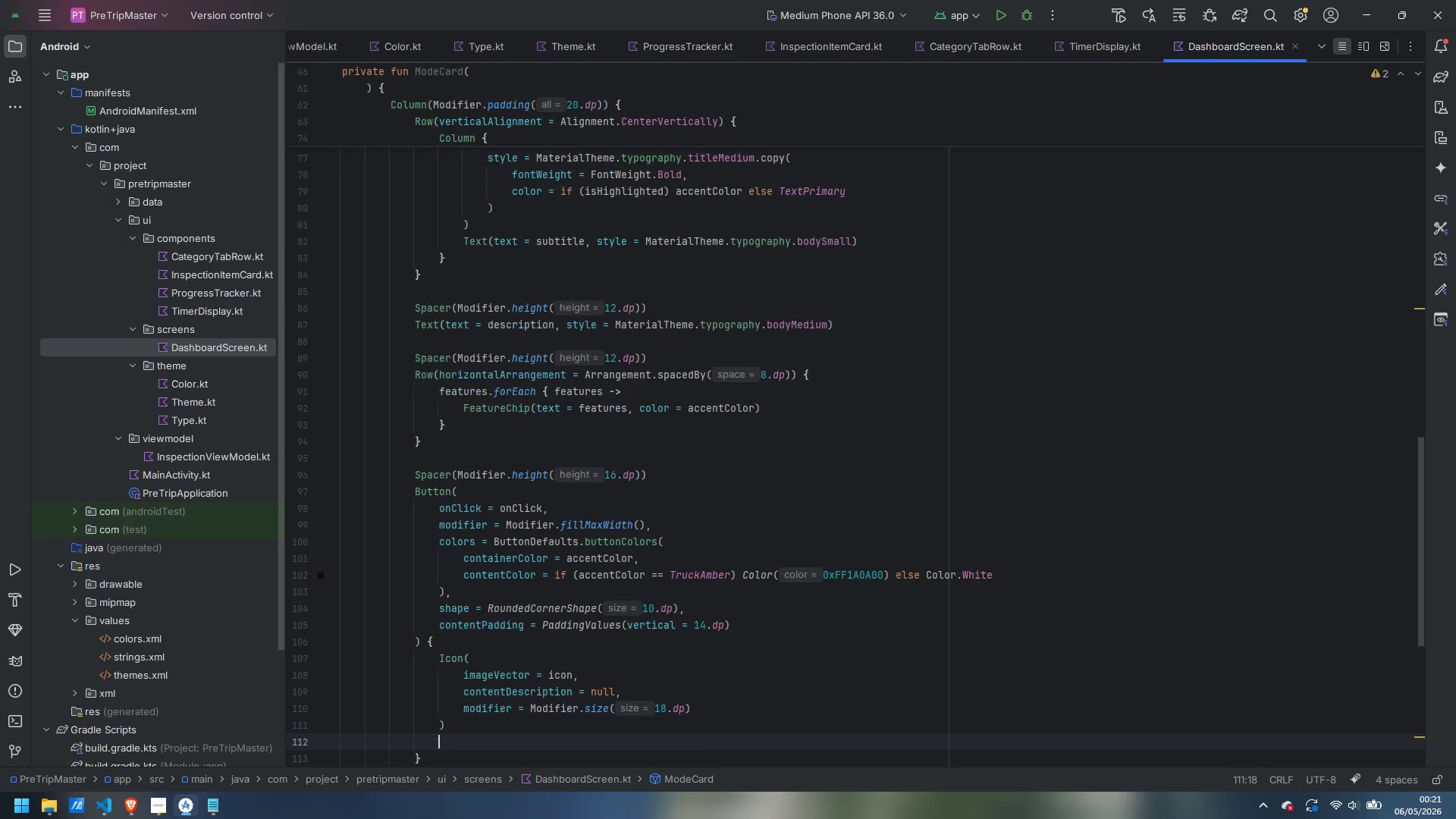 
key(Enter)
 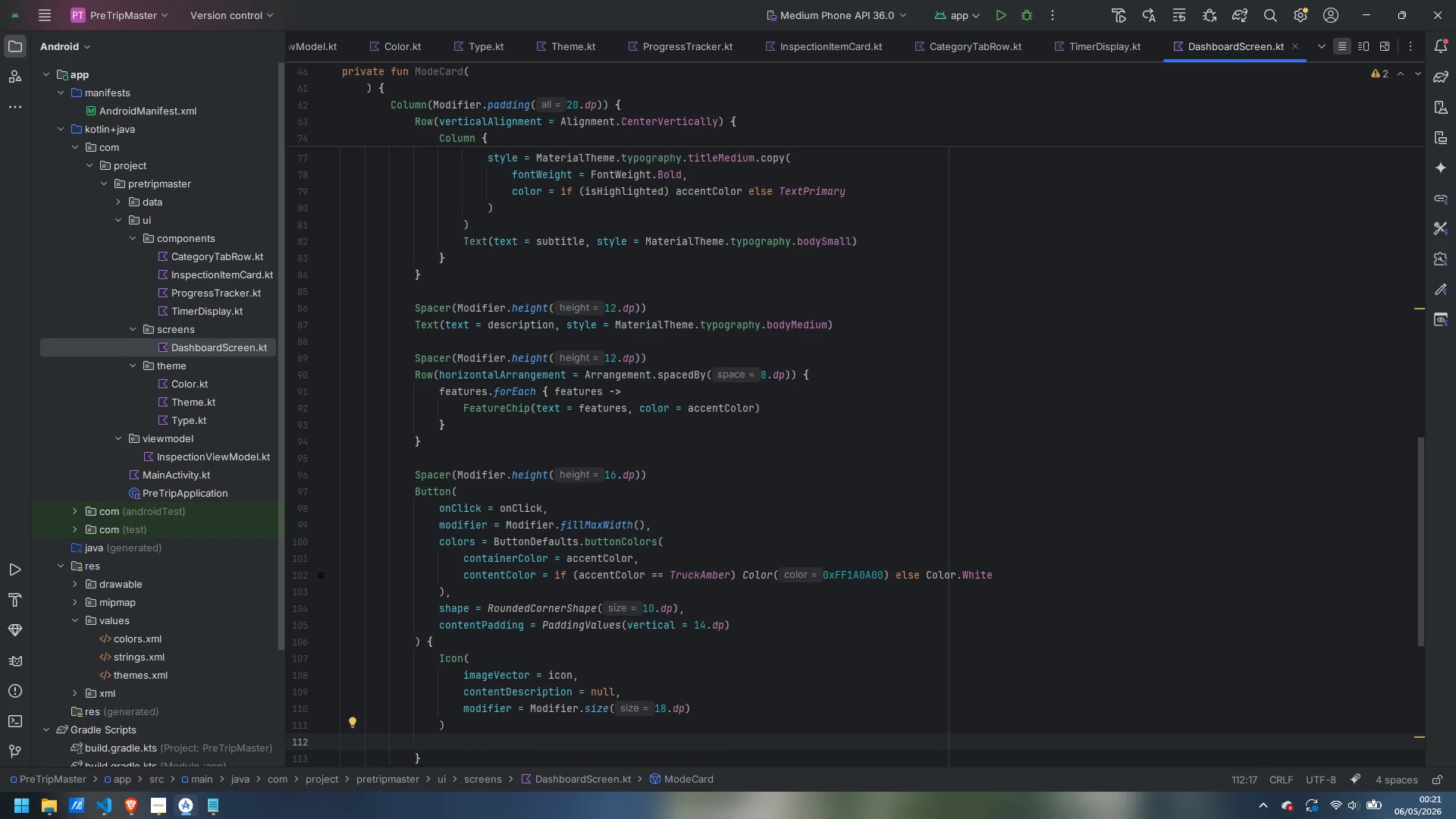 
type(Spacer)
 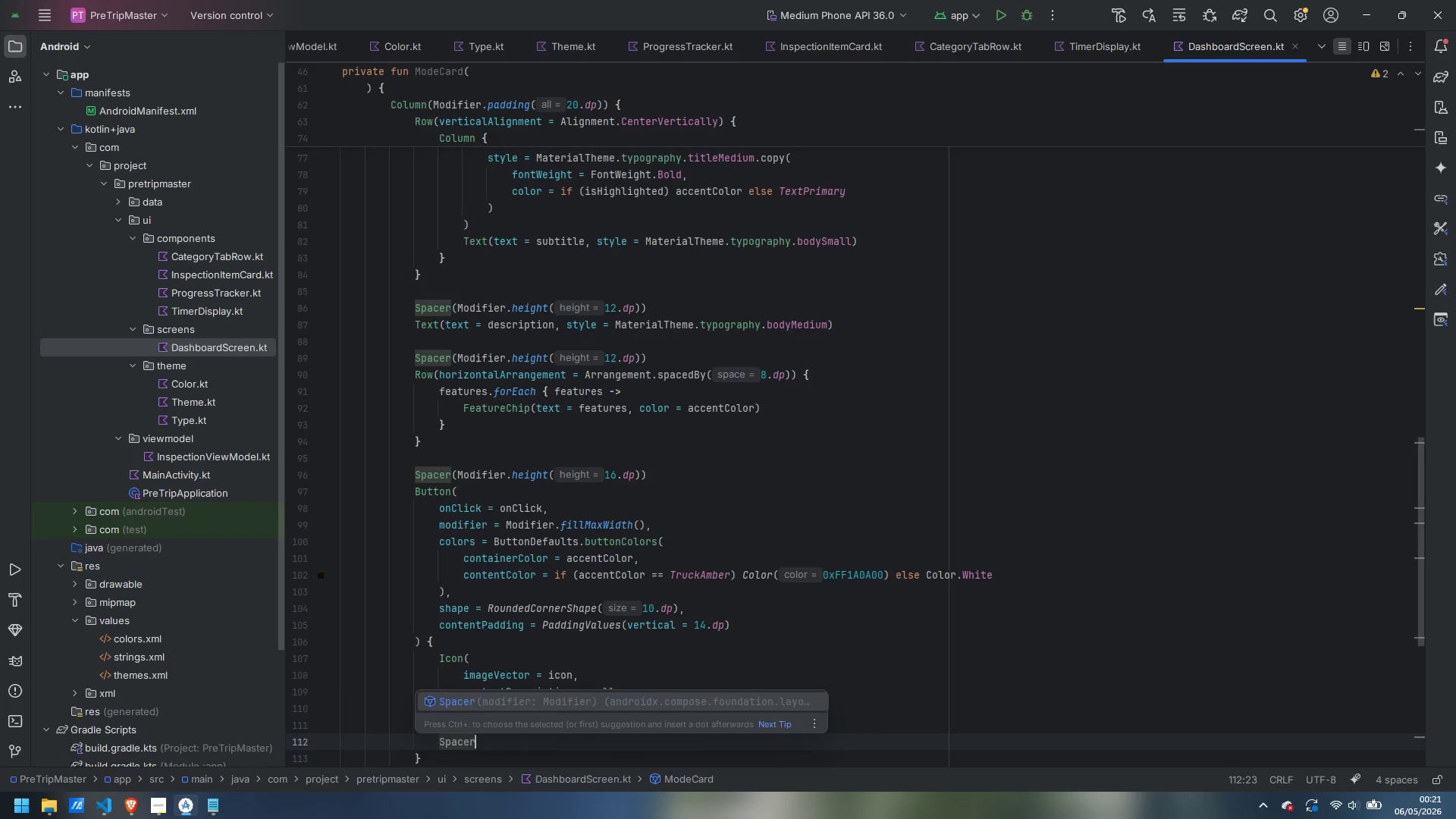 
key(Enter)
 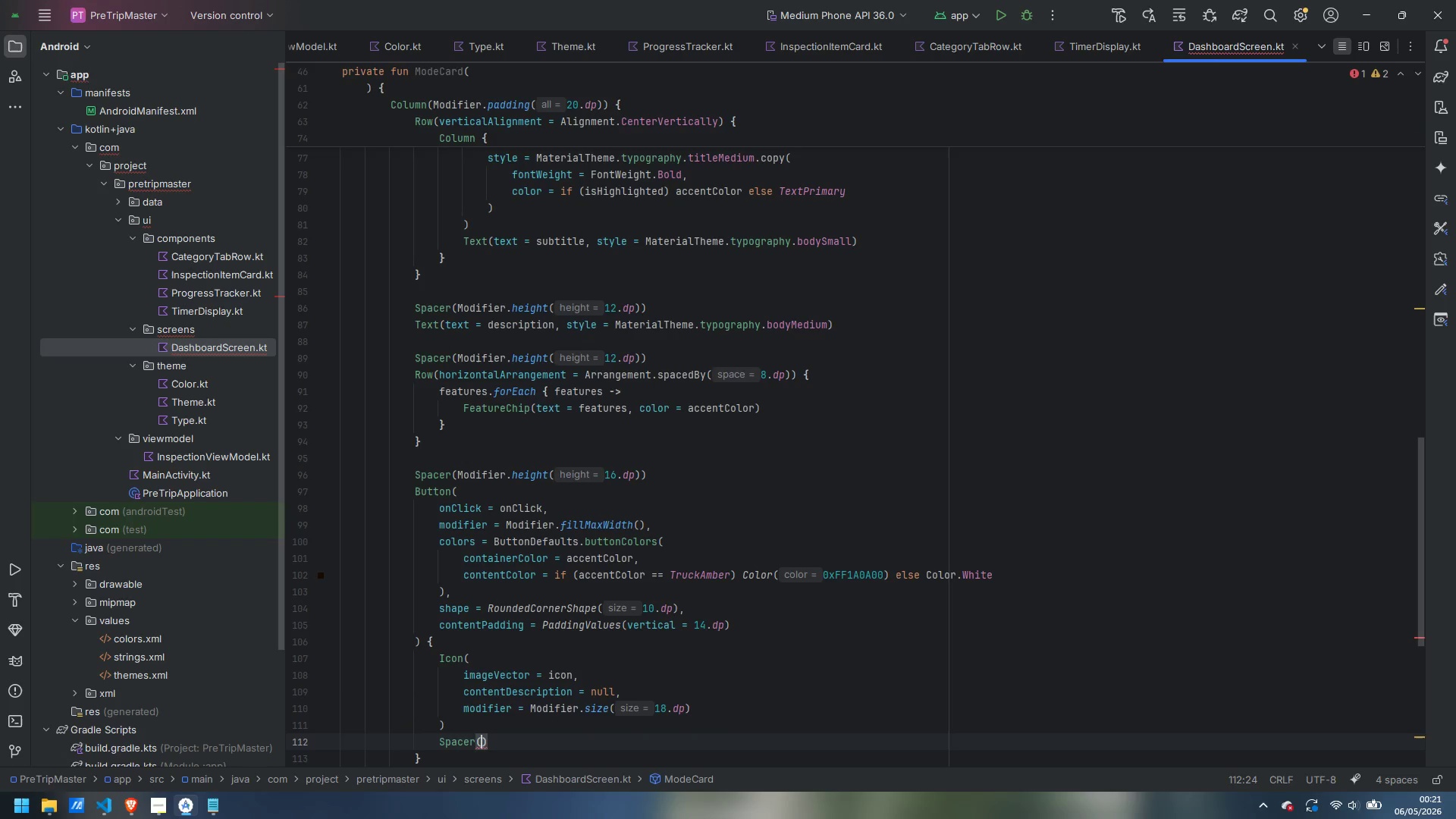 
type(Mod)
 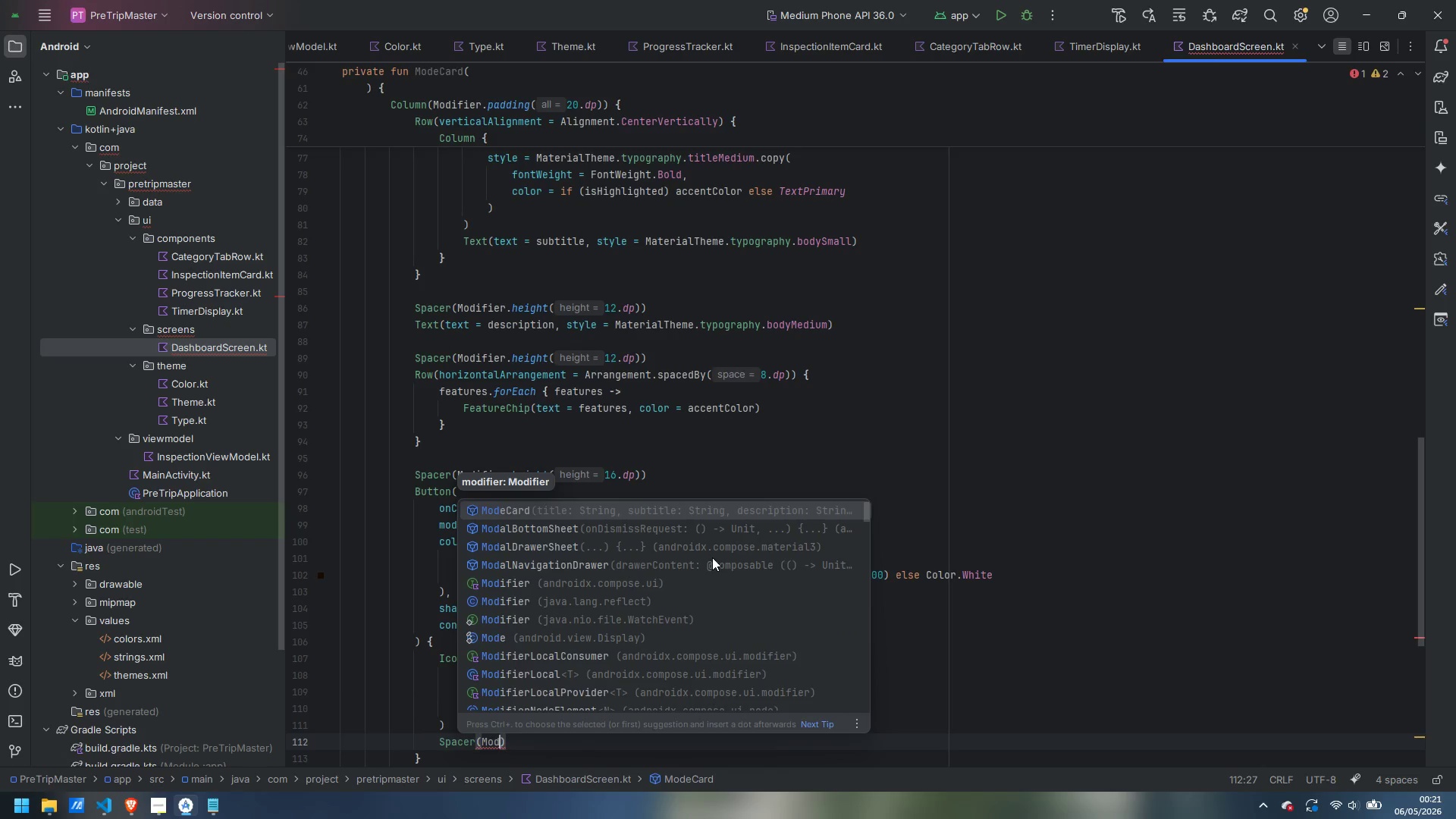 
key(Enter)
 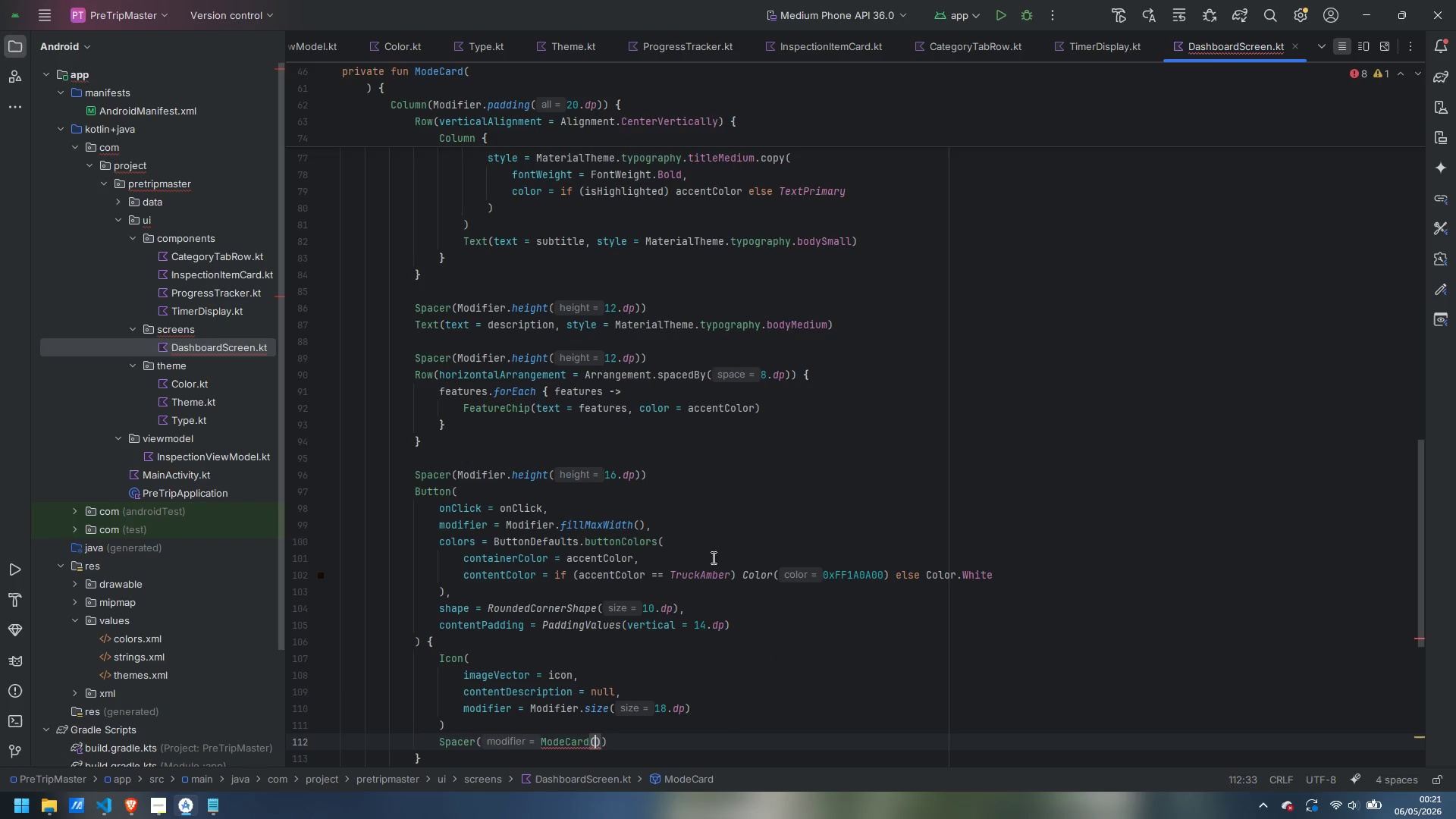 
key(Control+Z)
 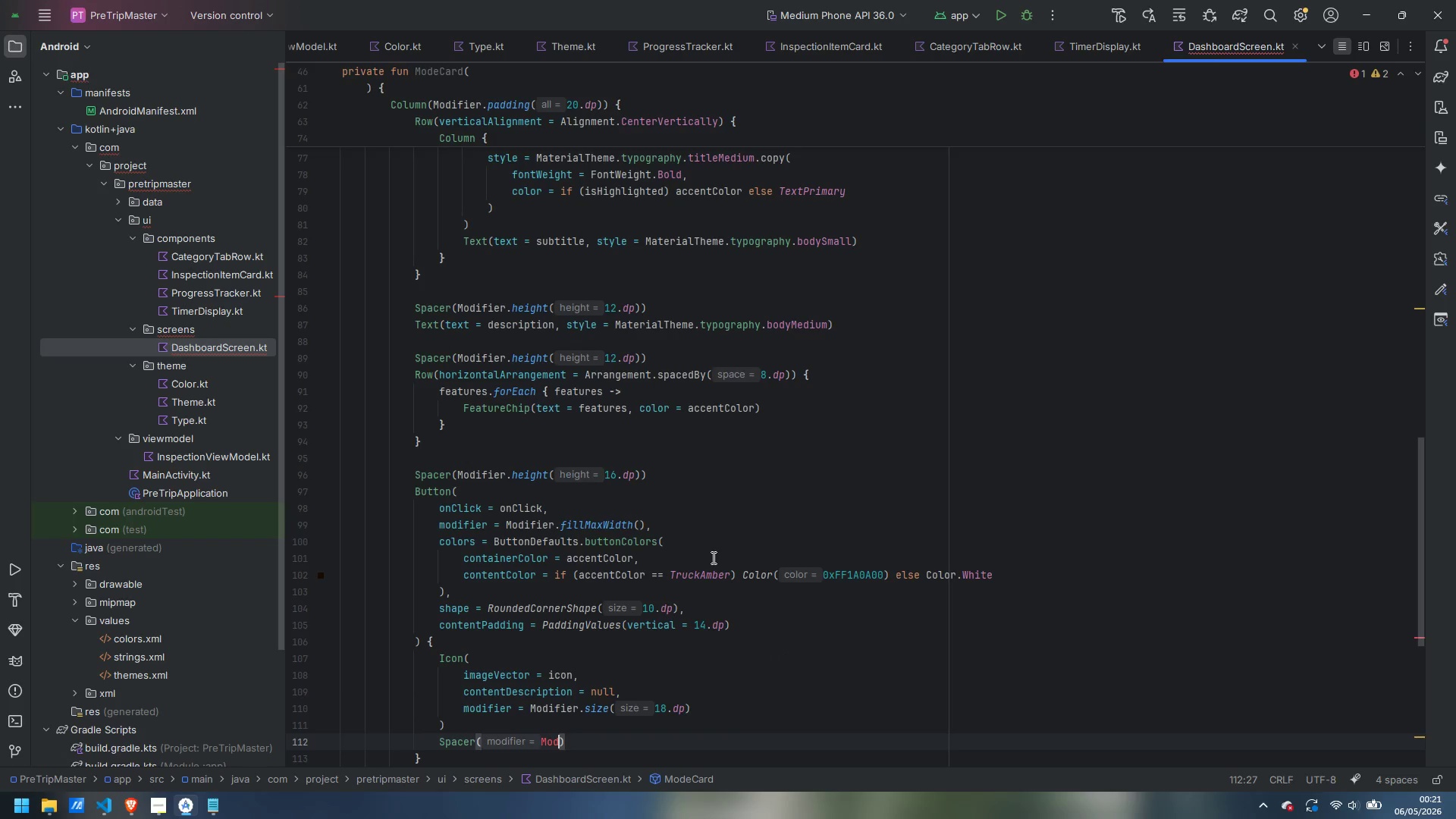 
type(ifi)
 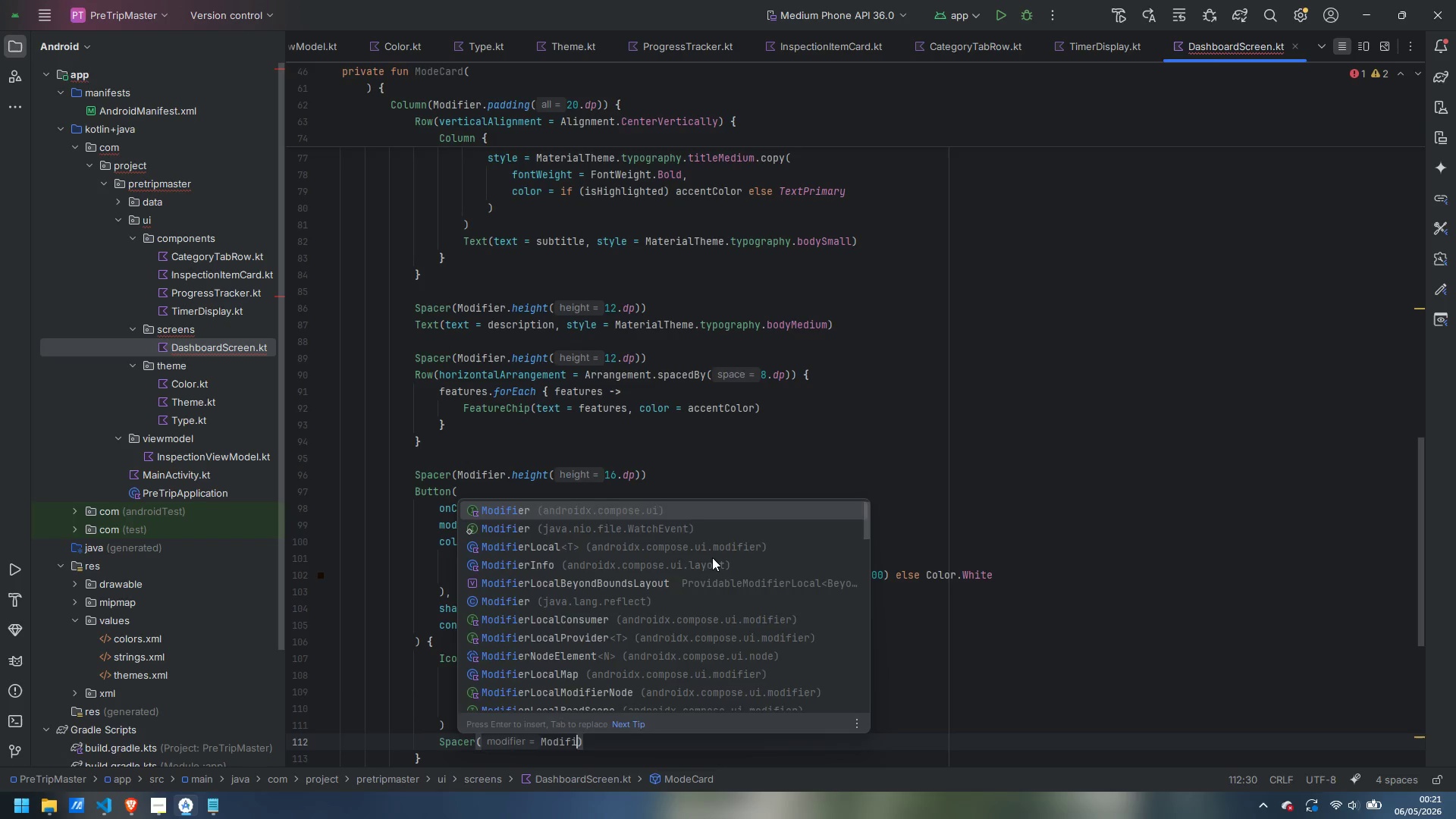 
key(Enter)
 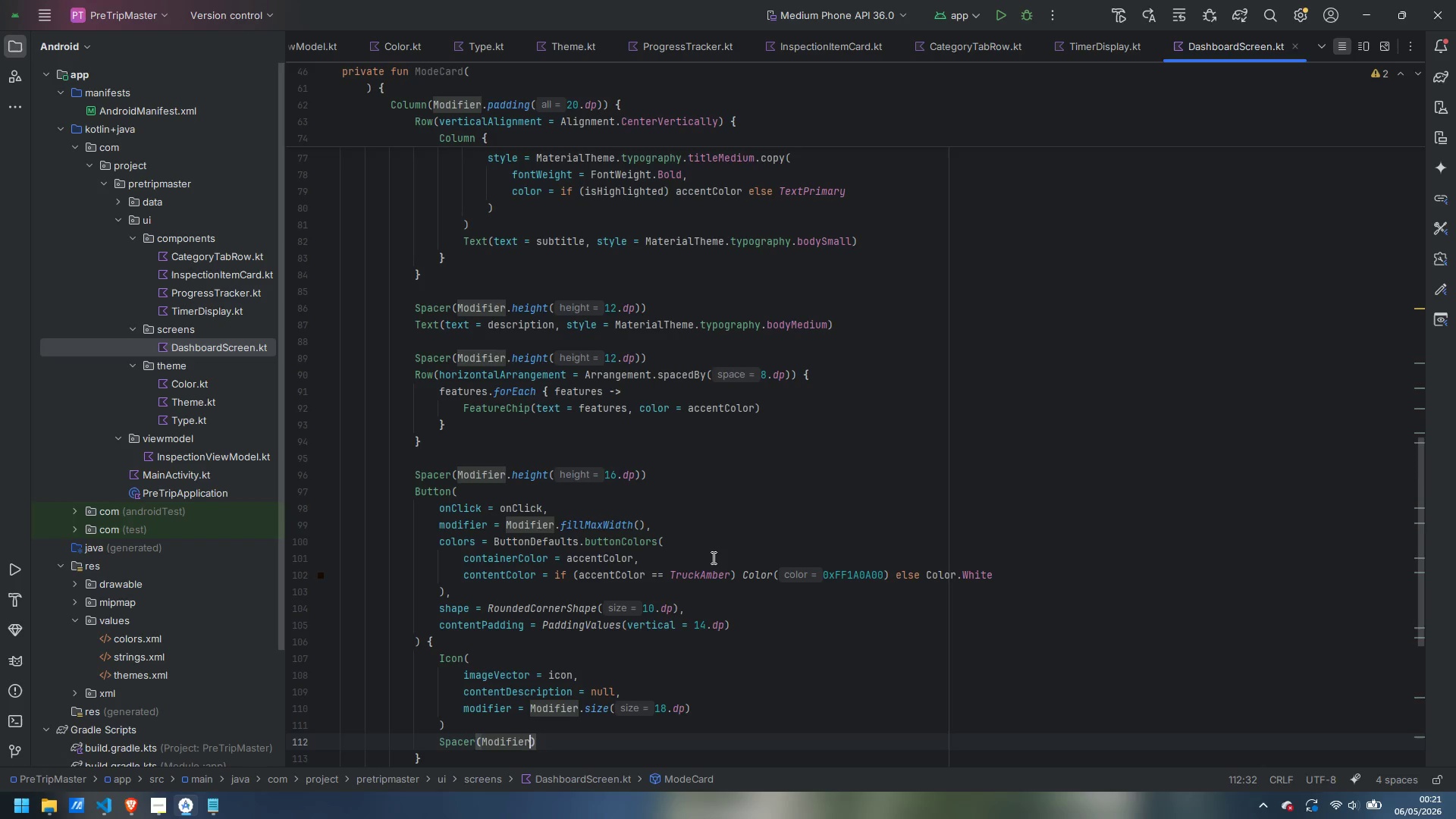 
type(.we)
key(Backspace)
 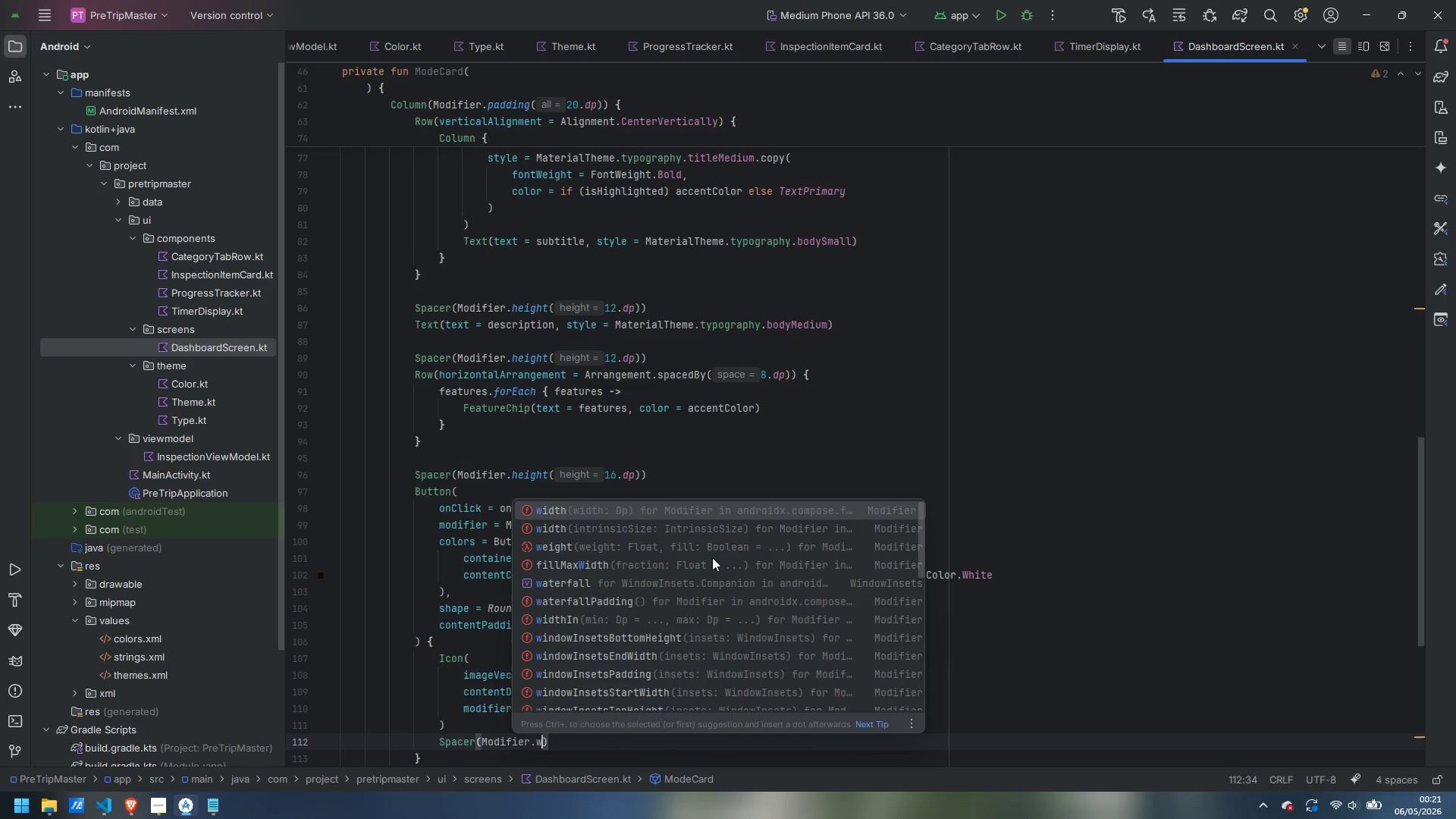 
key(Enter)
 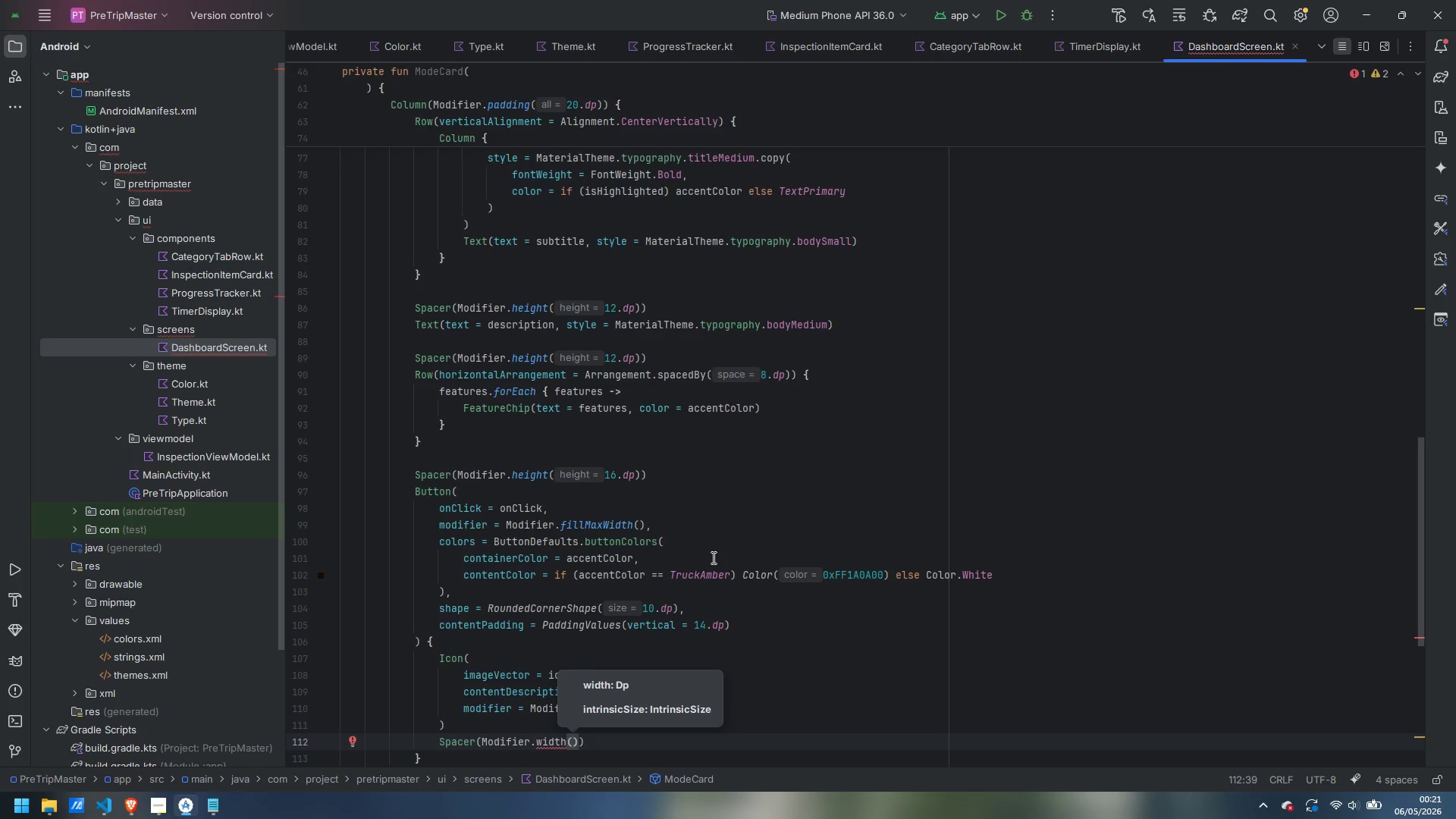 
type(8.dp)
 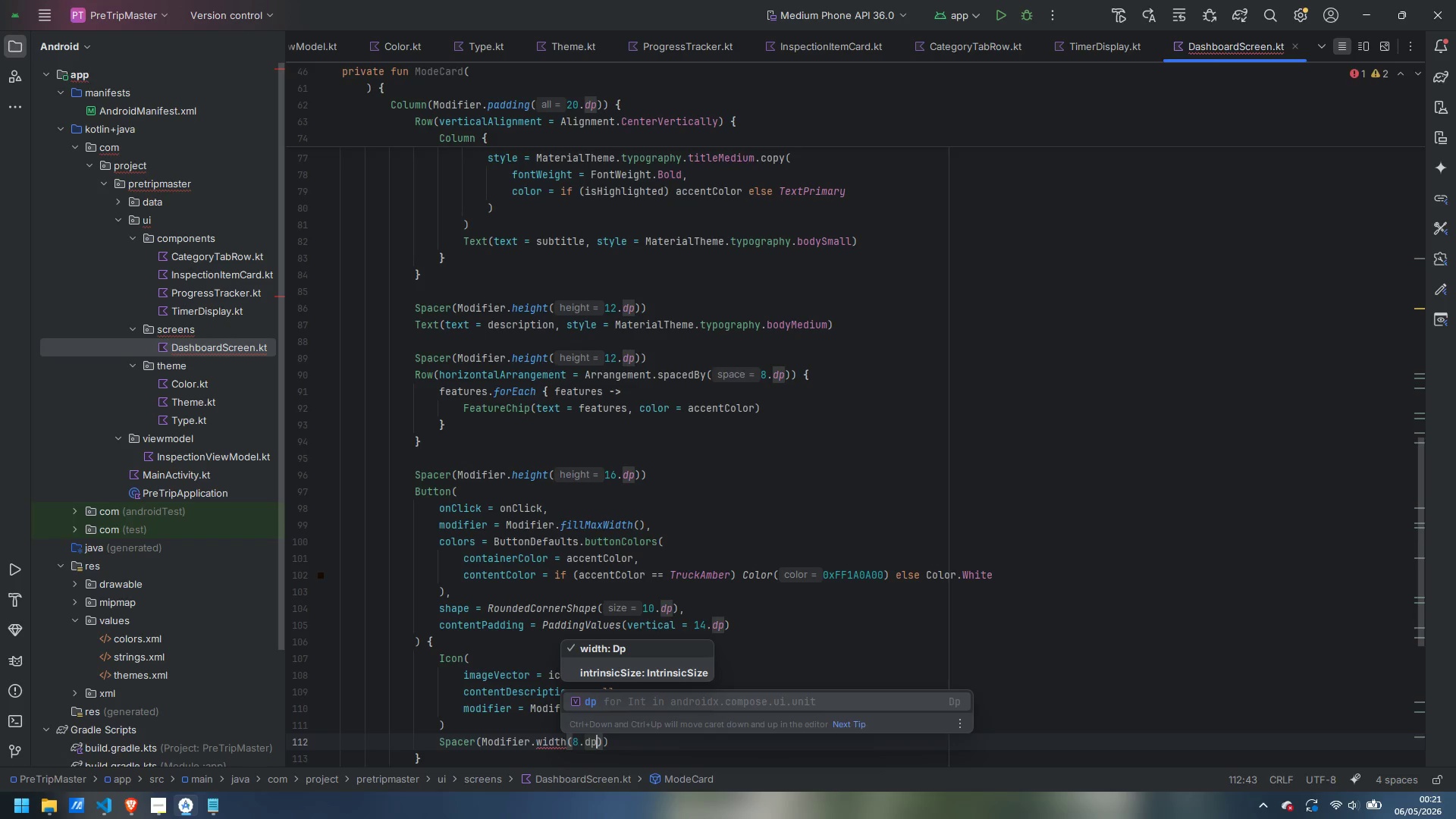 
key(Enter)
 